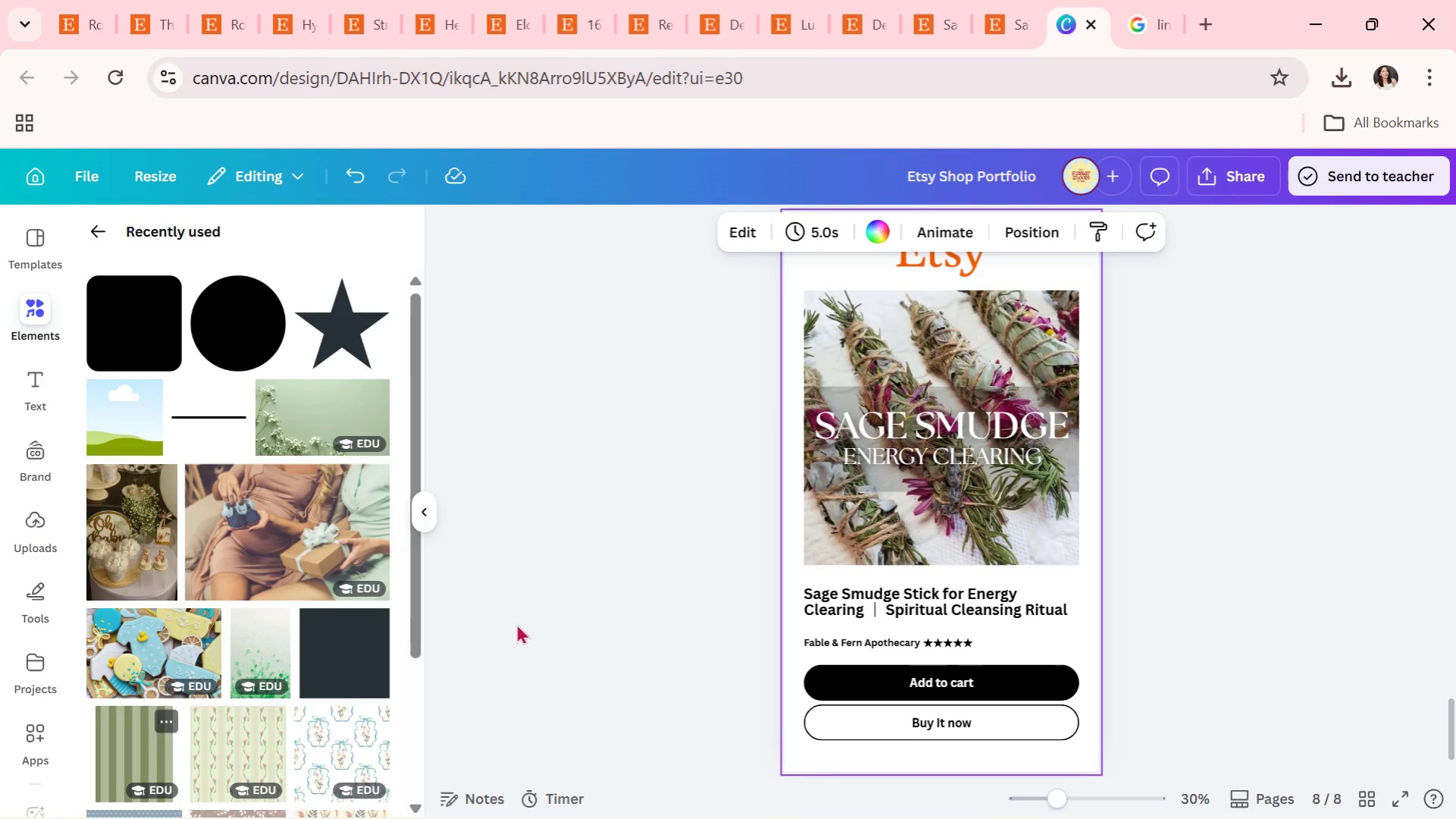 
scroll: coordinate [640, 623], scroll_direction: up, amount: 2.0
 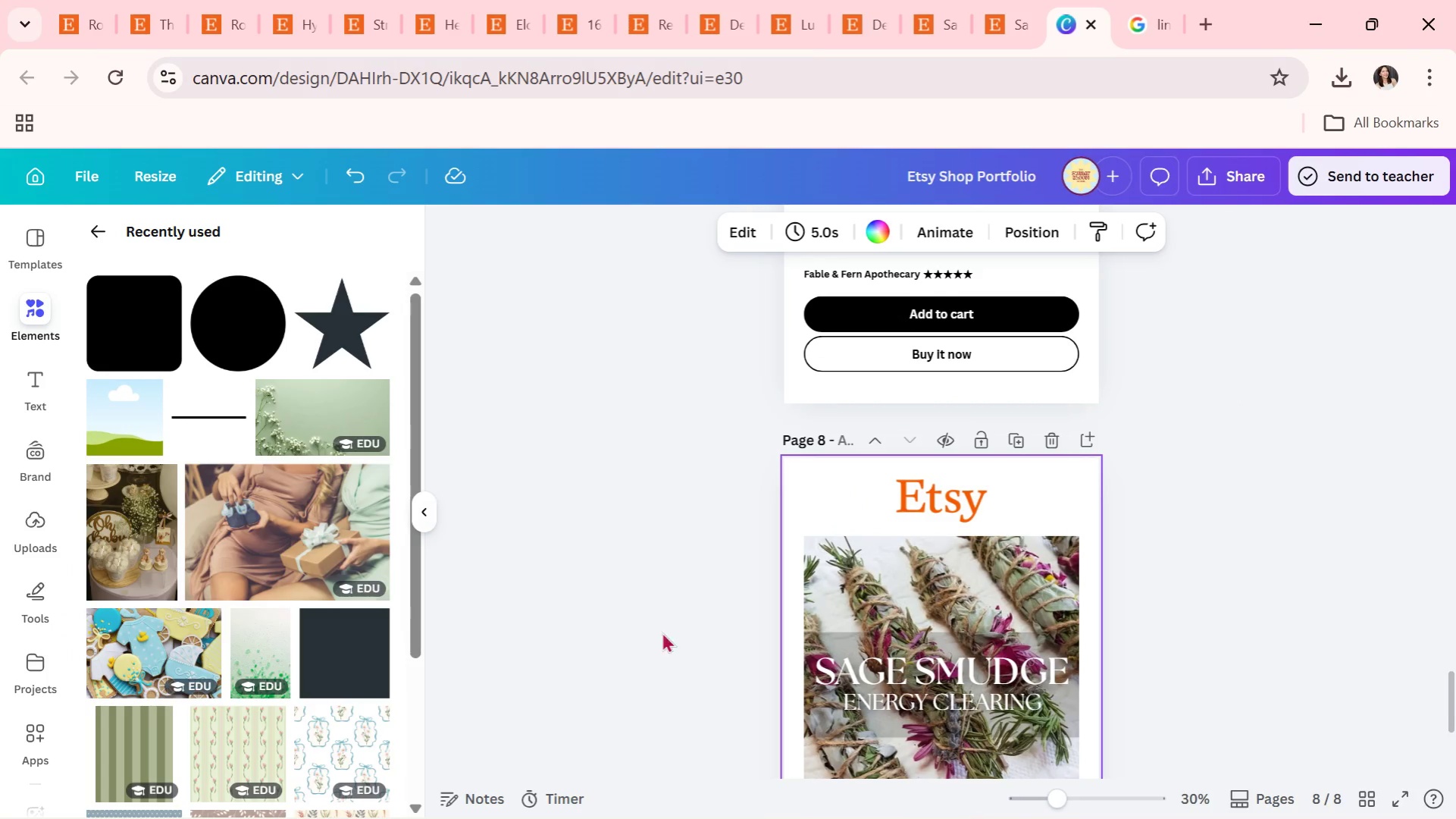 
scroll: coordinate [684, 633], scroll_direction: down, amount: 2.0
 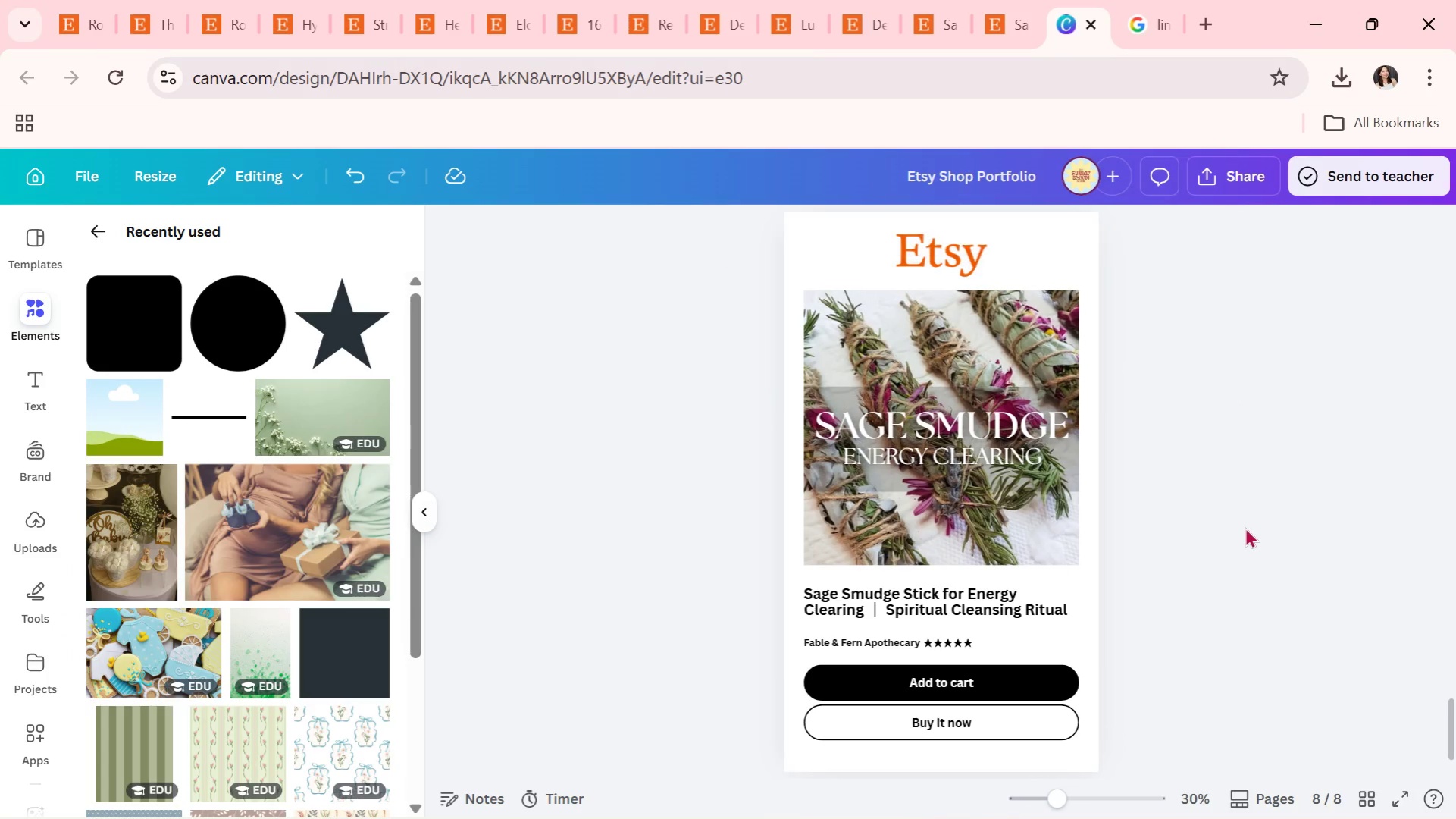 
double_click([1245, 527])
 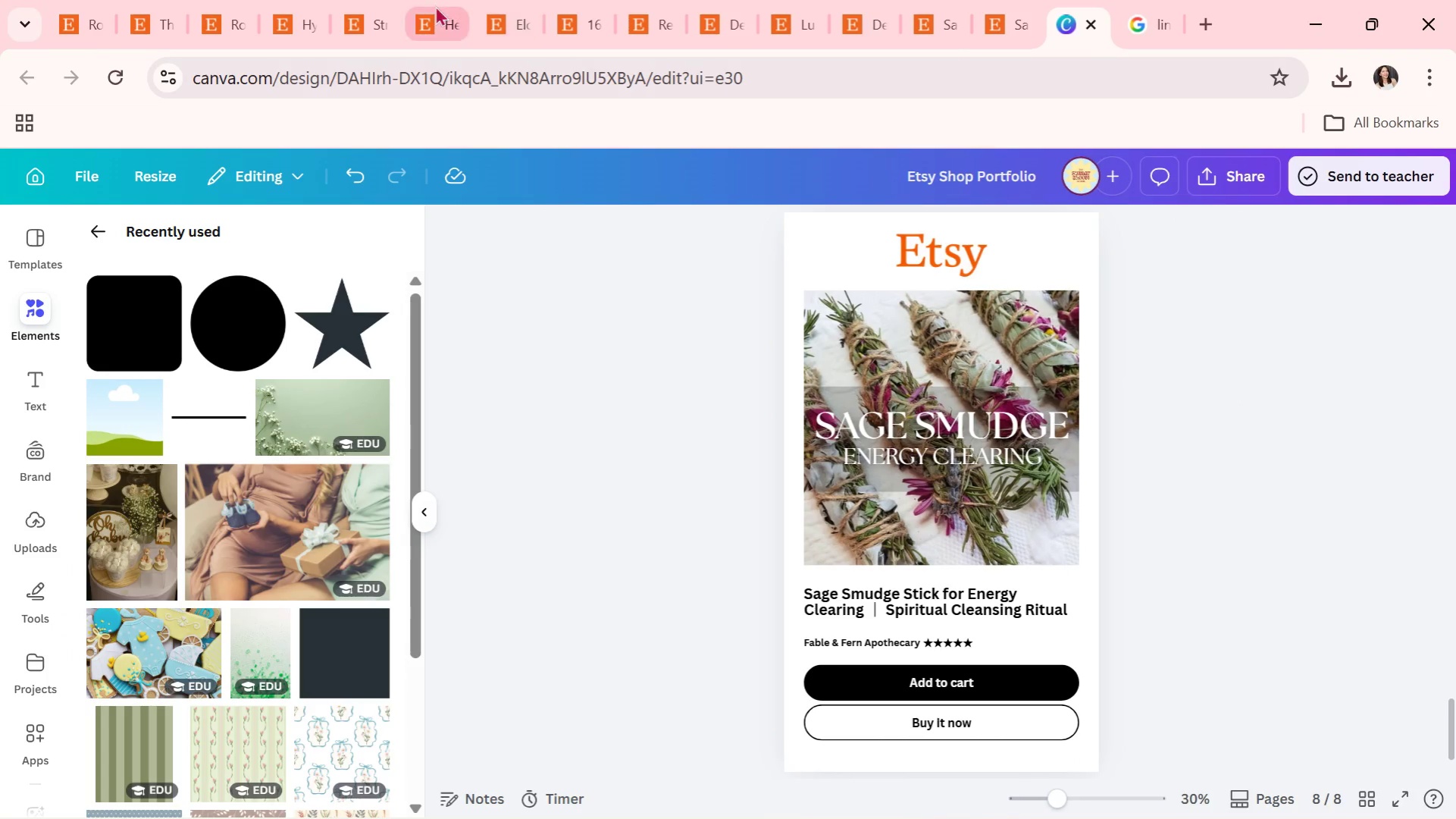 
left_click([375, 0])
 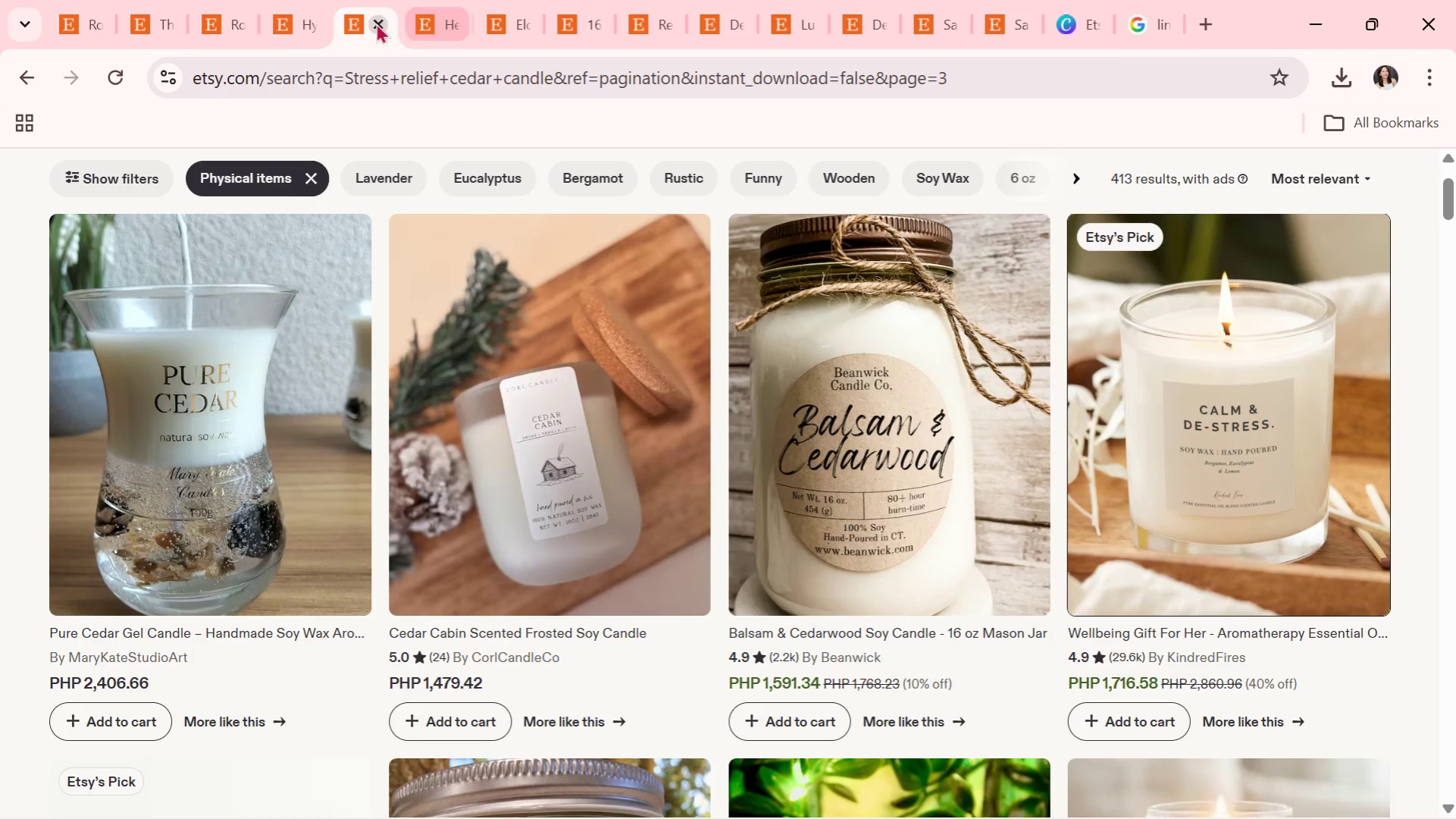 
left_click([376, 23])
 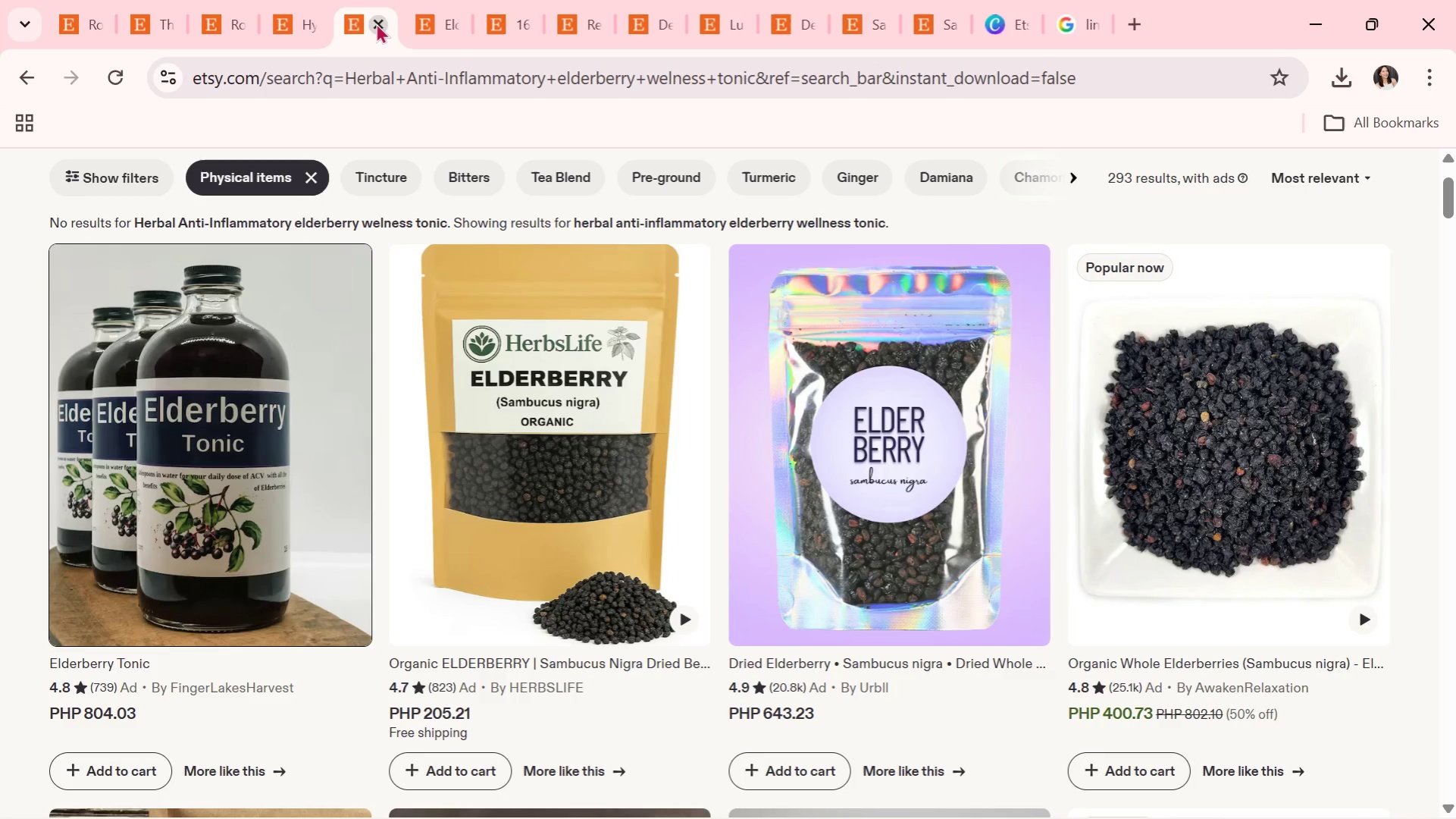 
left_click([376, 23])
 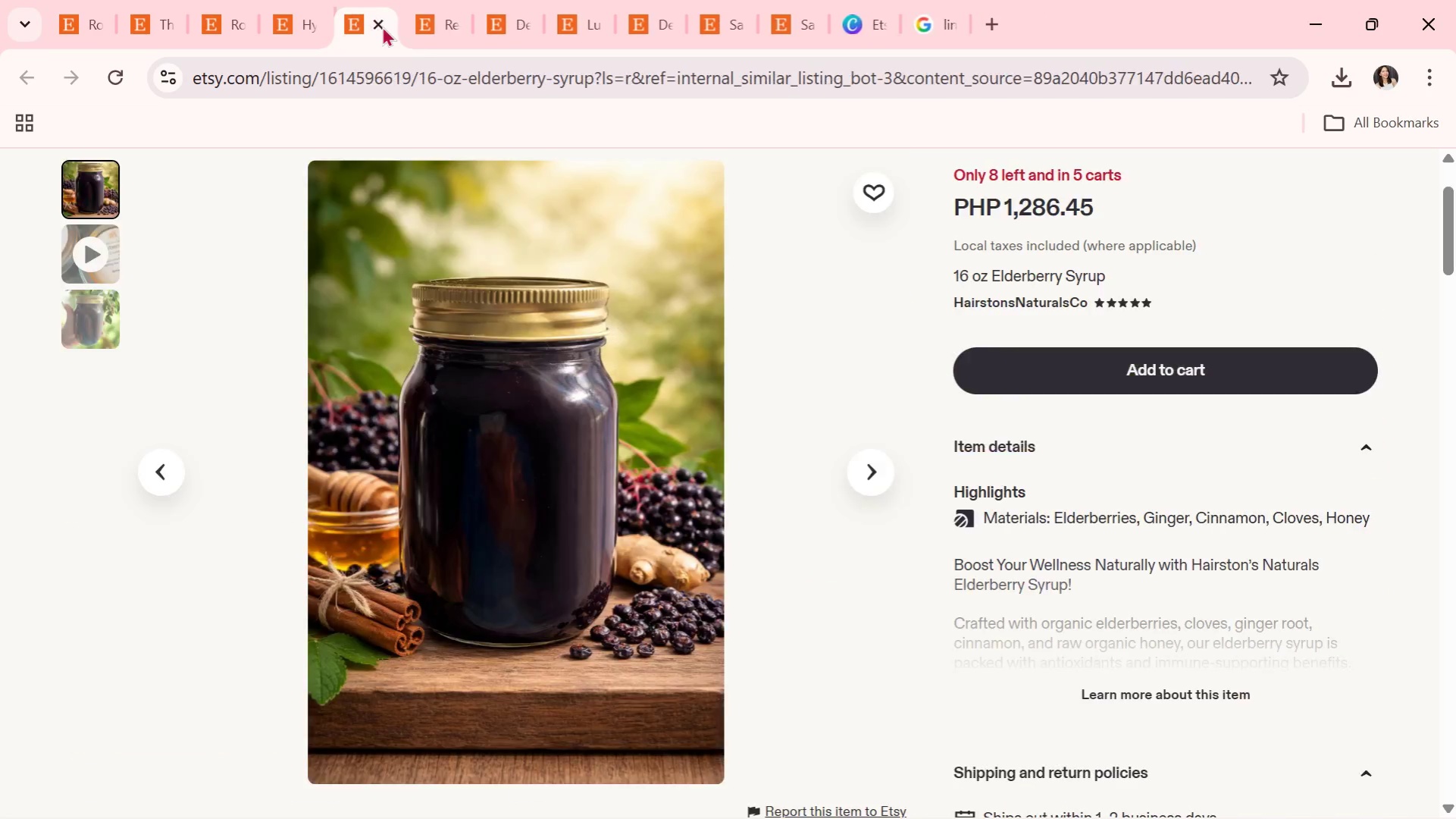 
left_click([382, 26])
 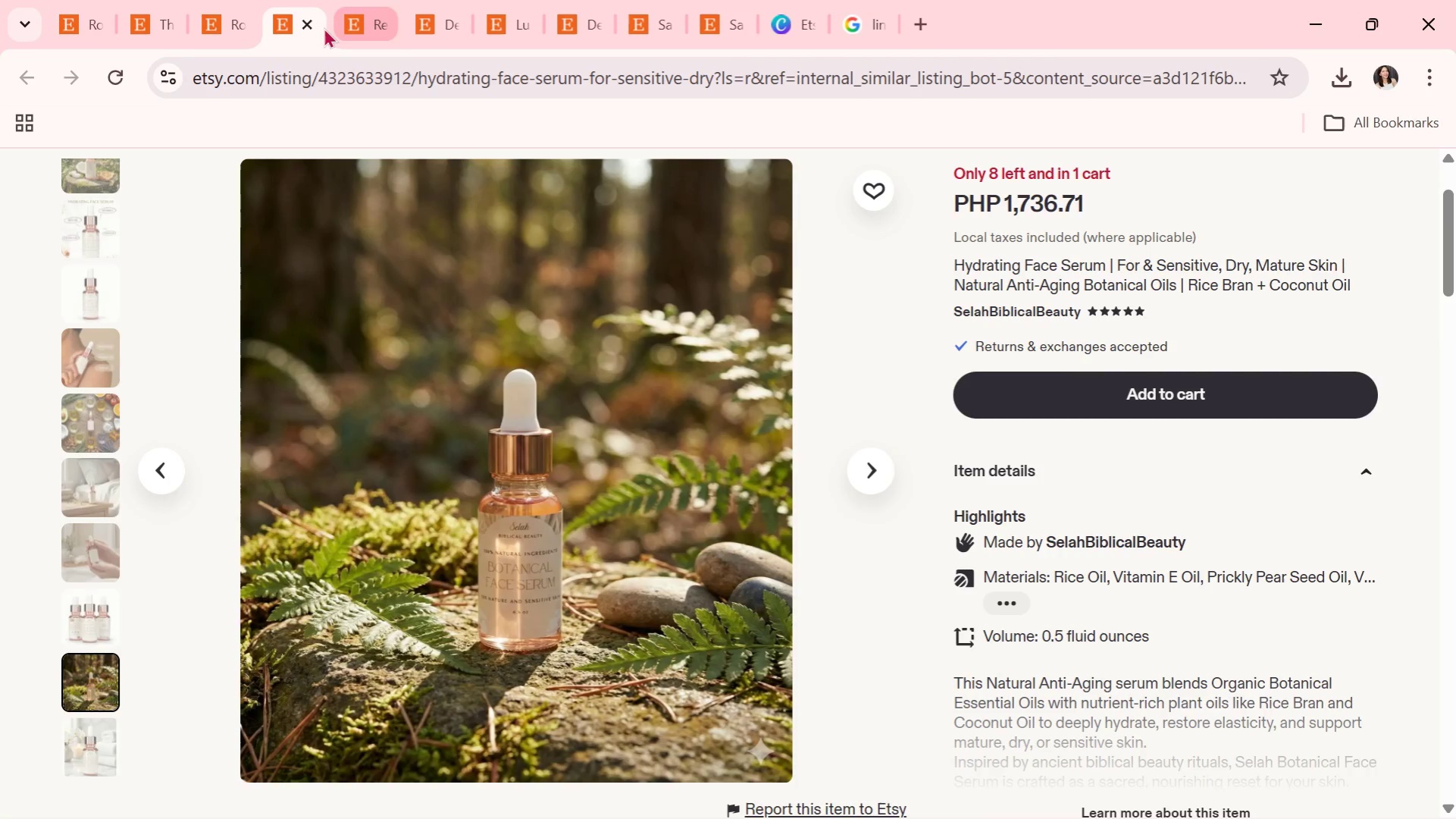 
left_click([317, 22])
 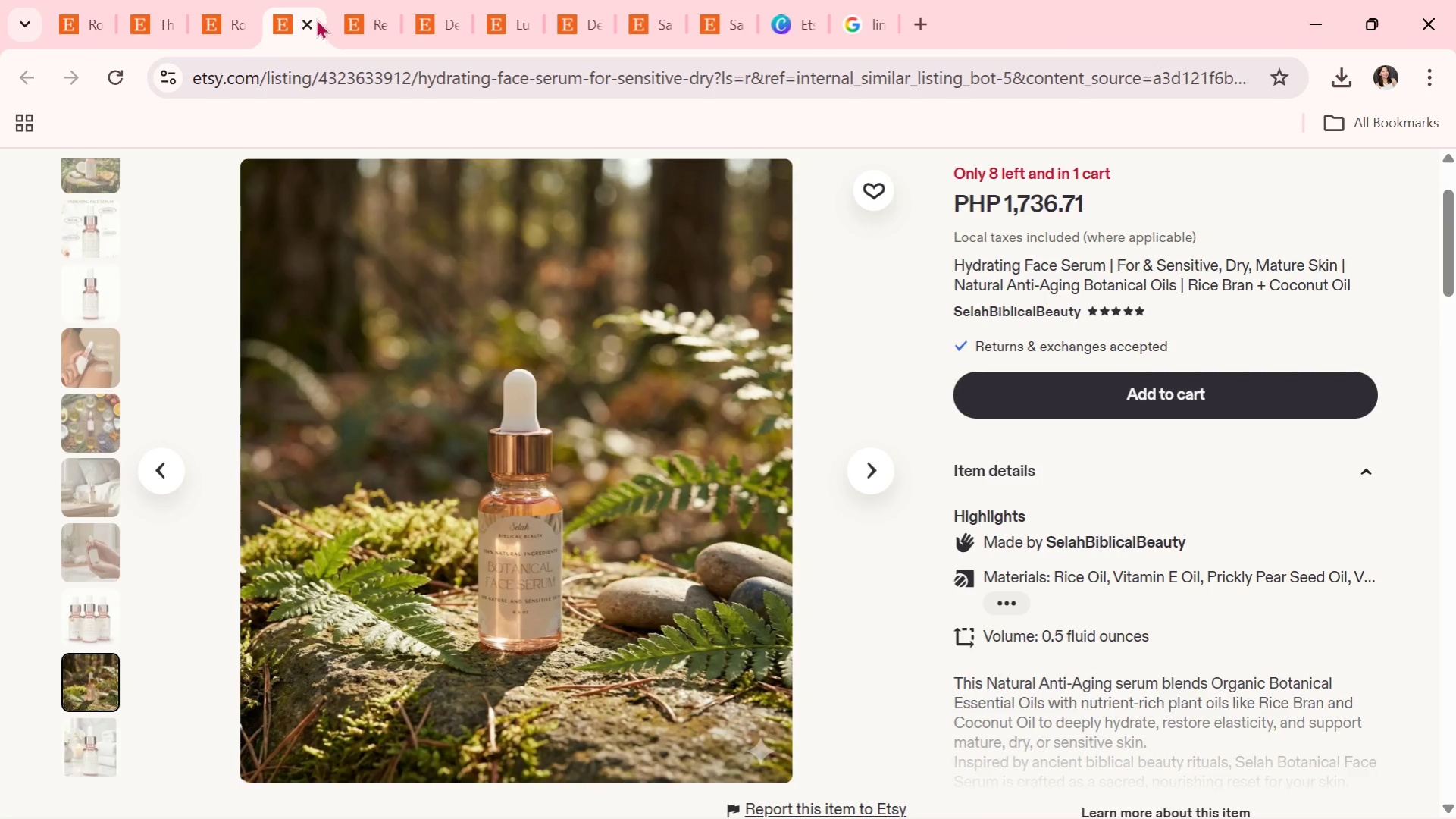 
left_click([306, 23])
 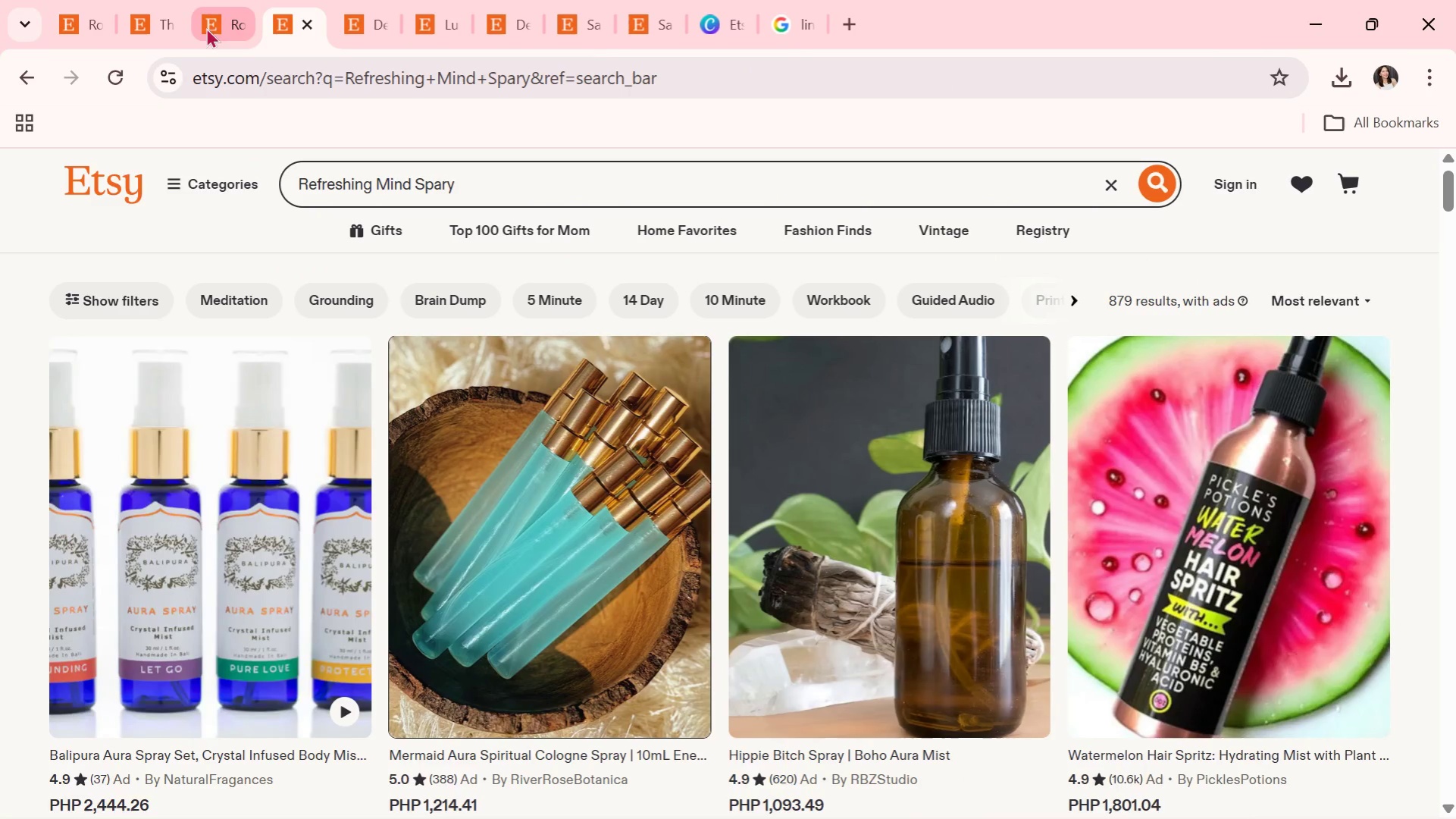 
double_click([221, 25])
 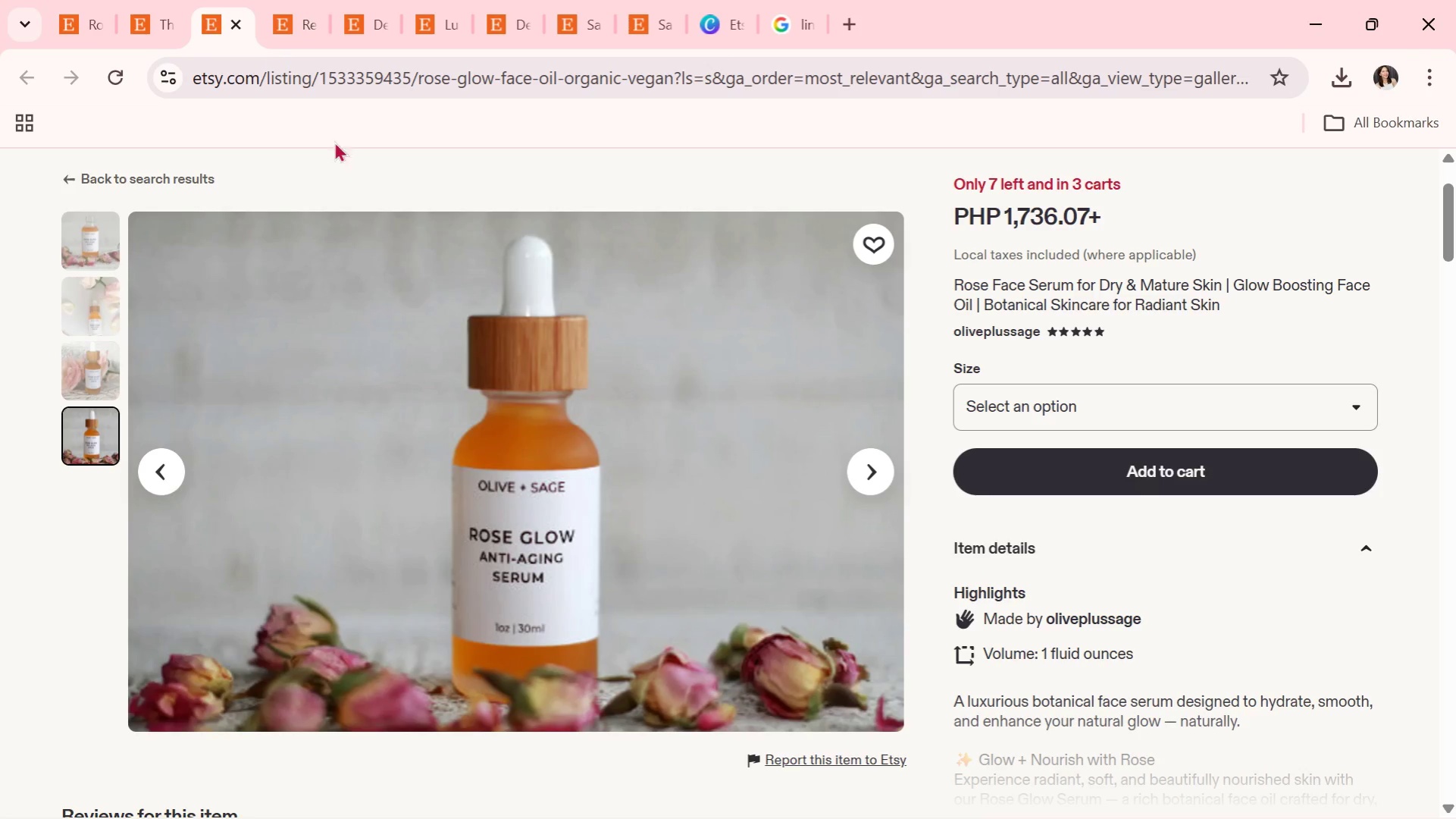 
scroll: coordinate [398, 234], scroll_direction: up, amount: 4.0
 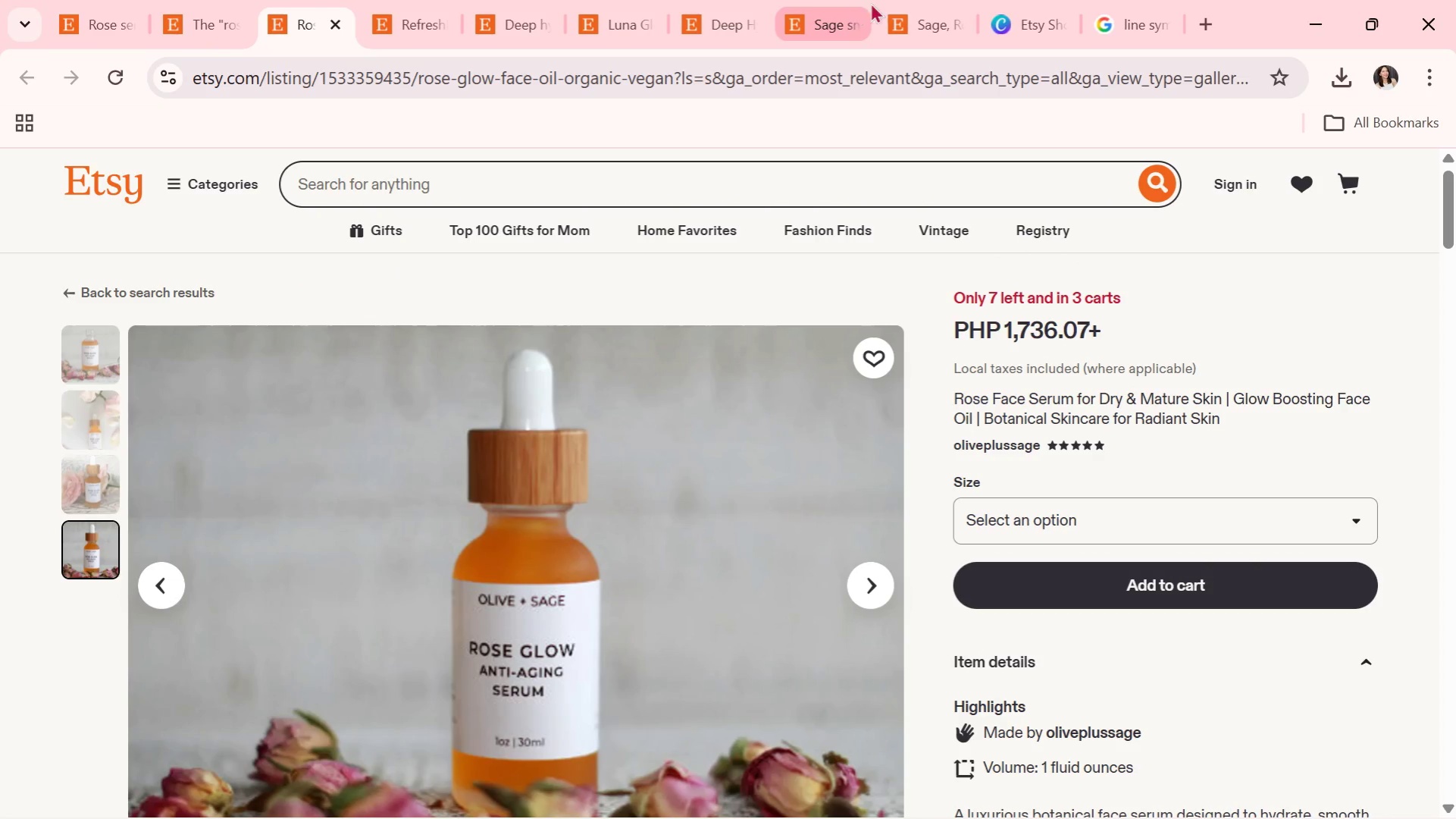 
left_click([920, 2])
 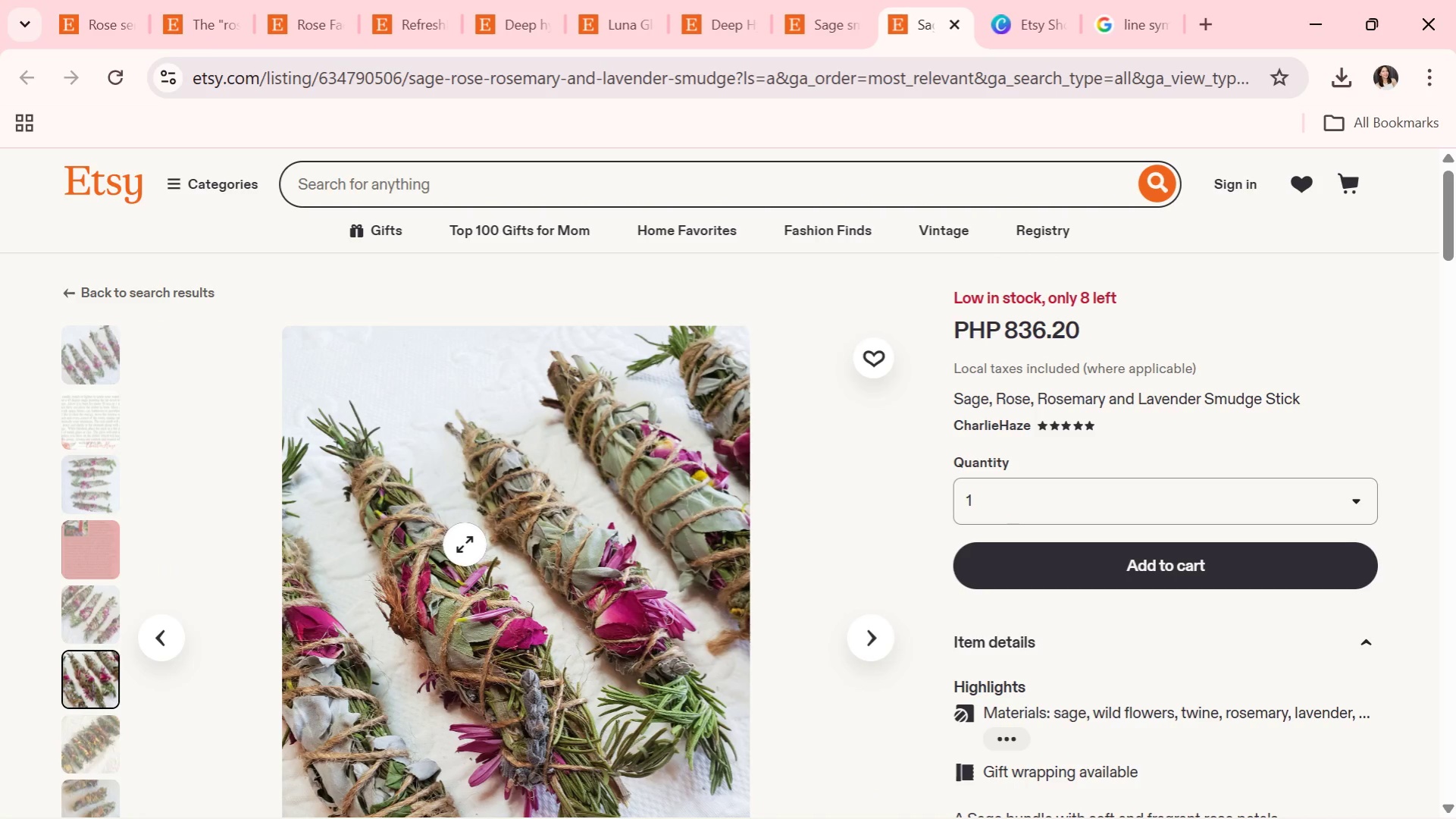 
wait(11.73)
 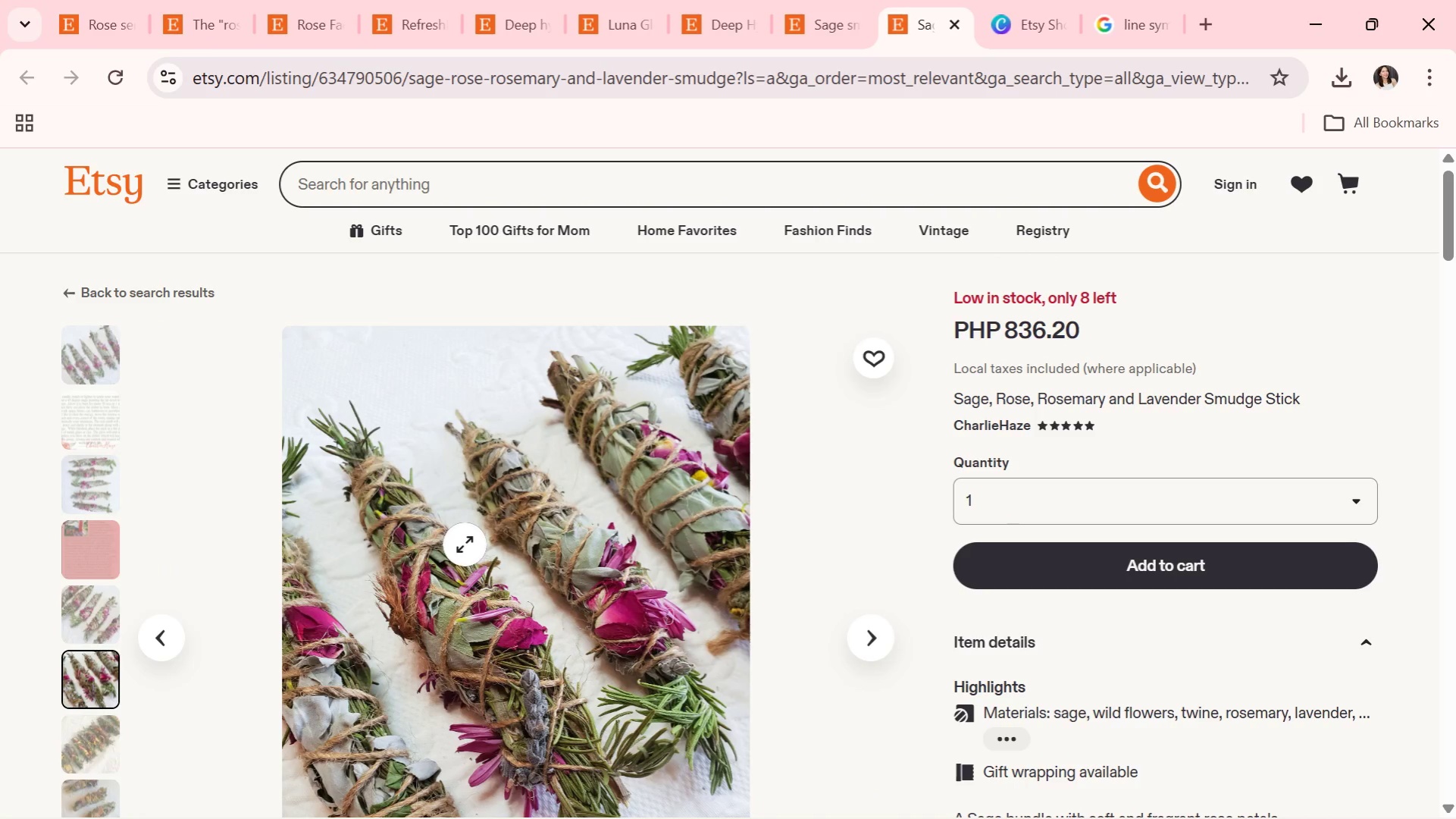 
left_click([1021, 0])
 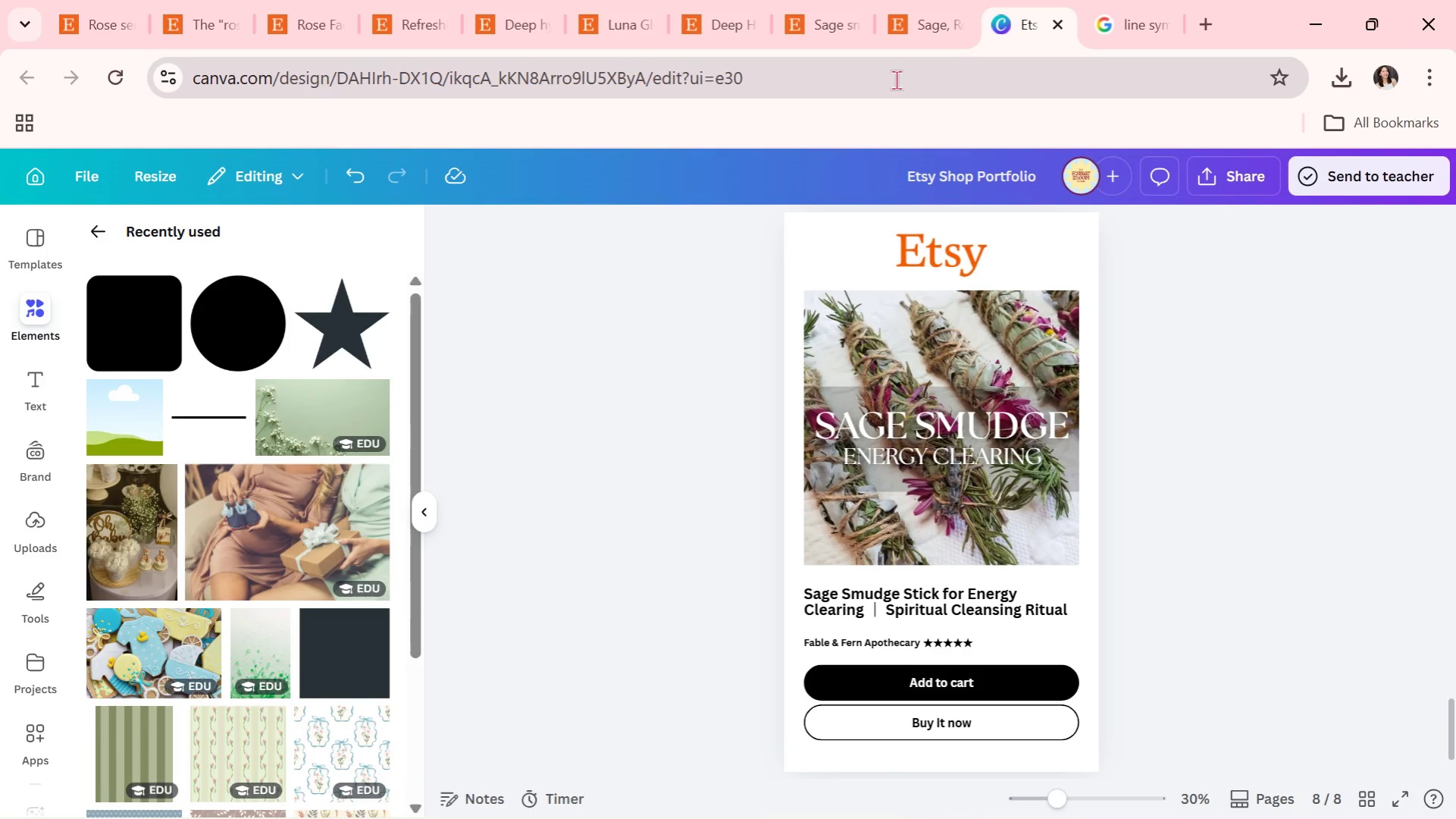 
left_click([903, 6])
 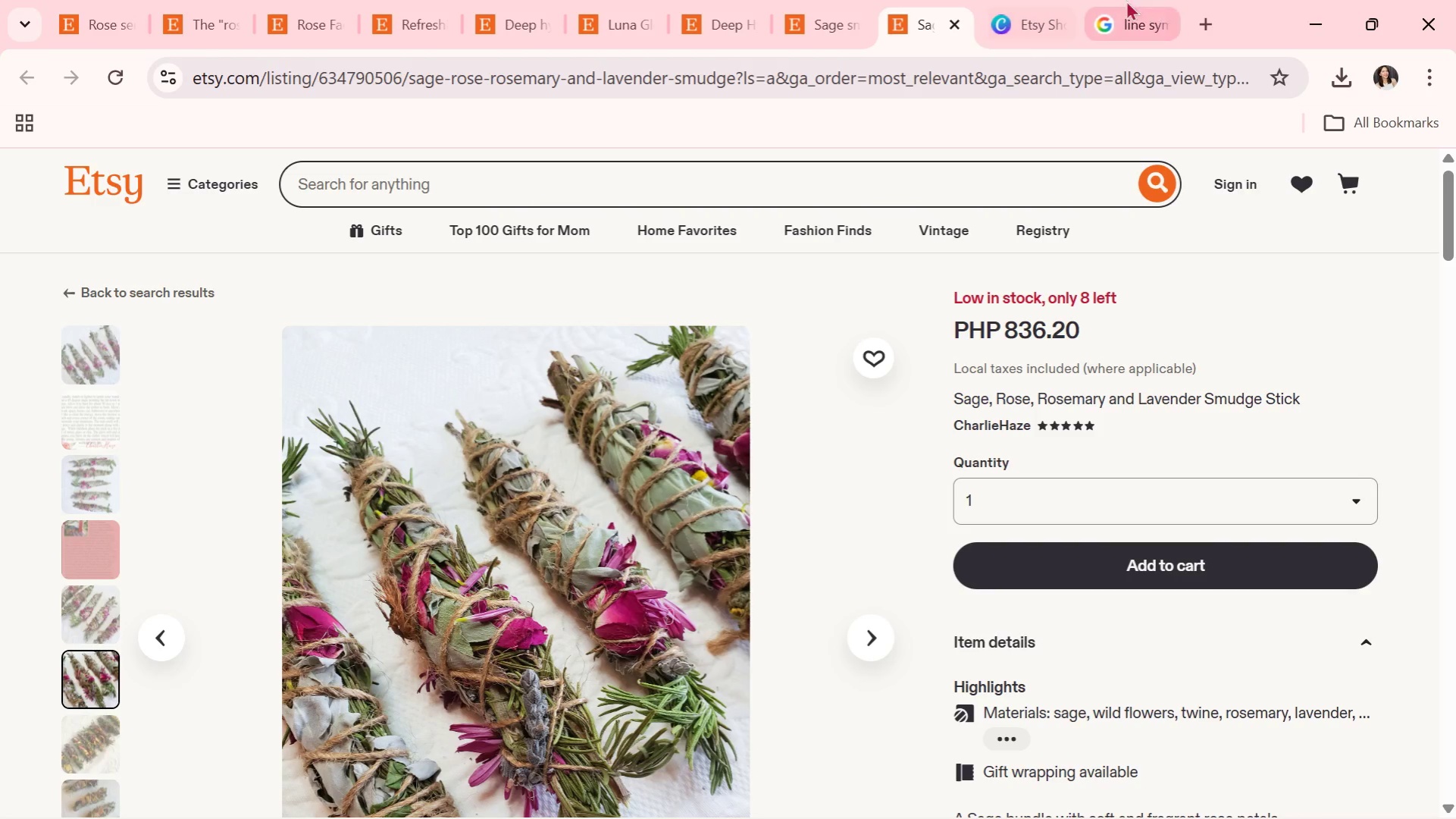 
left_click([936, 533])
 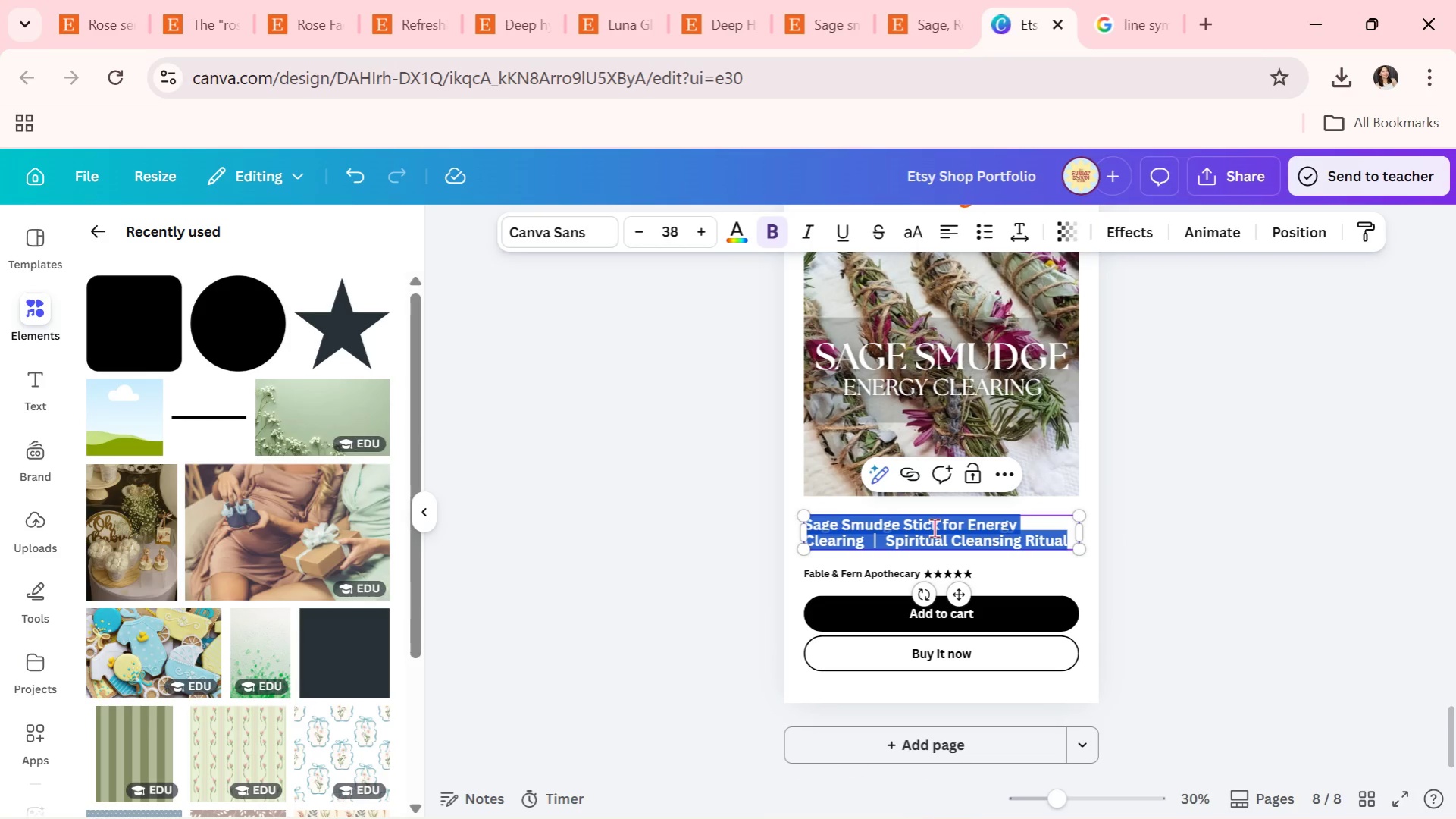 
scroll: coordinate [1210, 522], scroll_direction: down, amount: 3.0
 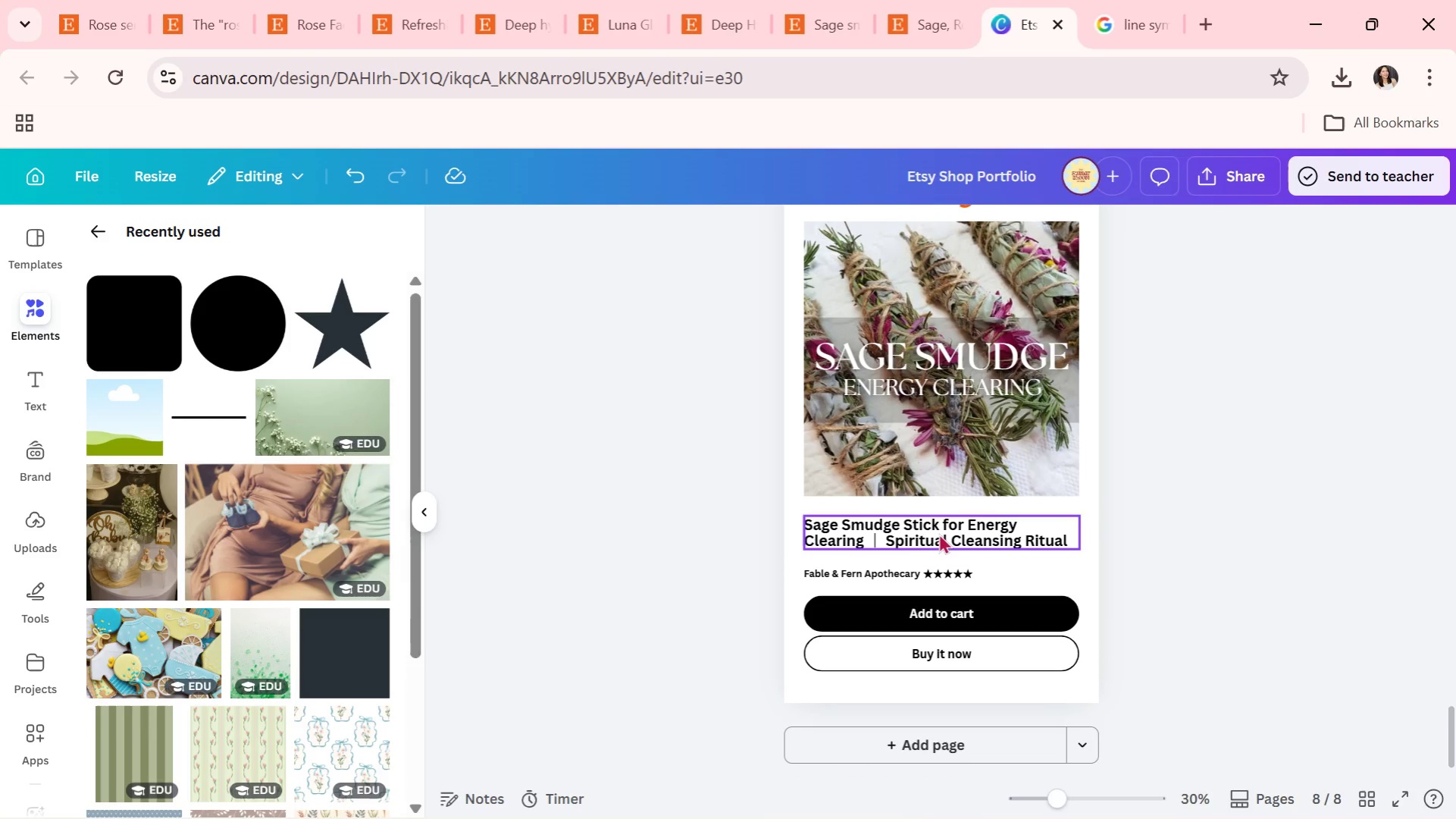 
type(h)
key(Backspace)
type(Herbal Sleep Tea )
 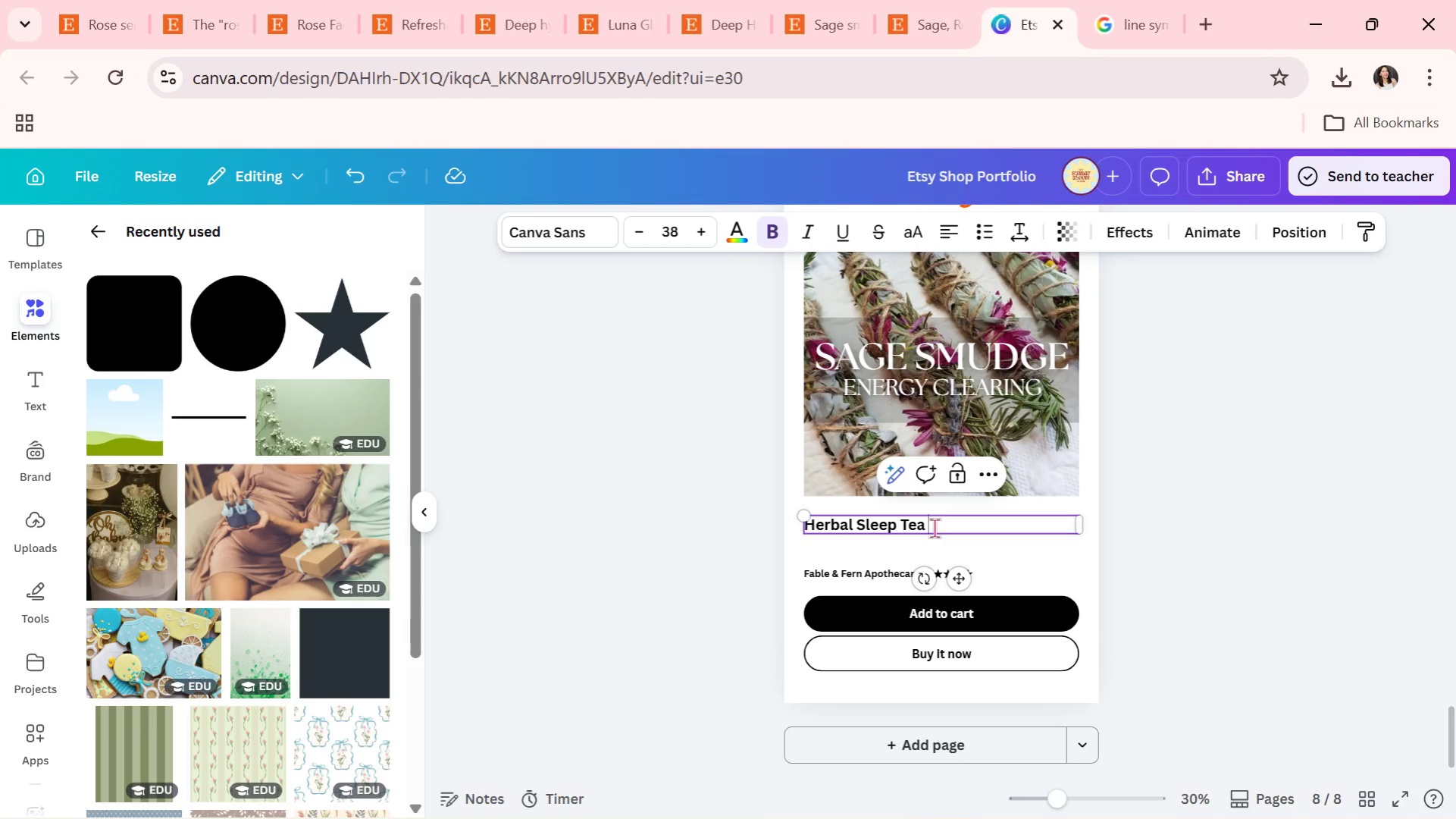 
key(Control+V)
 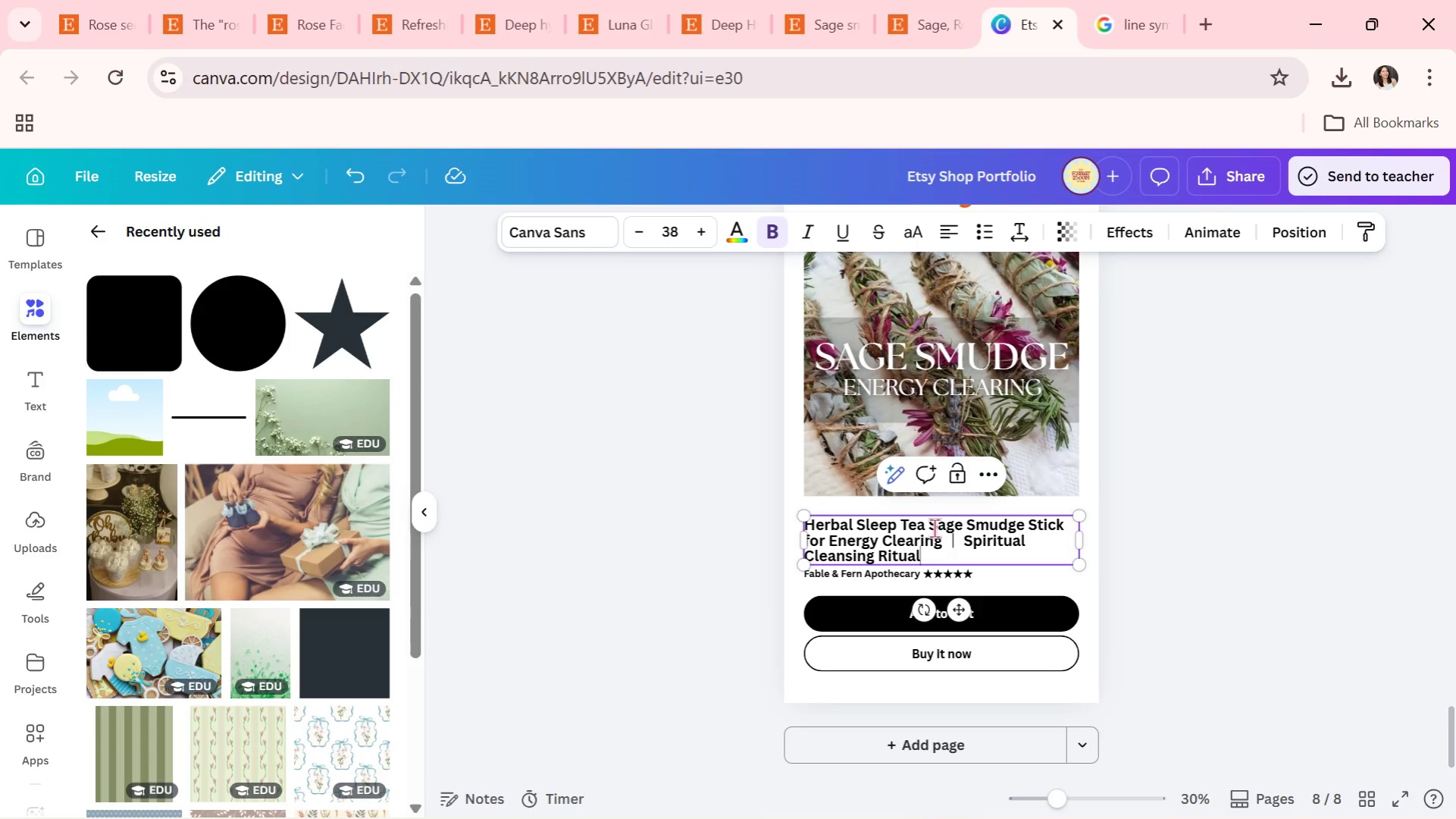 
key(Control+Z)
 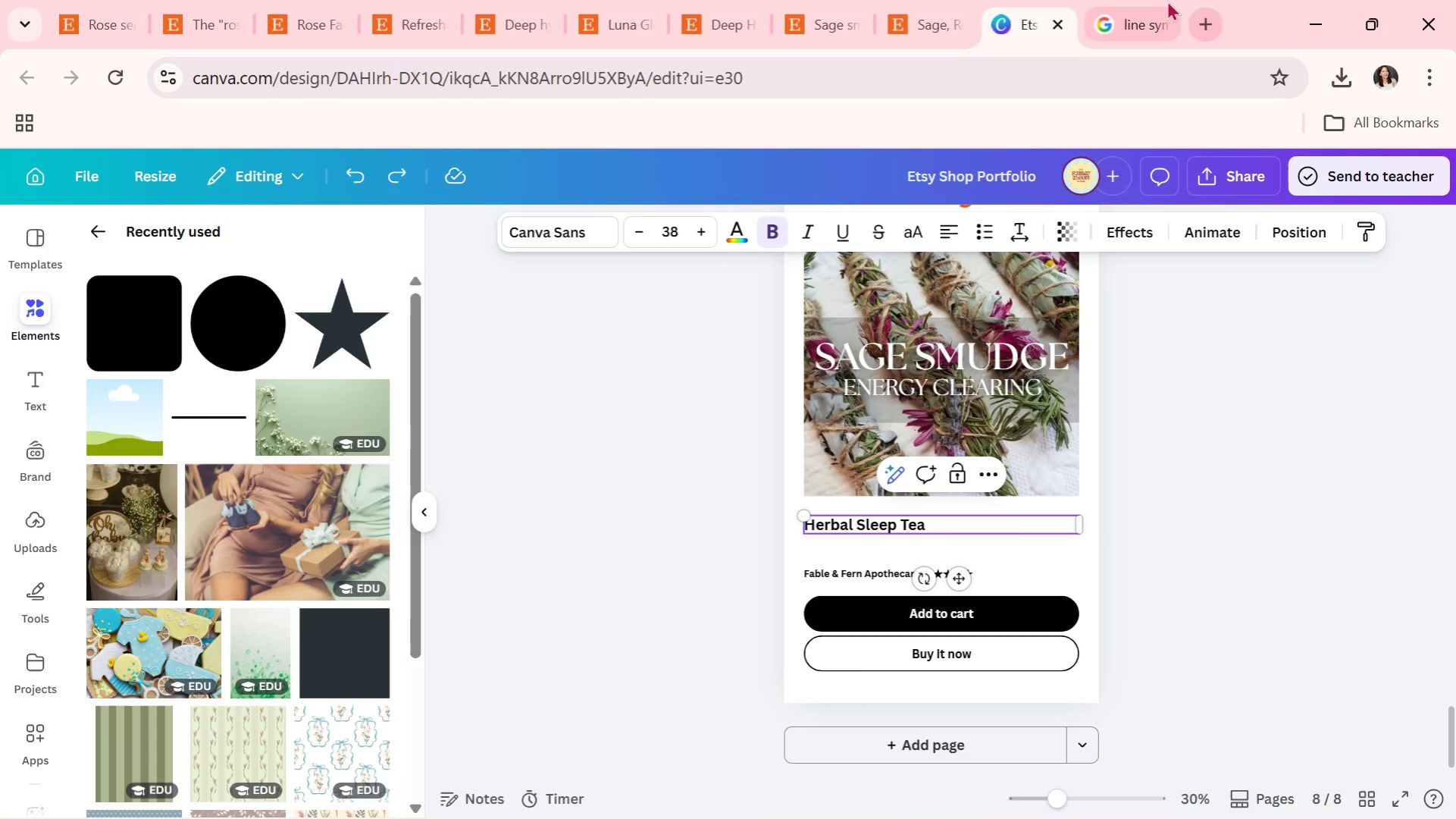 
left_click([1154, 0])
 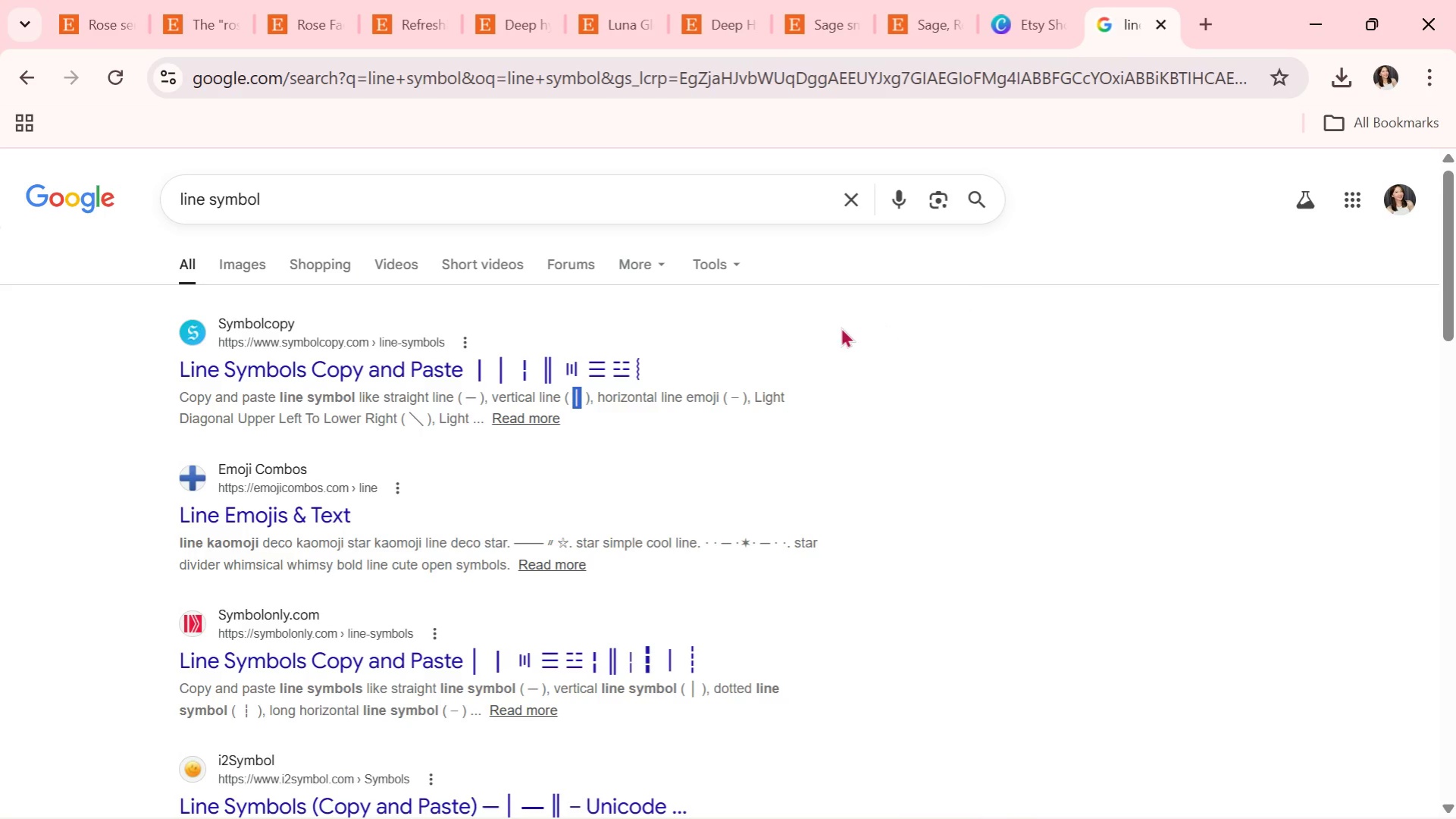 
key(Control+C)
 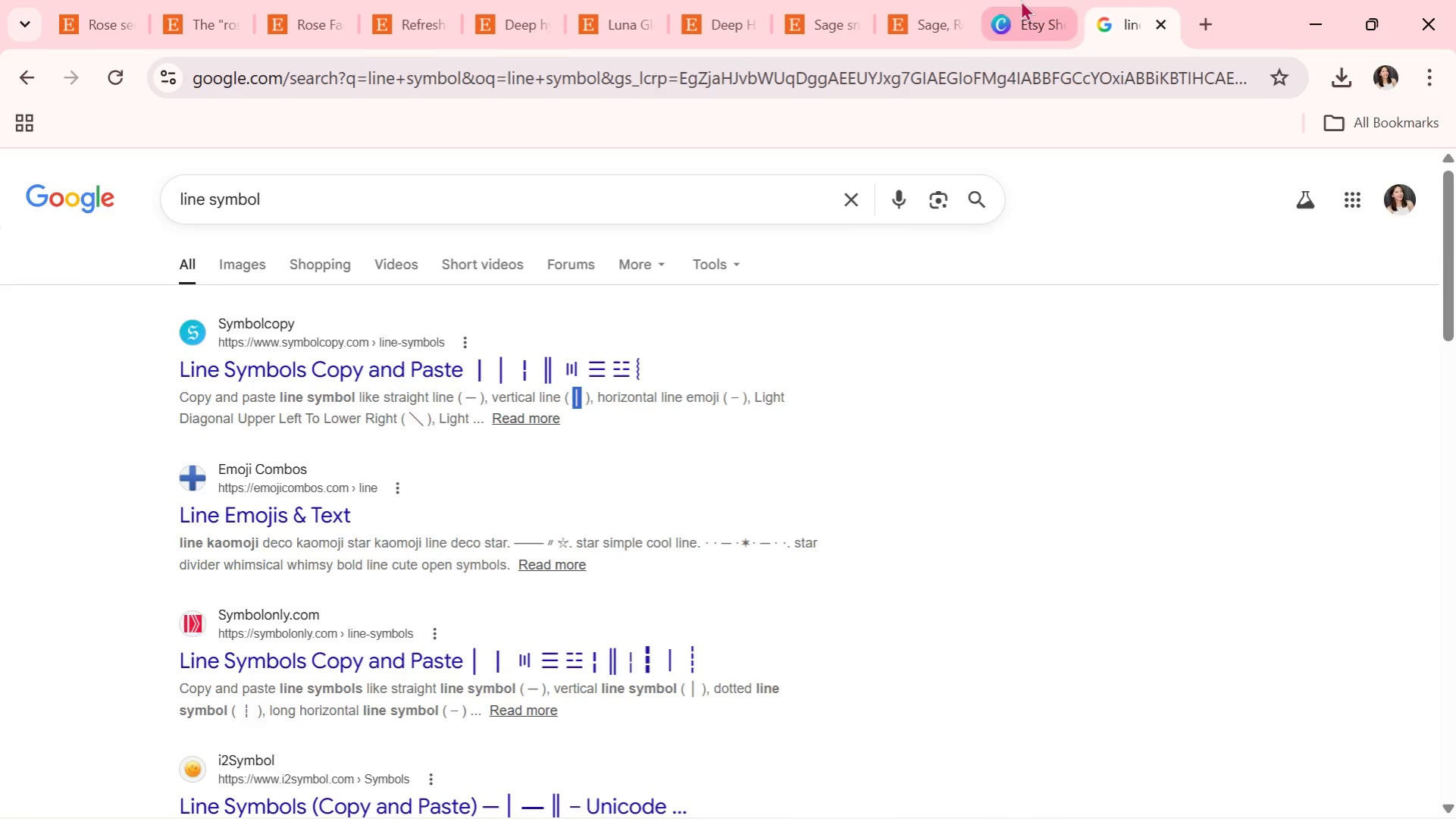 
left_click([1020, 0])
 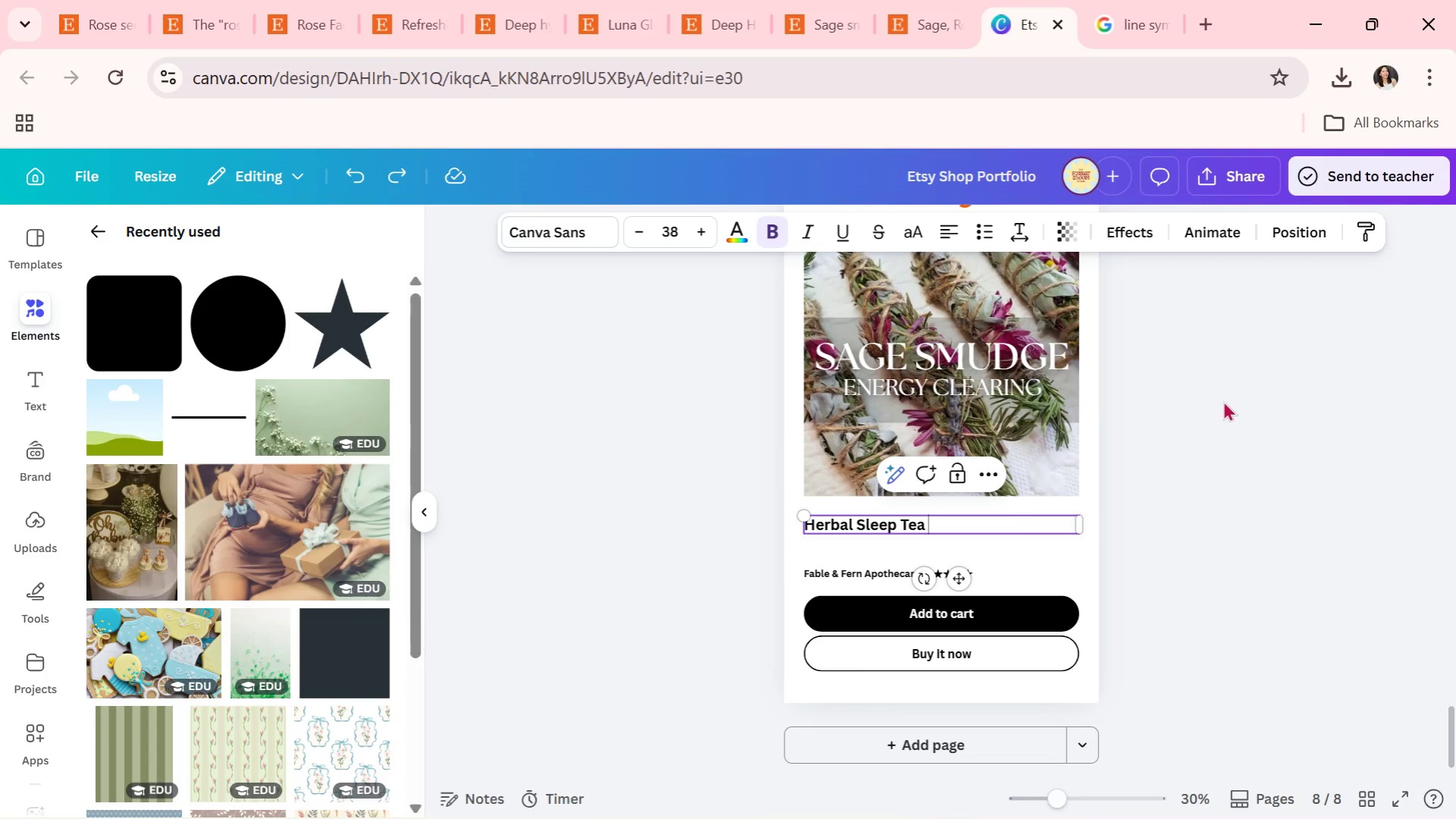 
key(Control+V)
 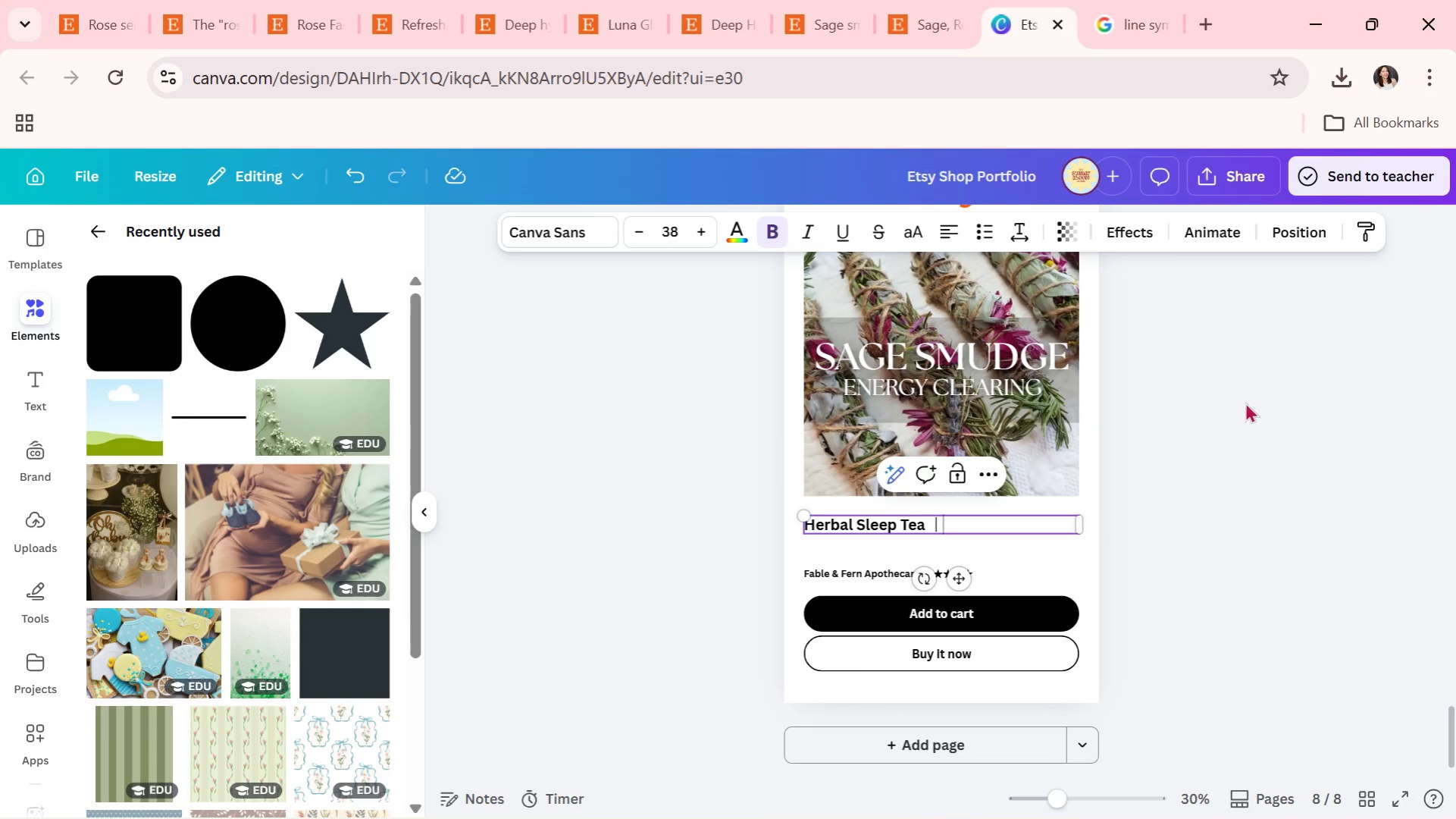 
type( Relaxing Nighttime Wellness Blend)
 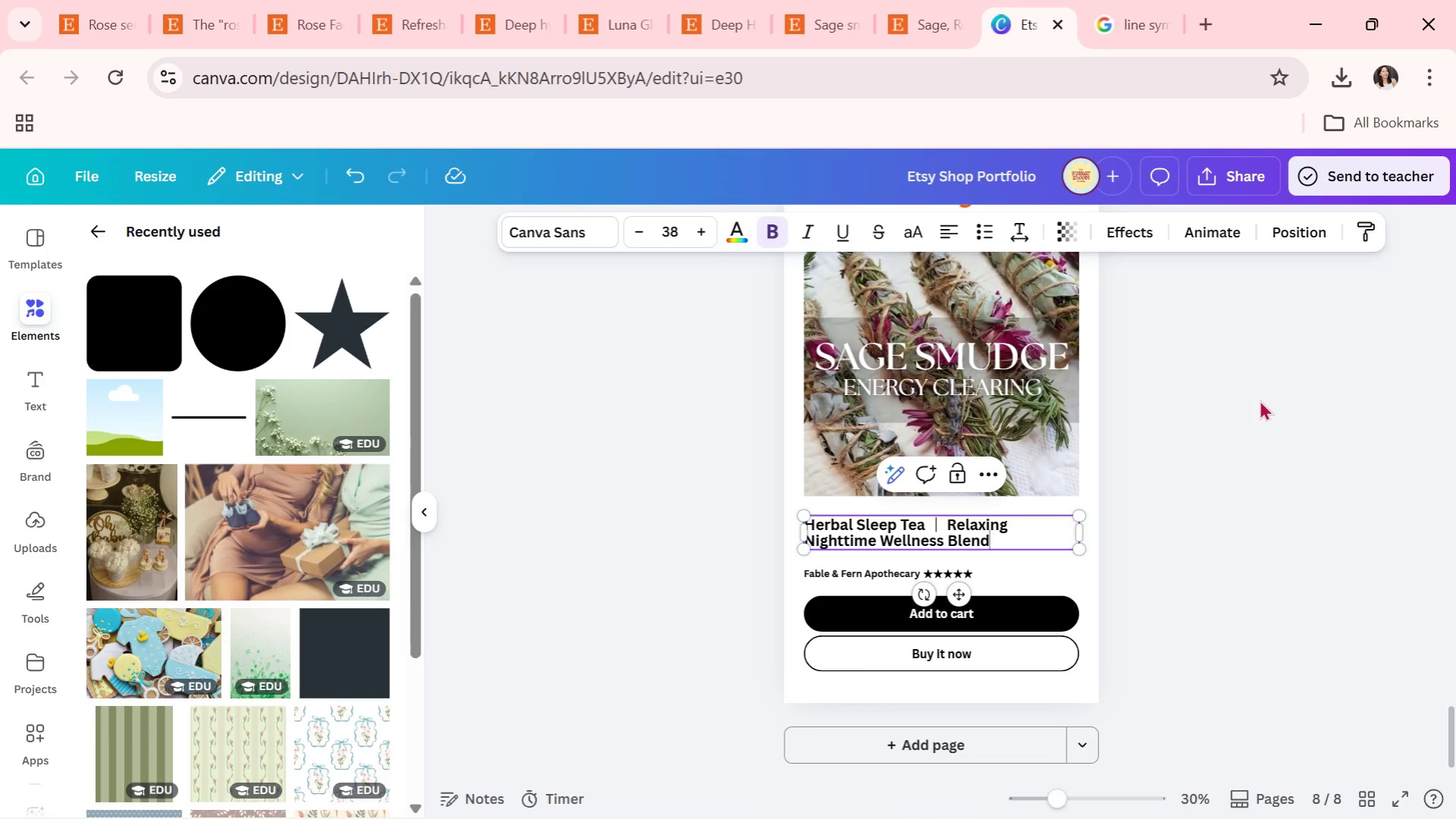 
left_click([1229, 442])
 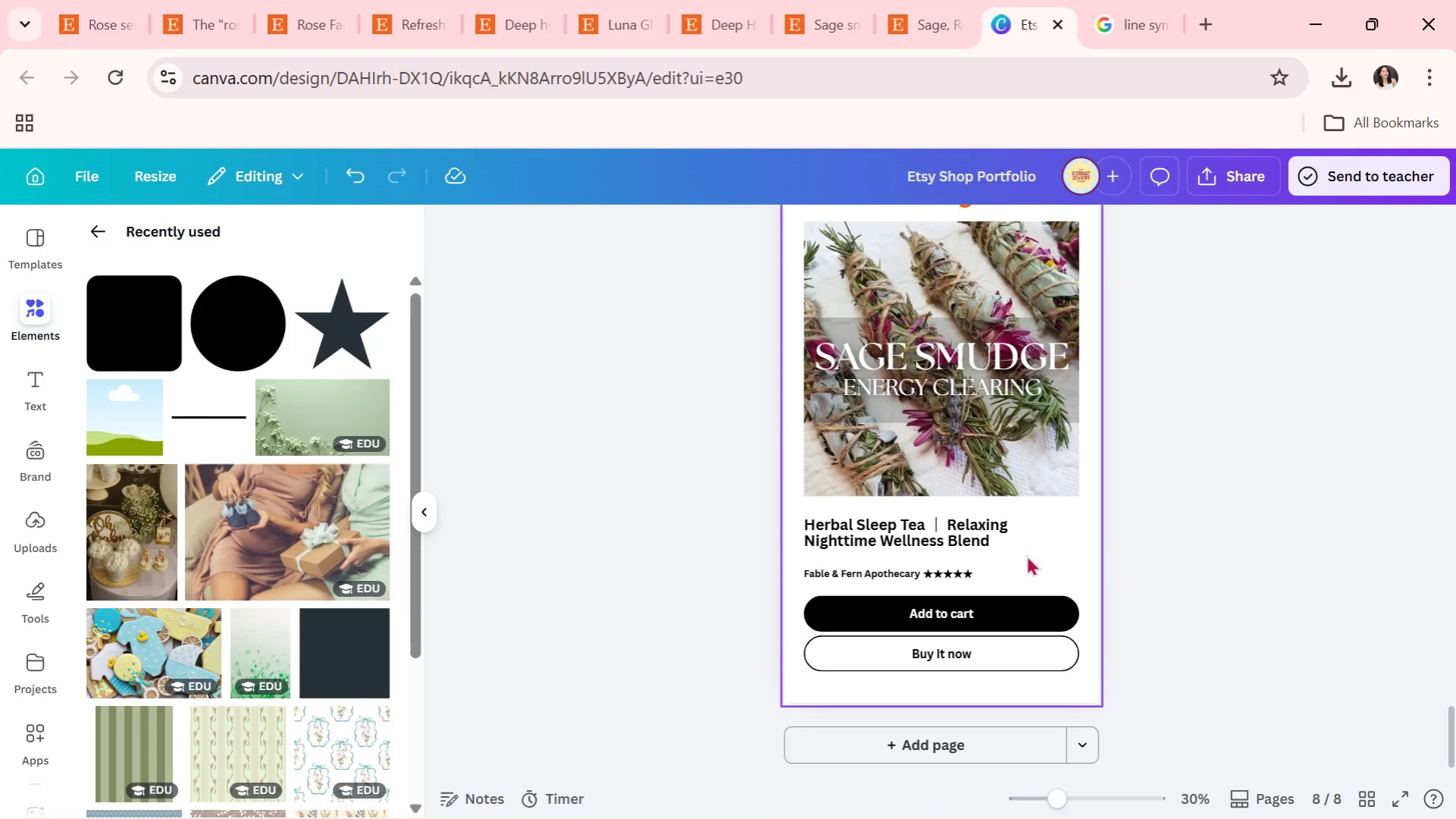 
left_click([1020, 533])
 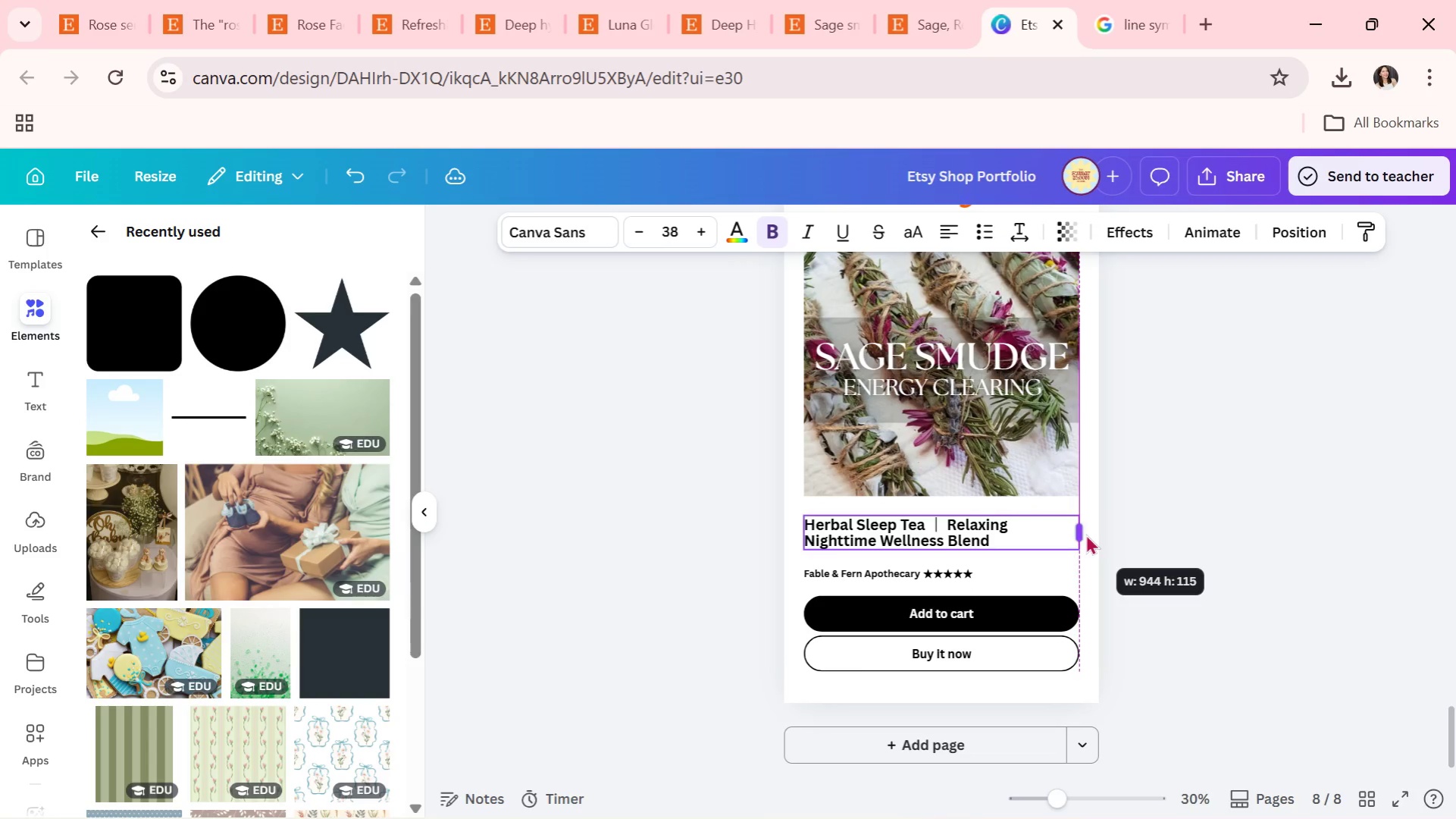 
double_click([1202, 532])
 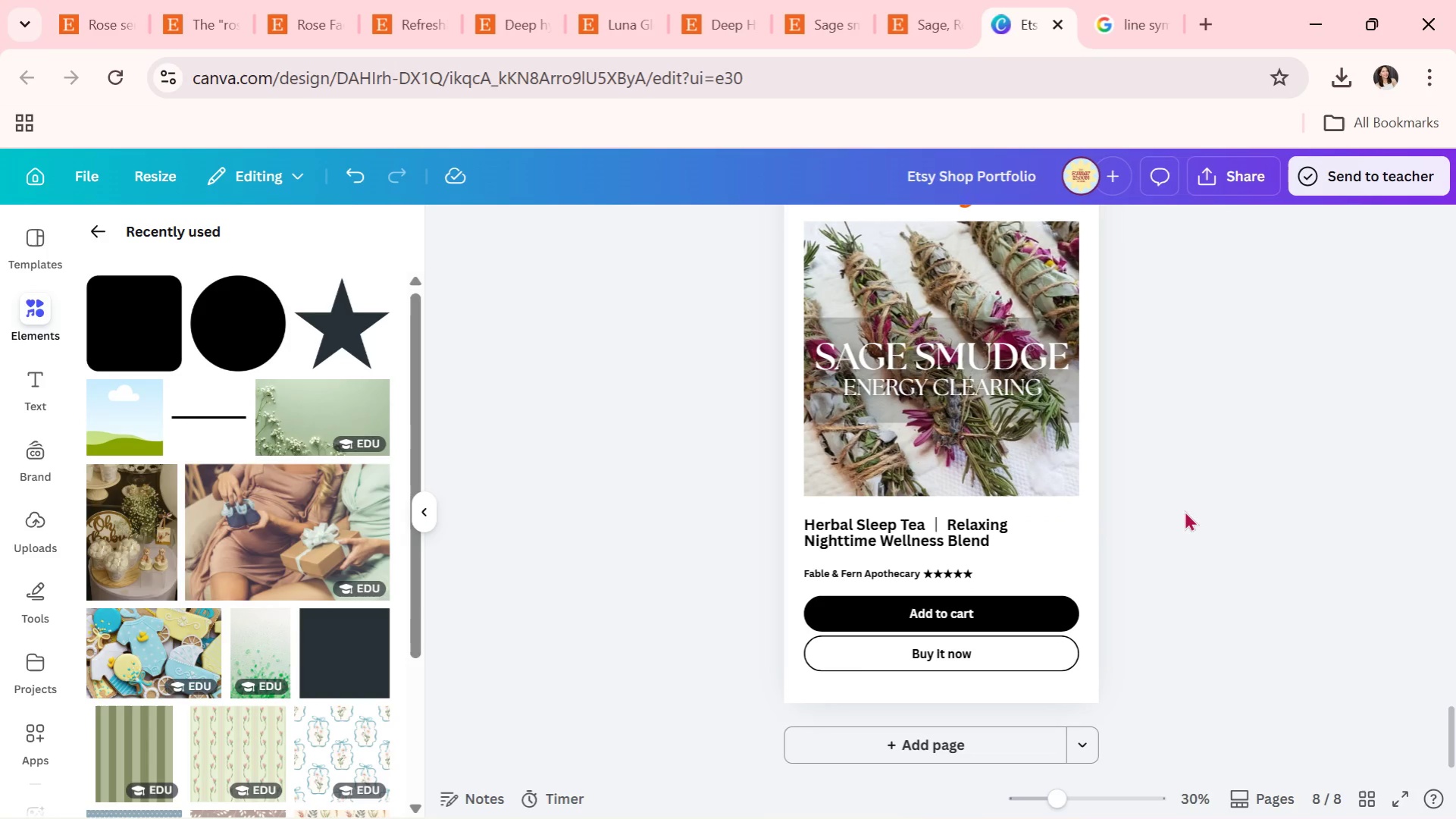 
wait(9.86)
 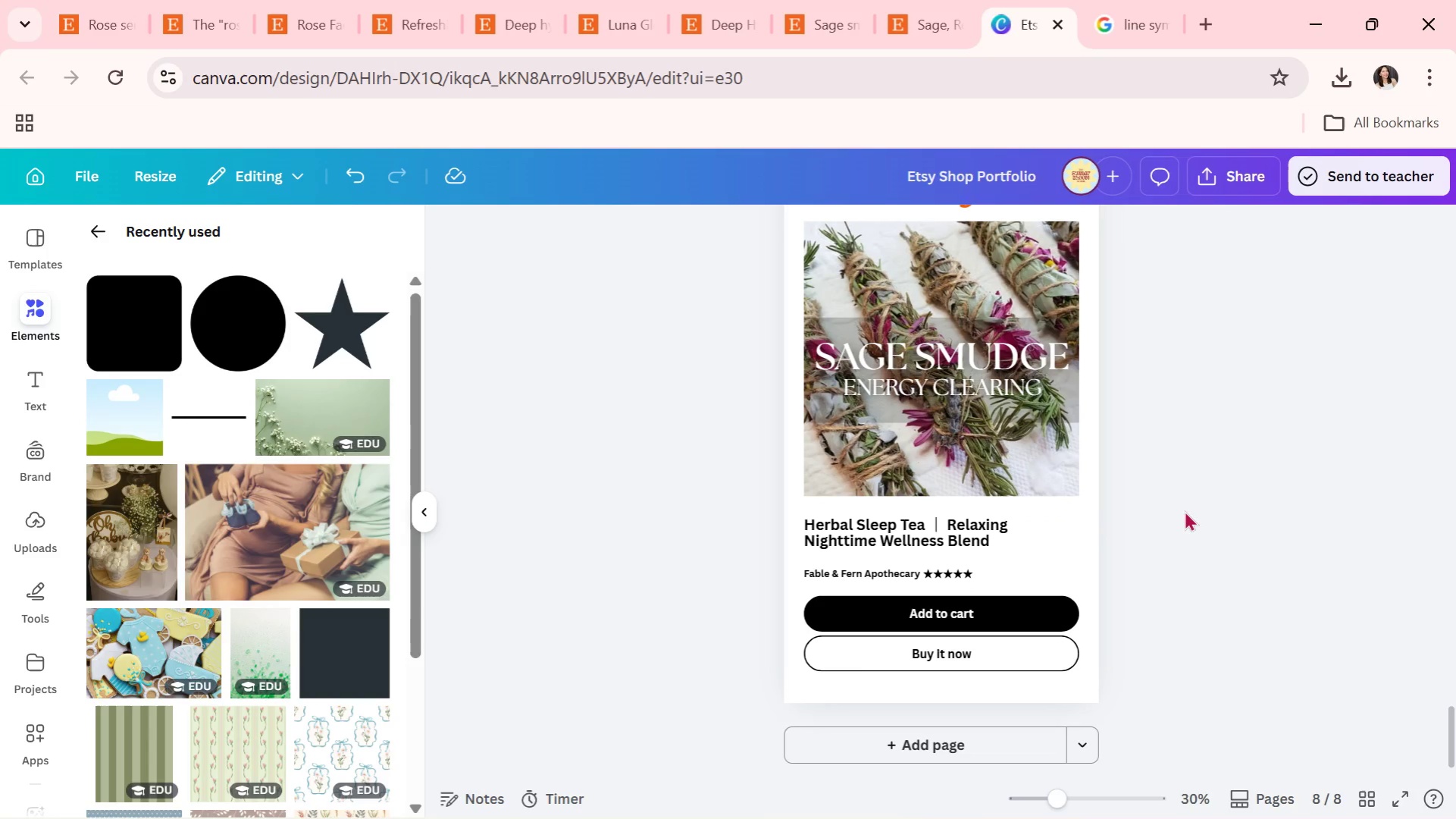 
double_click([949, 525])
 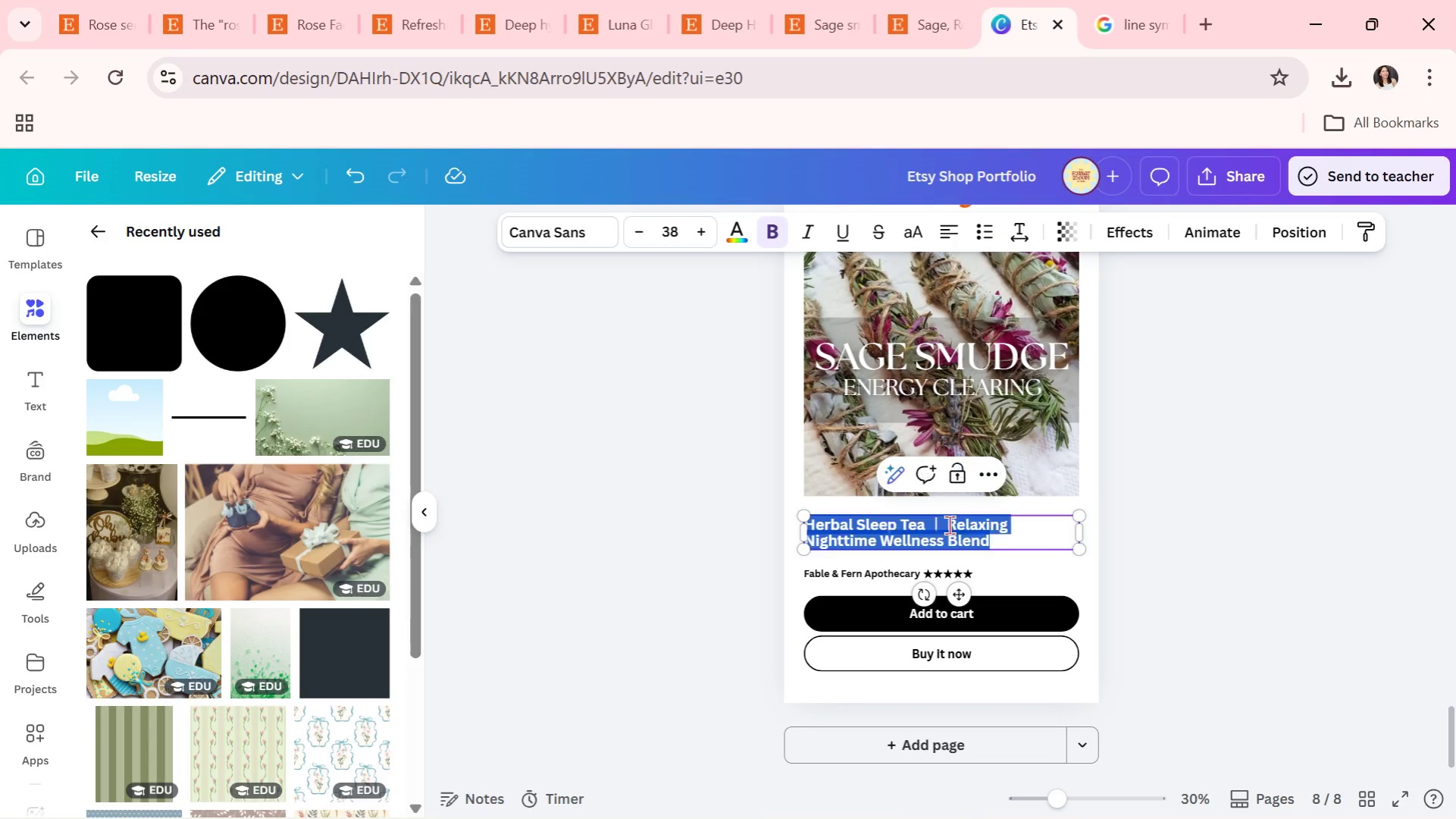 
triple_click([949, 525])
 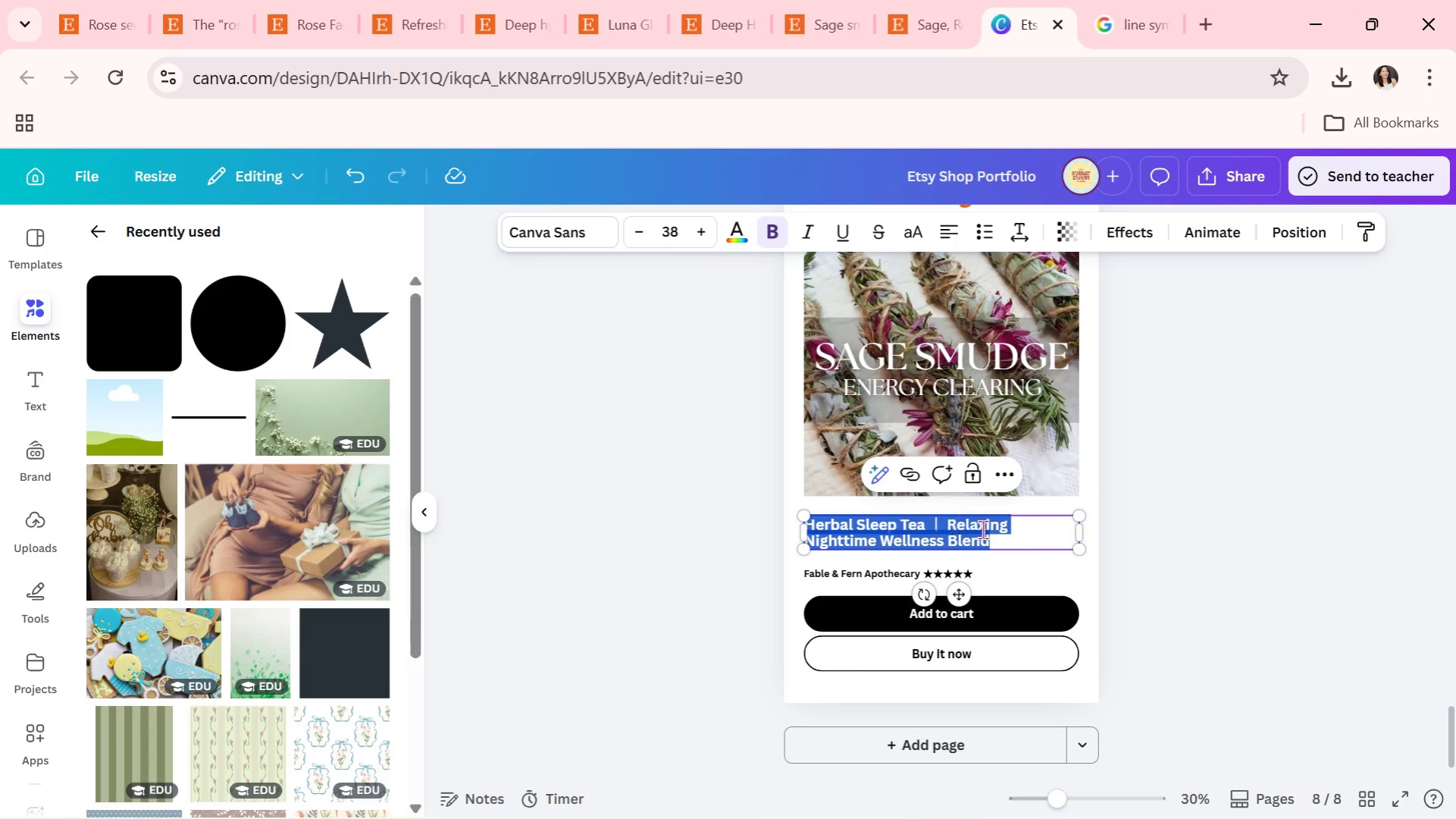 
key(Control+C)
 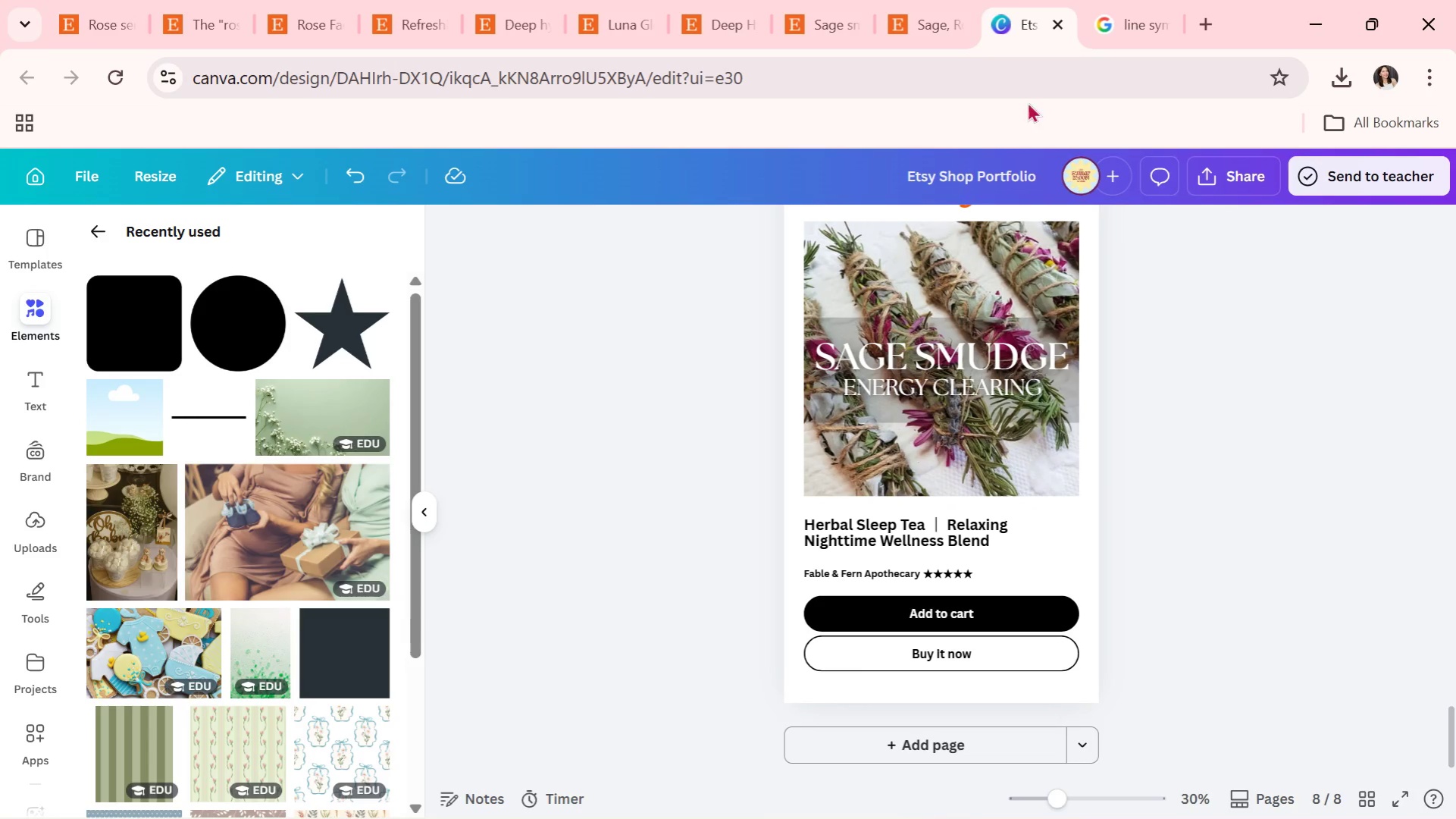 
left_click([946, 0])
 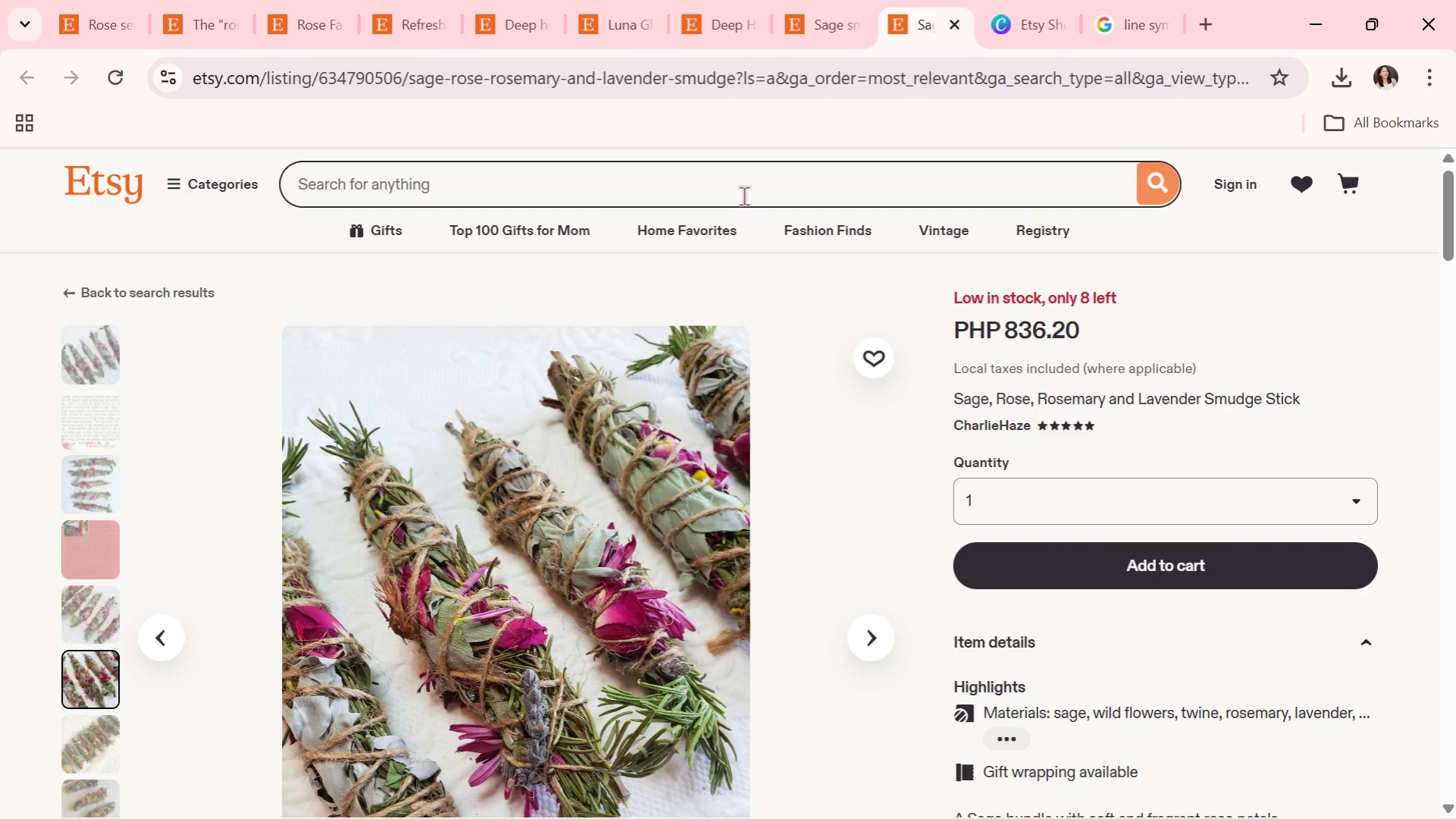 
left_click([736, 191])
 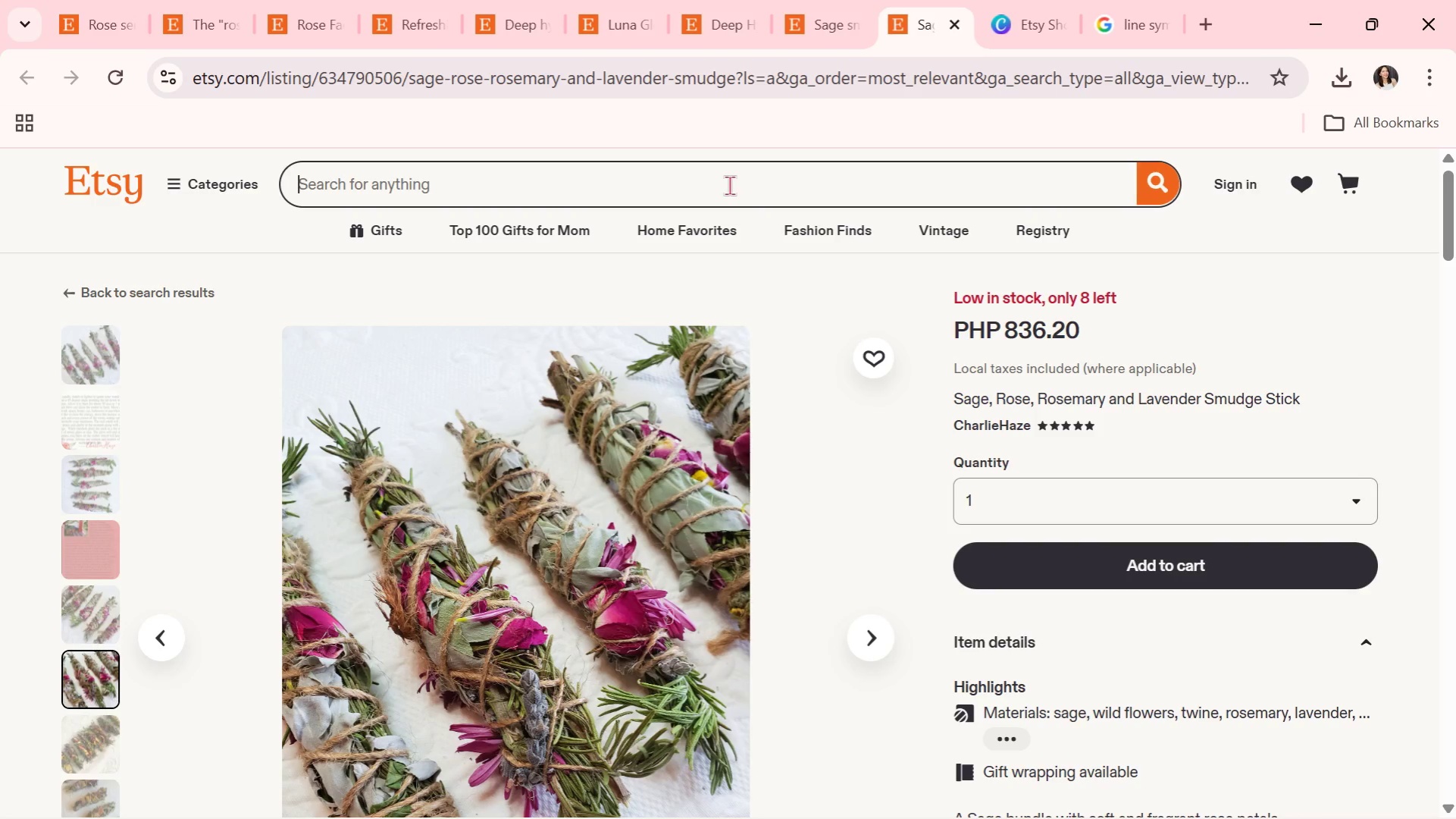 
key(Control+V)
 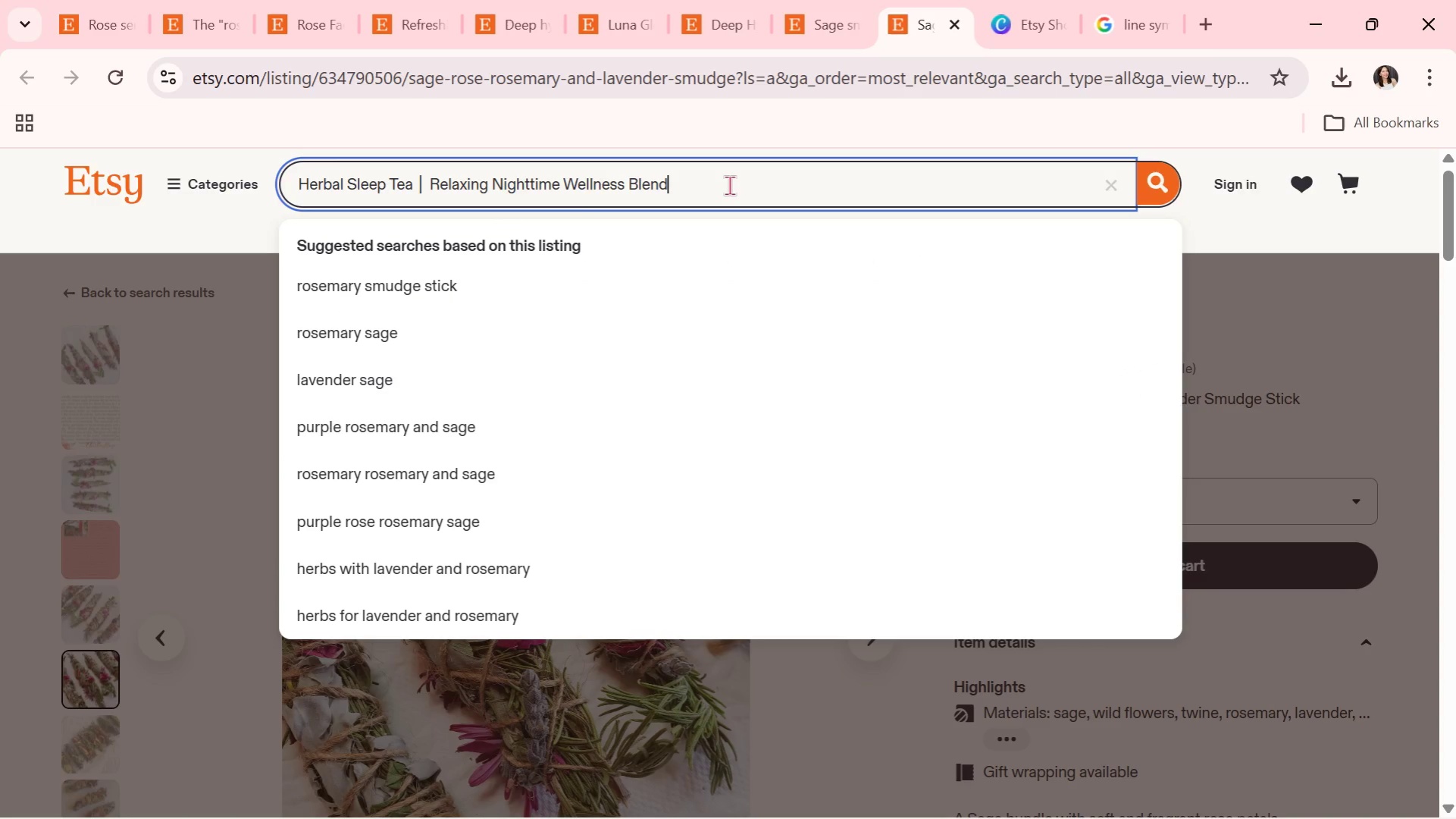 
key(Enter)
 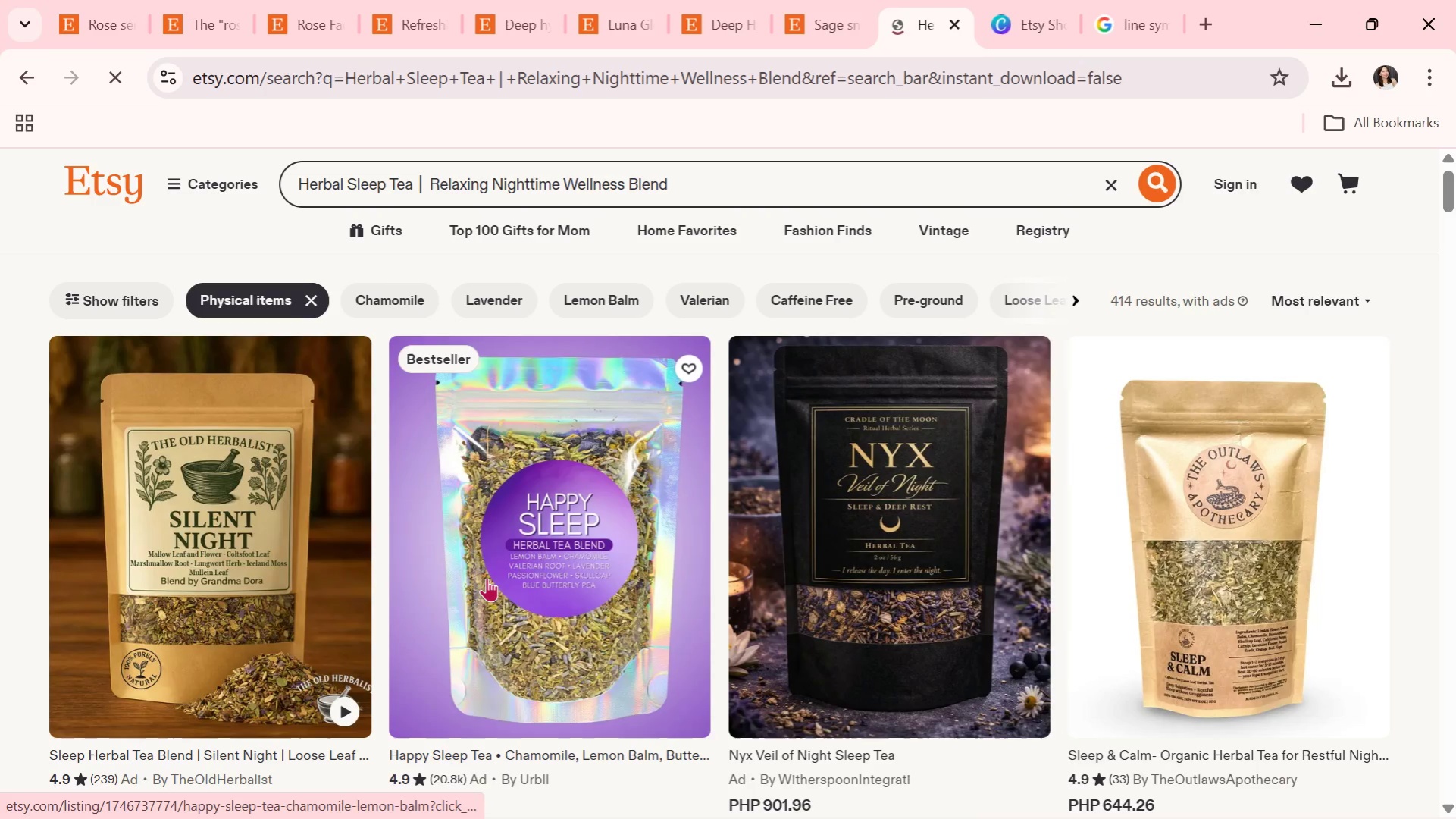 
scroll: coordinate [486, 576], scroll_direction: none, amount: 0.0
 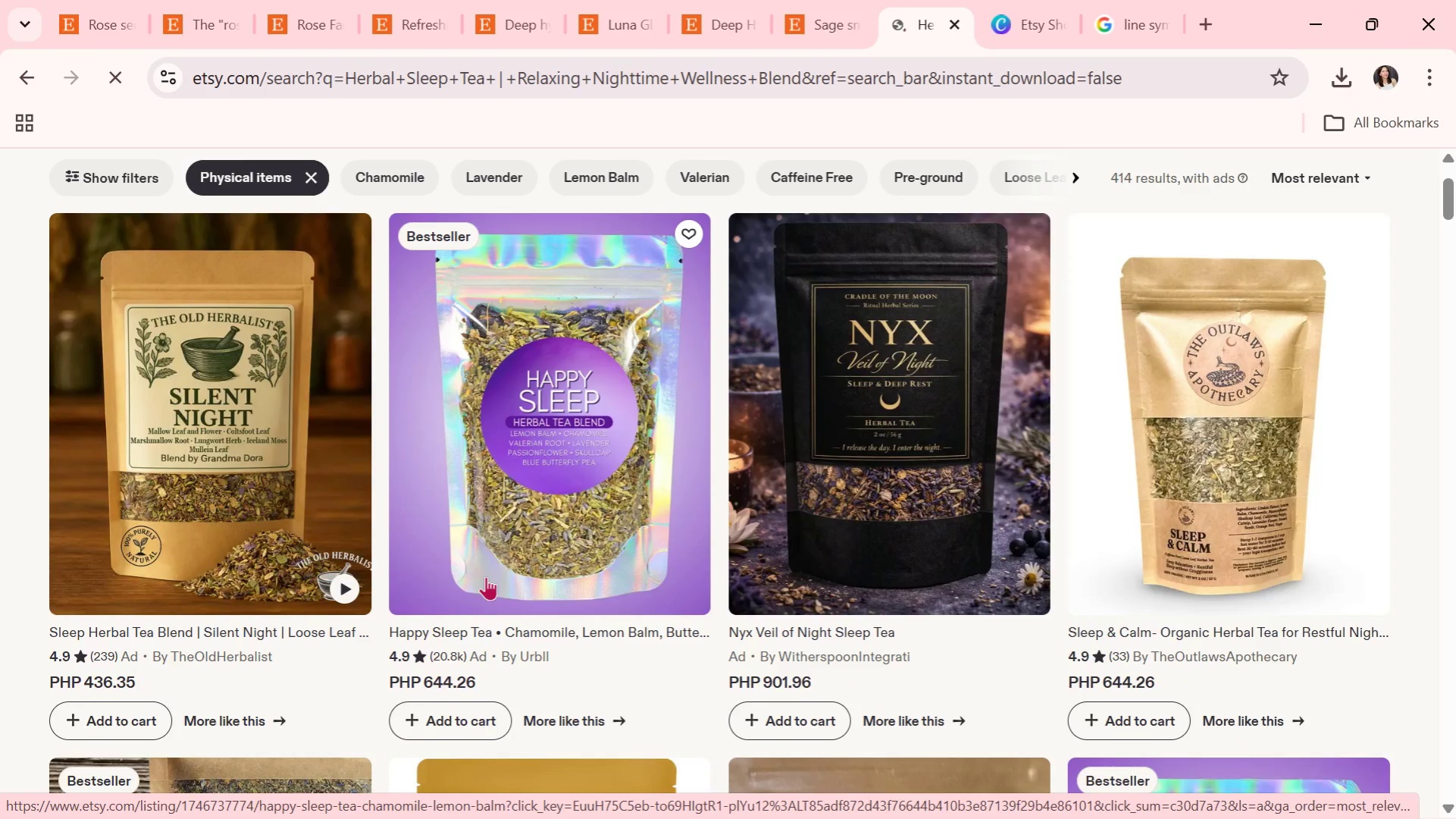 
scroll: coordinate [486, 576], scroll_direction: down, amount: 2.0
 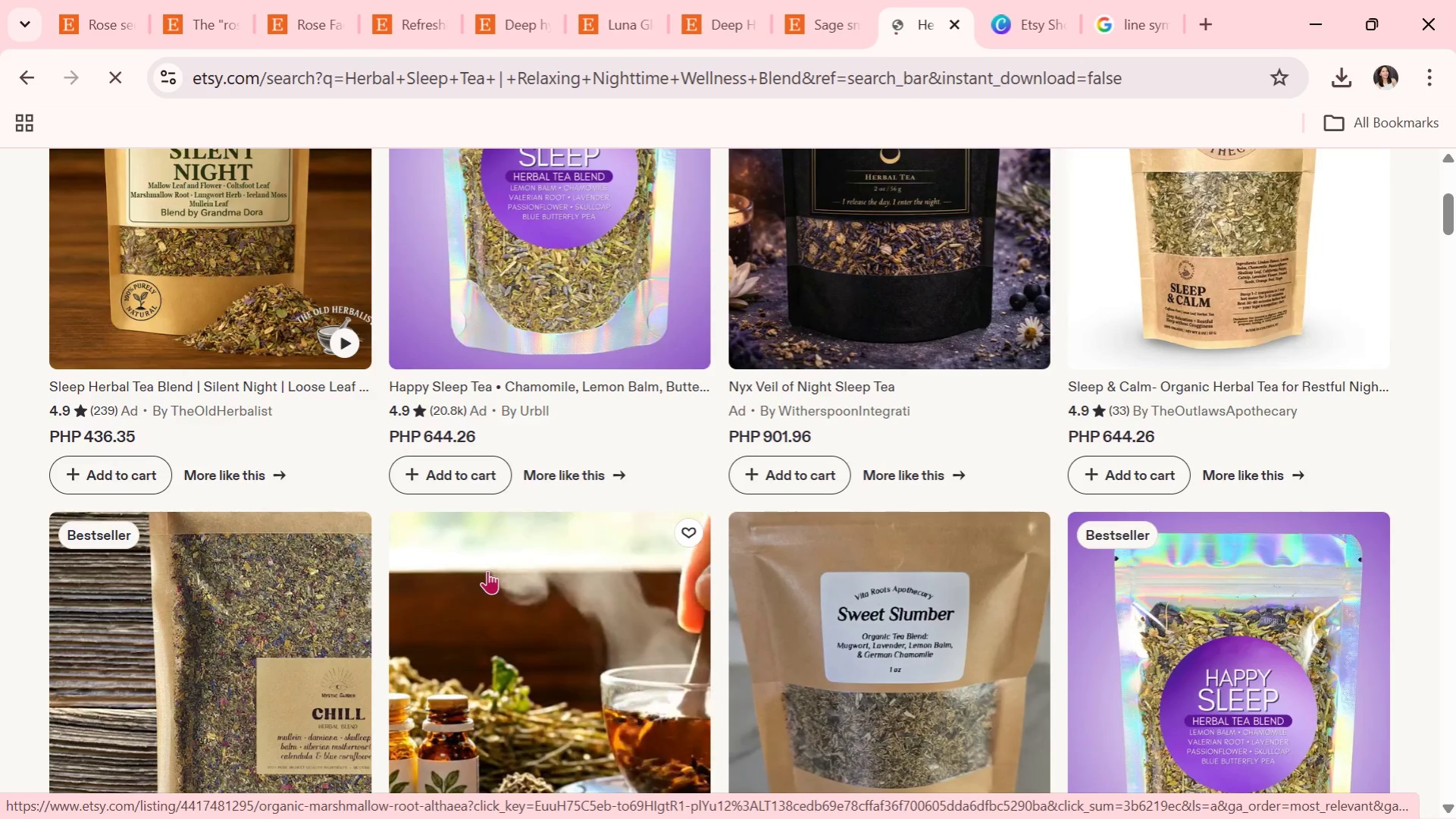 
scroll: coordinate [491, 566], scroll_direction: up, amount: 2.0
 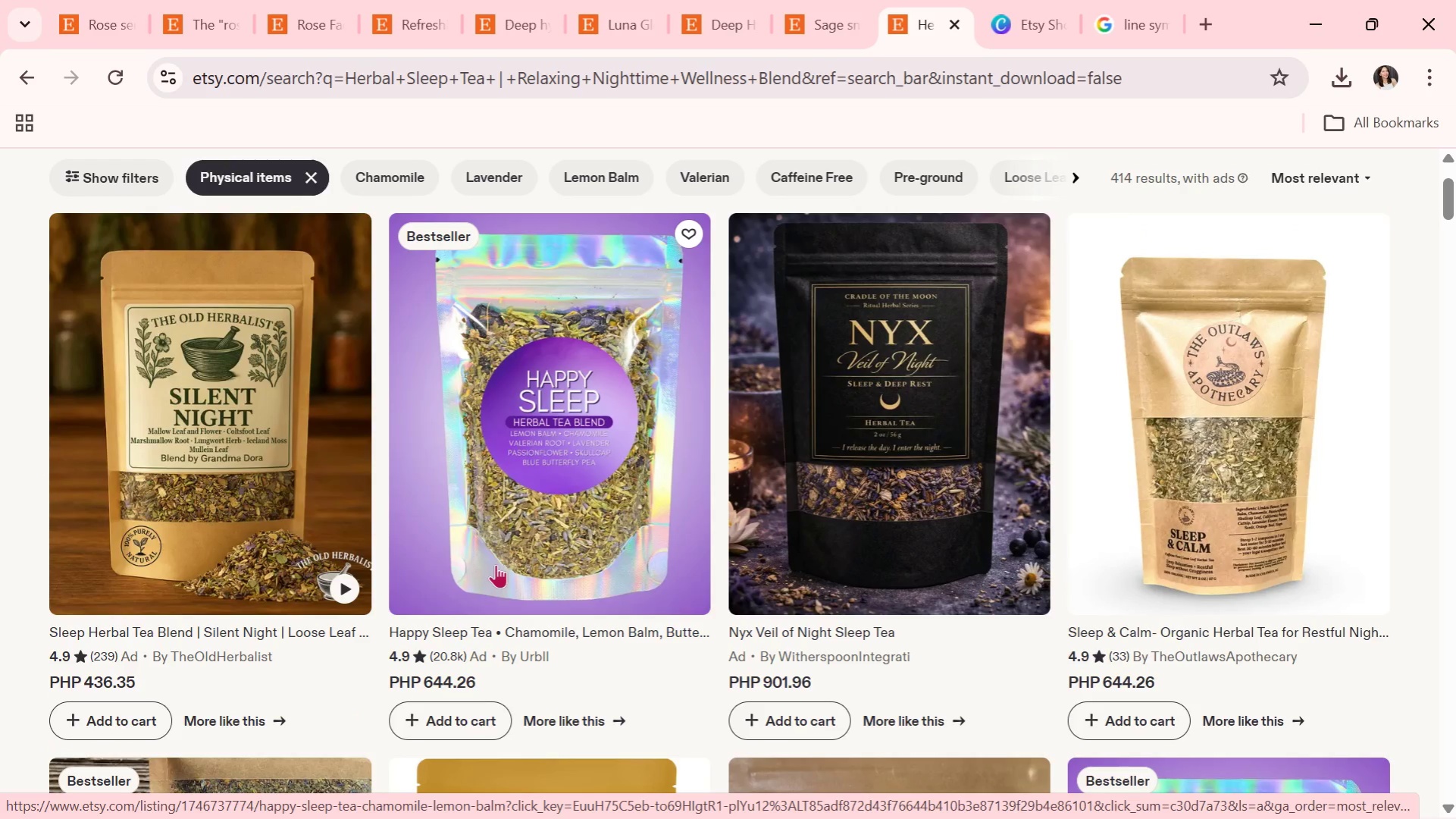 
scroll: coordinate [591, 564], scroll_direction: down, amount: 5.0
 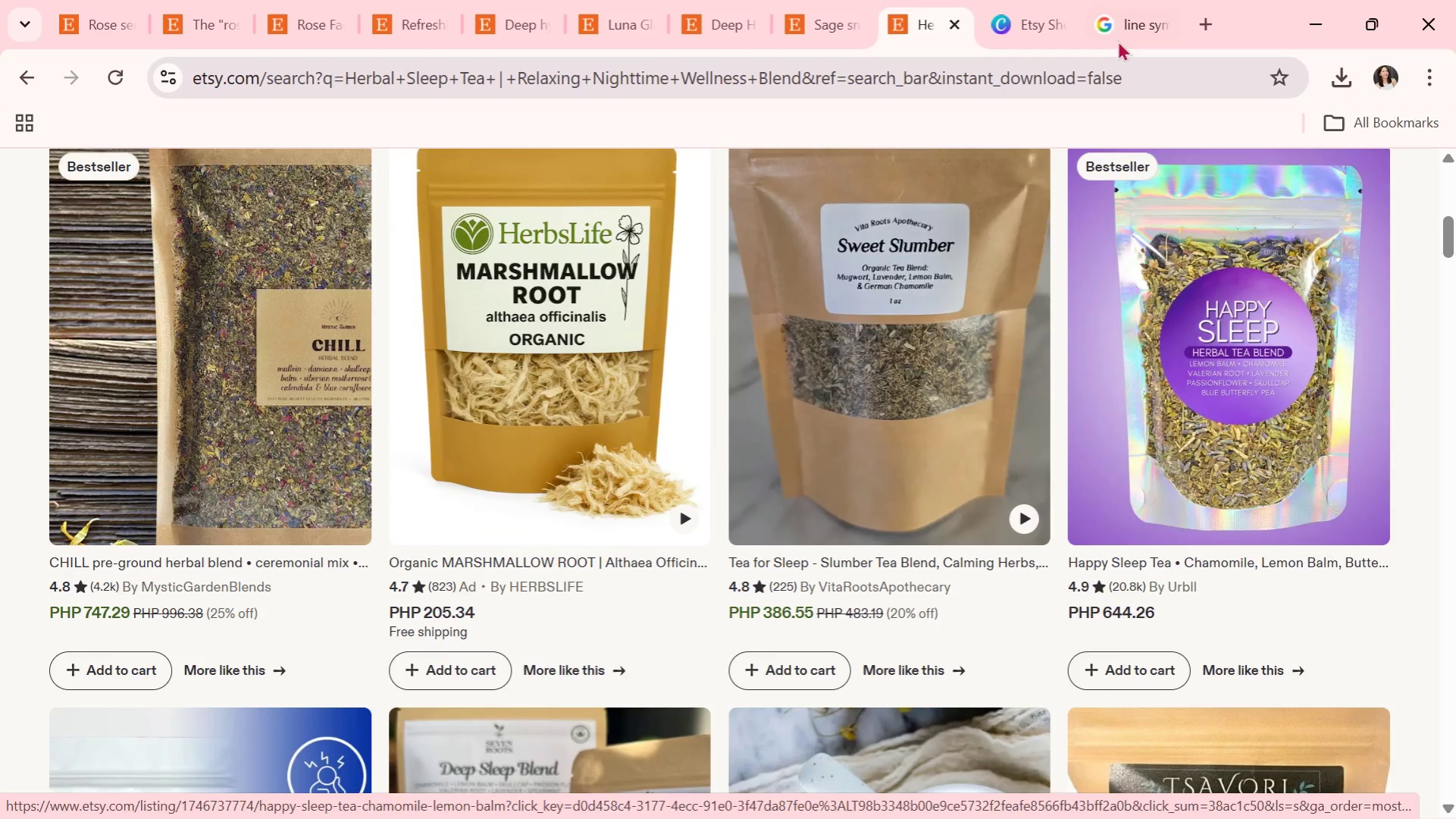 
left_click([1038, 1])
 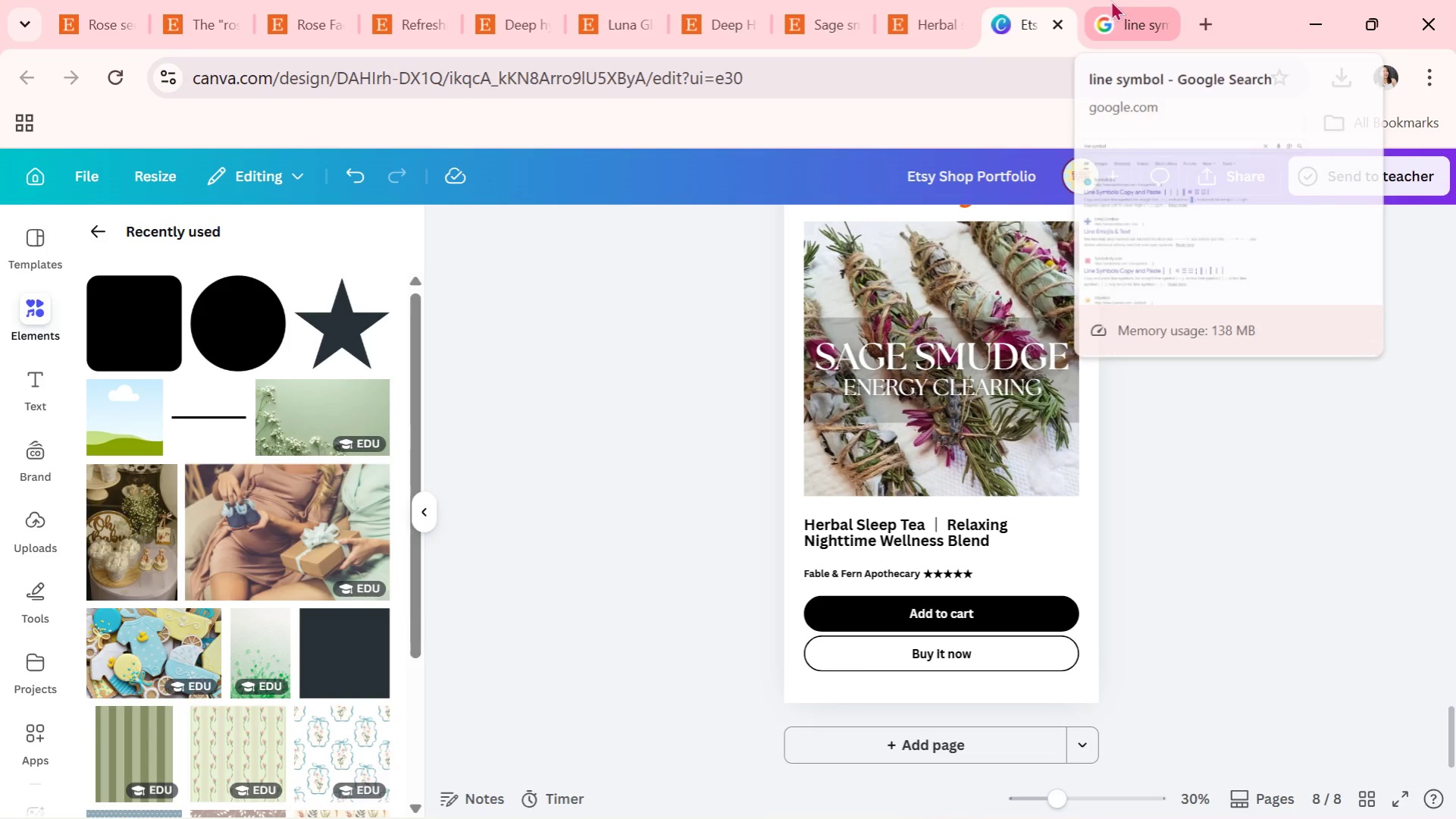 
left_click([1110, 0])
 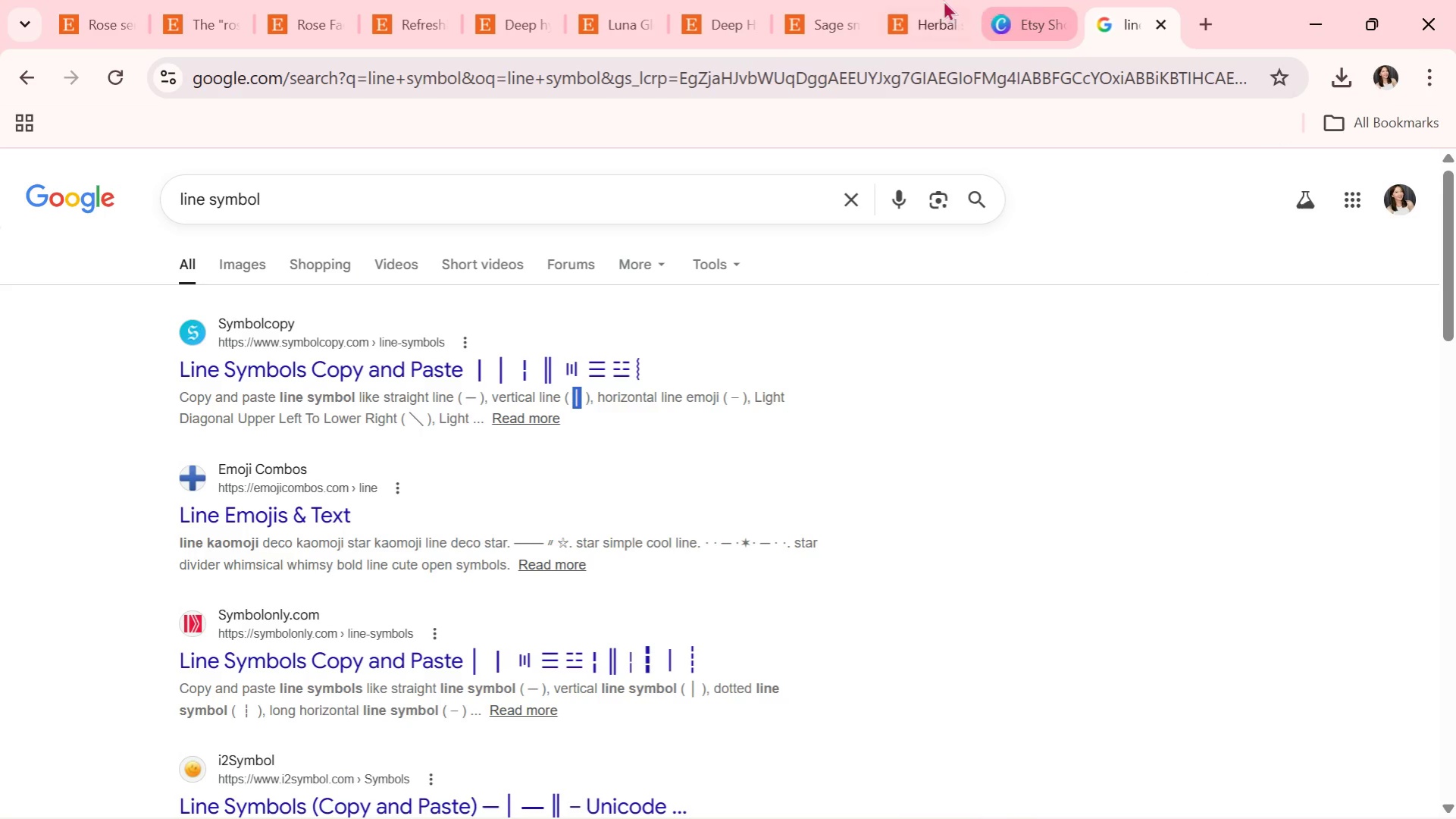 
double_click([935, 0])
 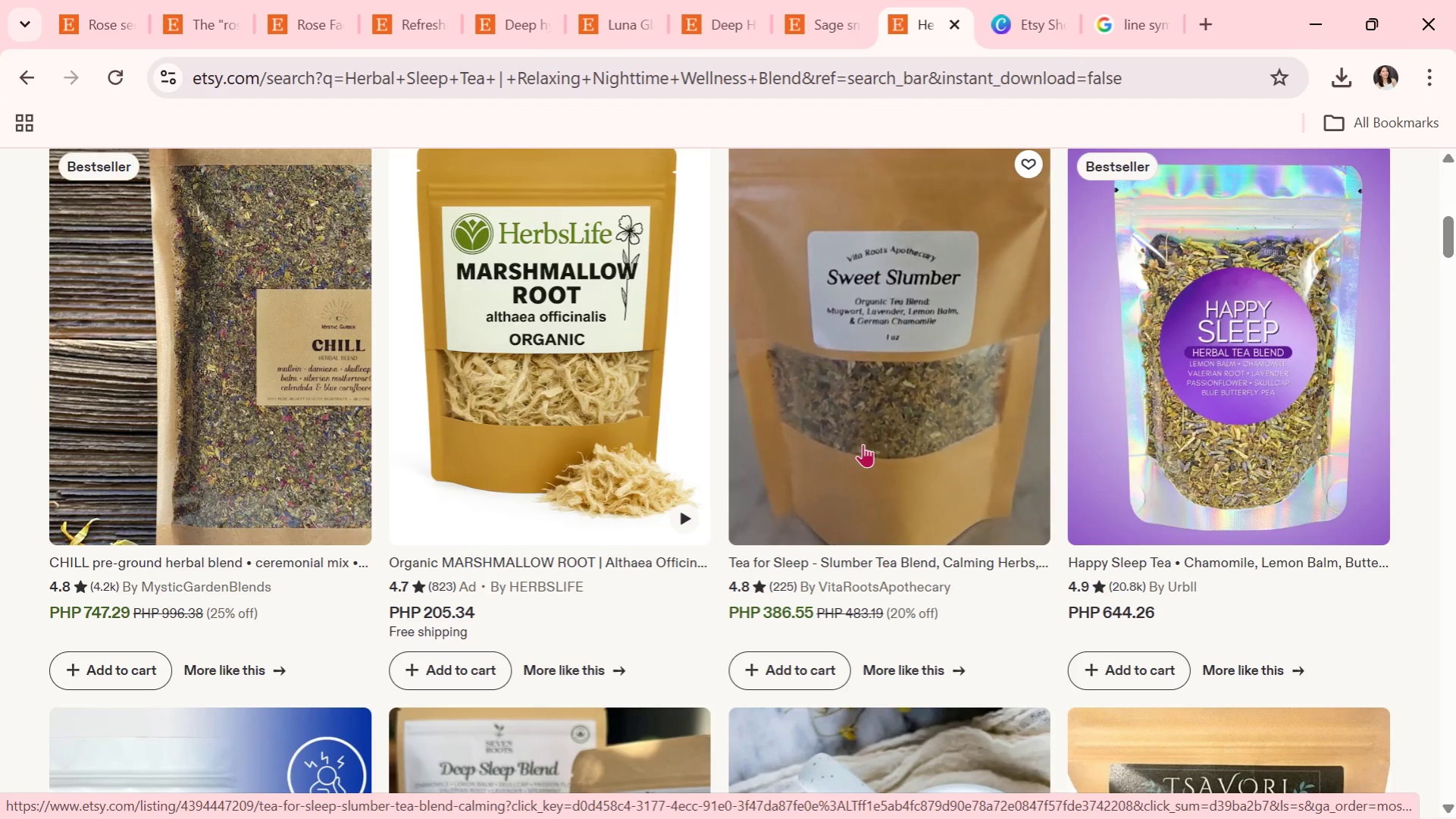 
scroll: coordinate [895, 206], scroll_direction: down, amount: 3.0
 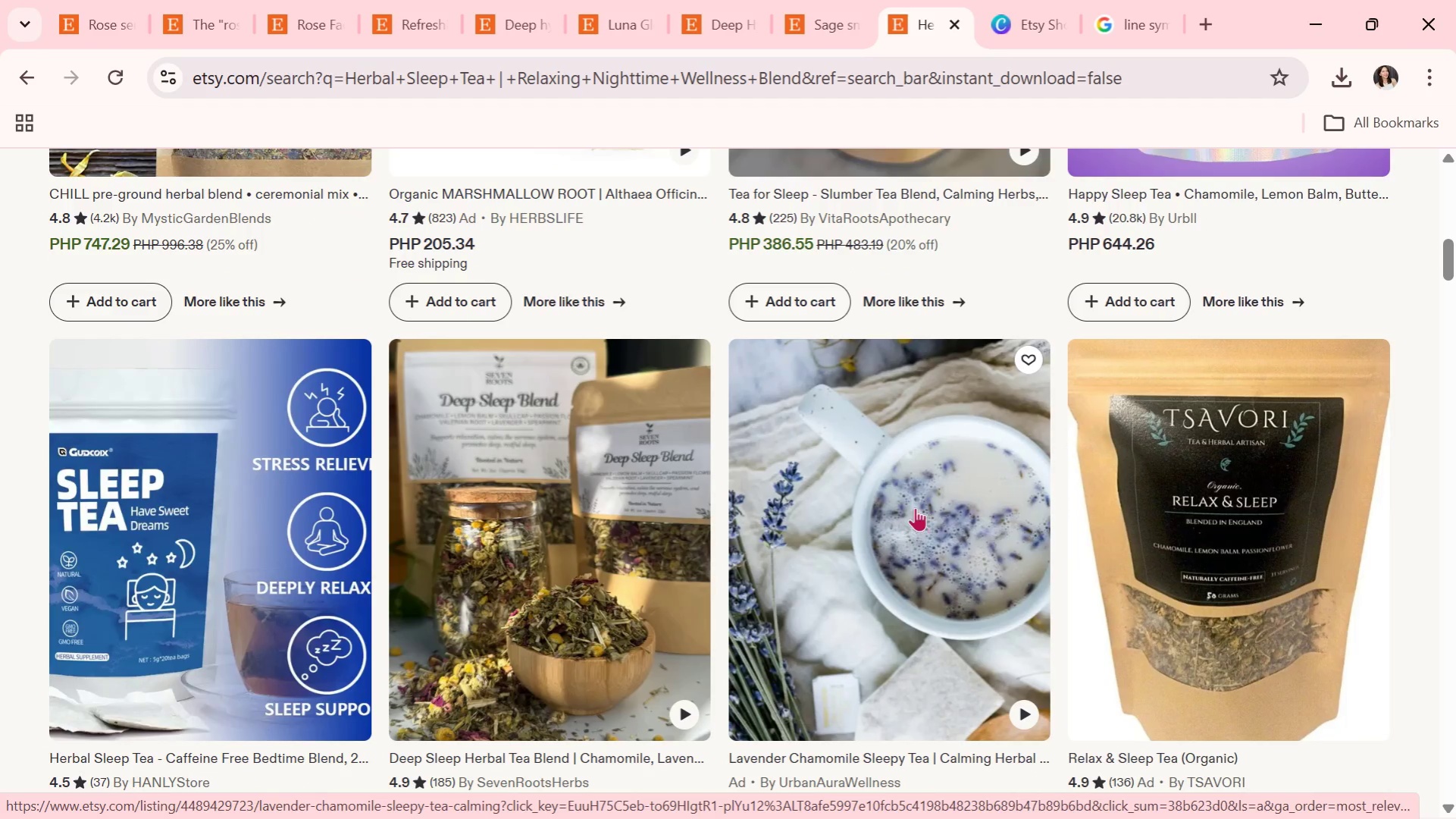 
left_click([890, 349])
 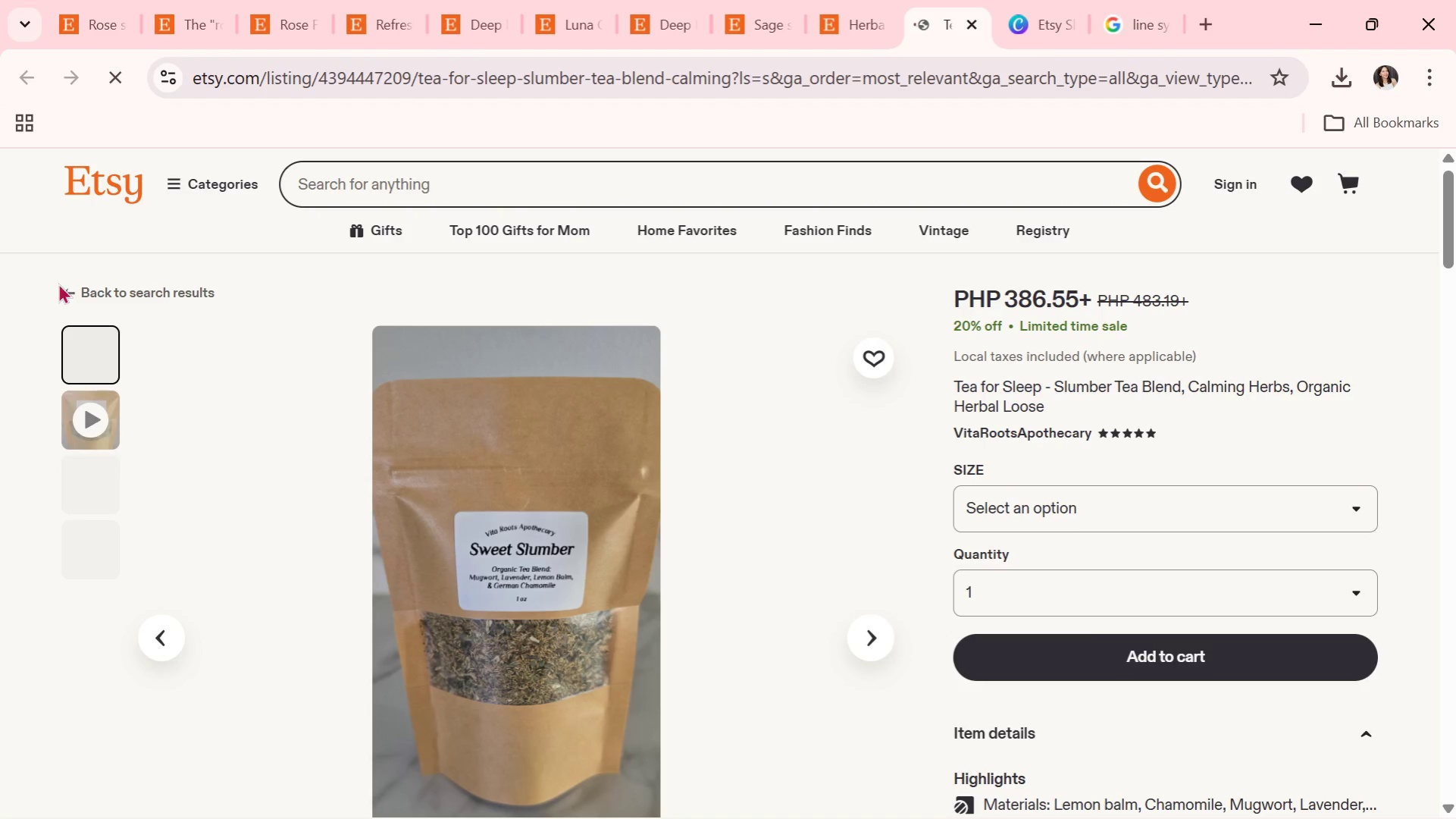 
scroll: coordinate [891, 451], scroll_direction: up, amount: 3.0
 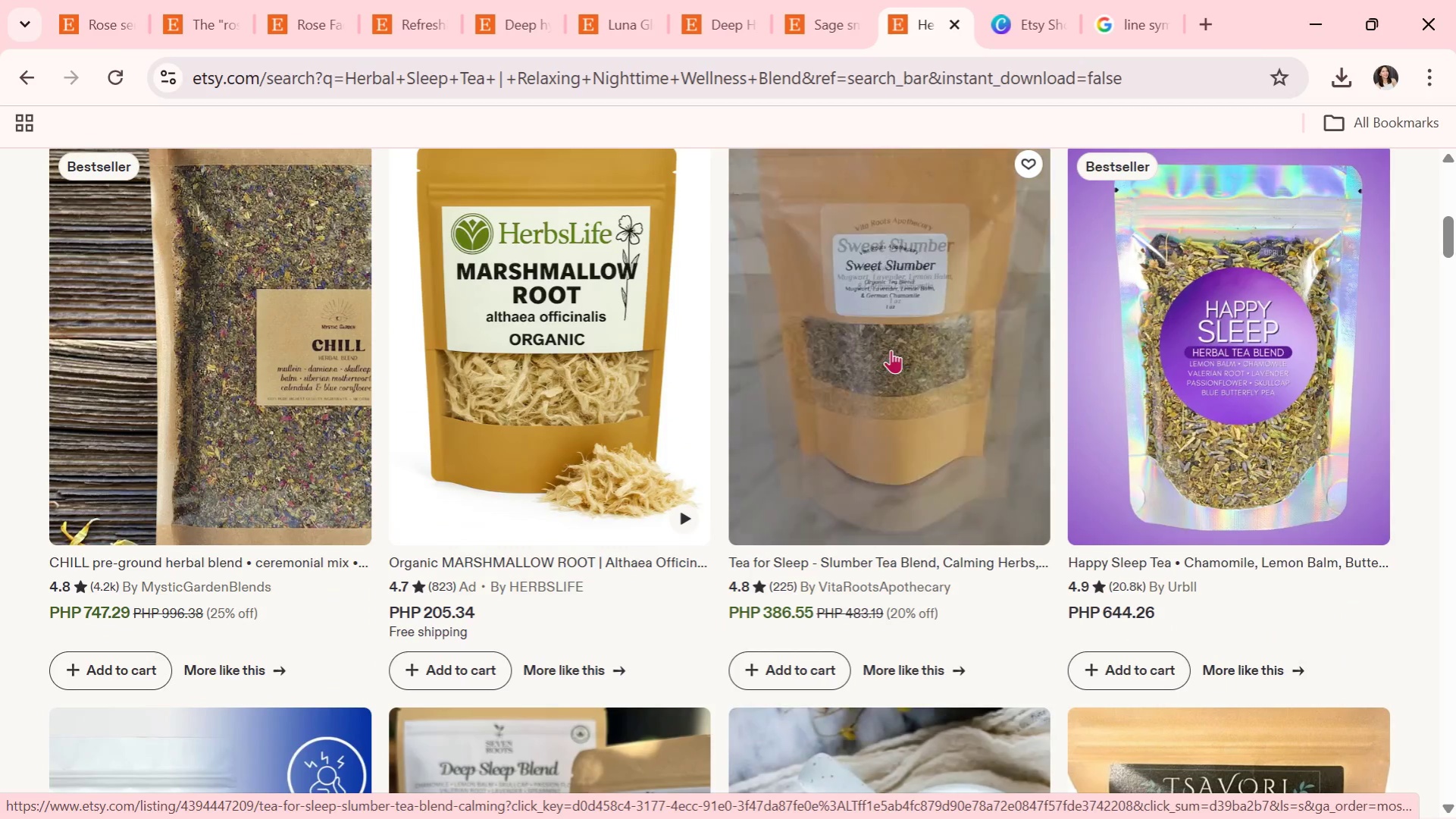 
wait(5.7)
 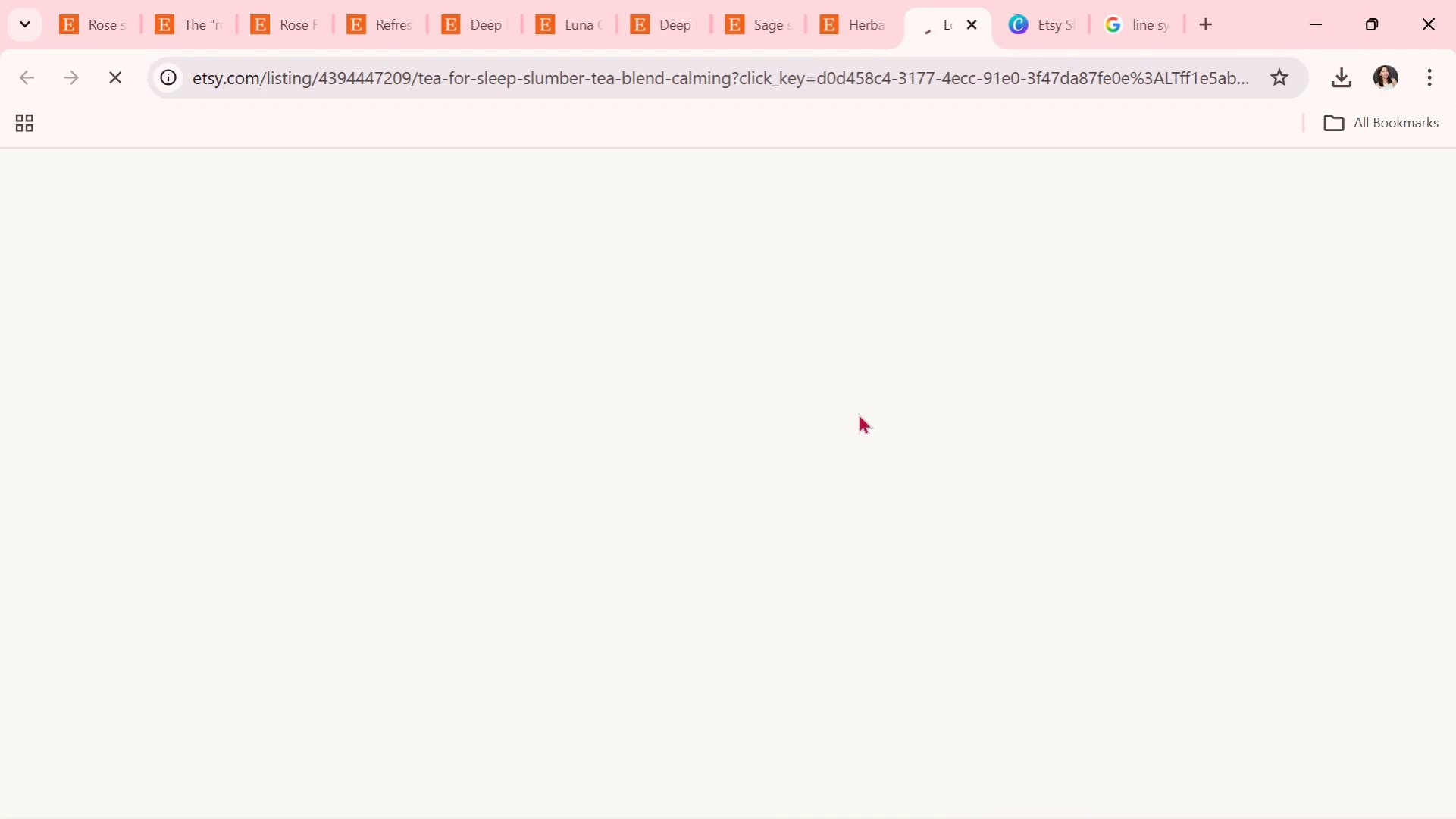 
left_click([83, 471])
 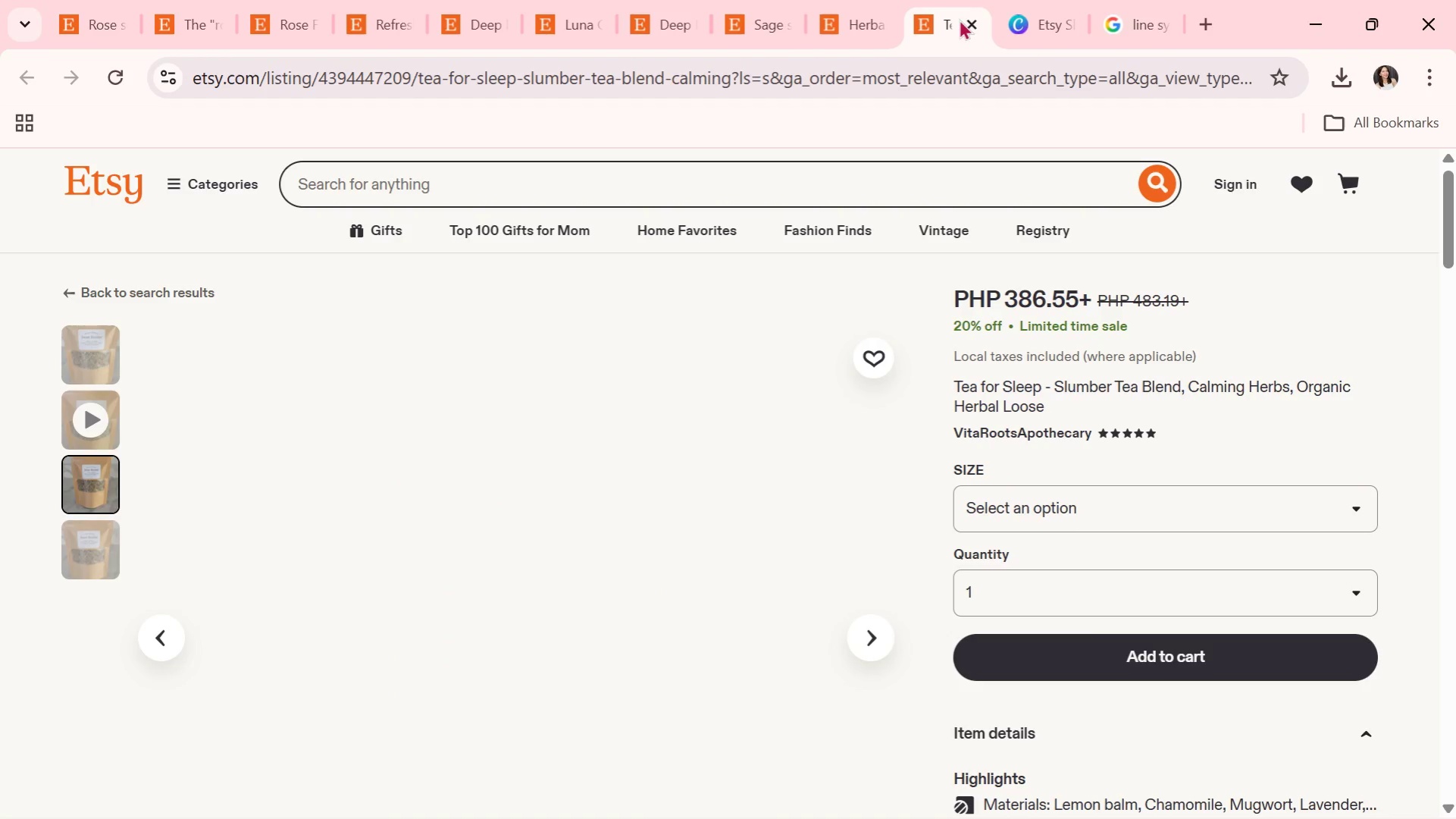 
left_click([976, 19])
 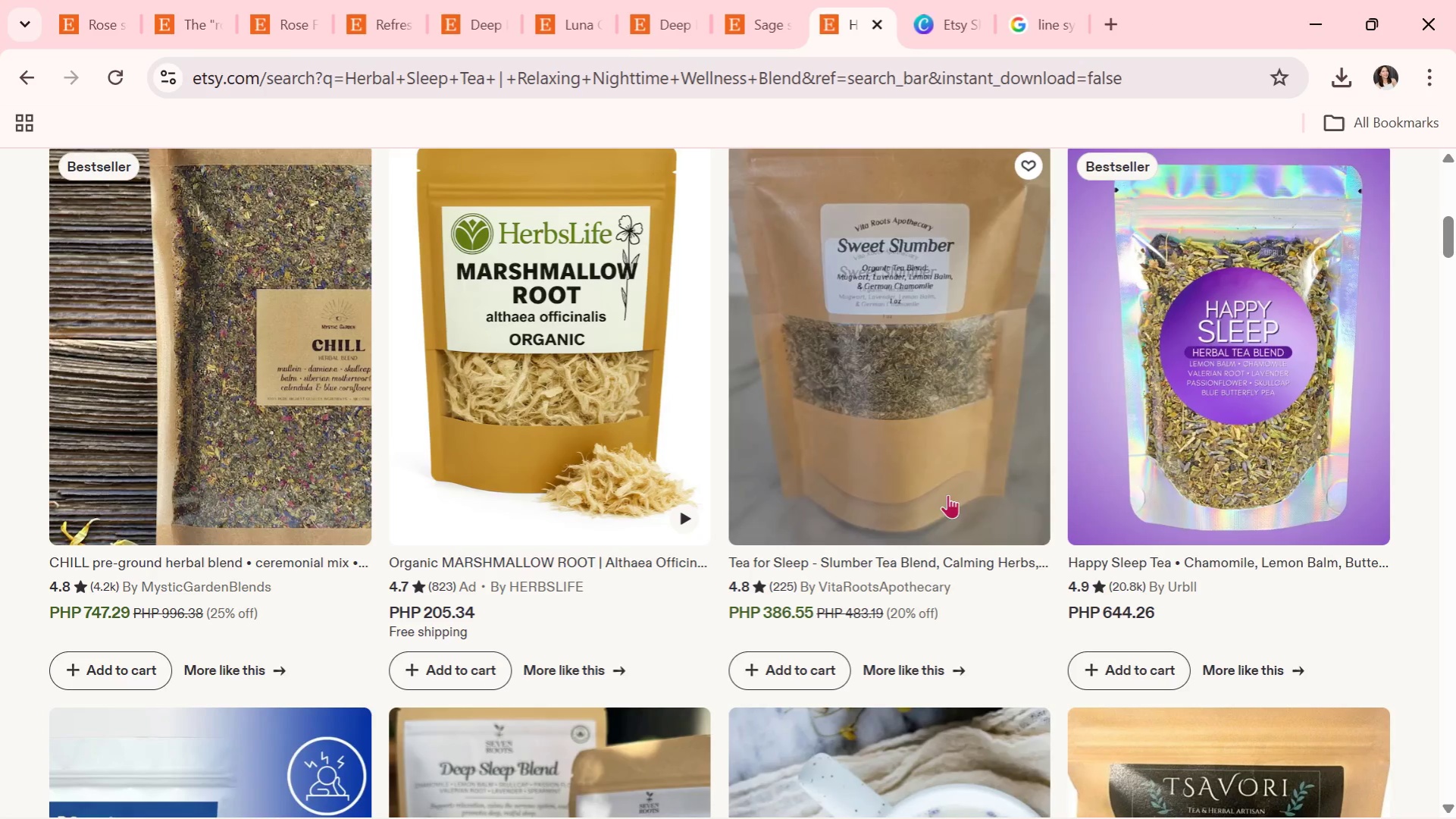 
scroll: coordinate [928, 475], scroll_direction: down, amount: 17.0
 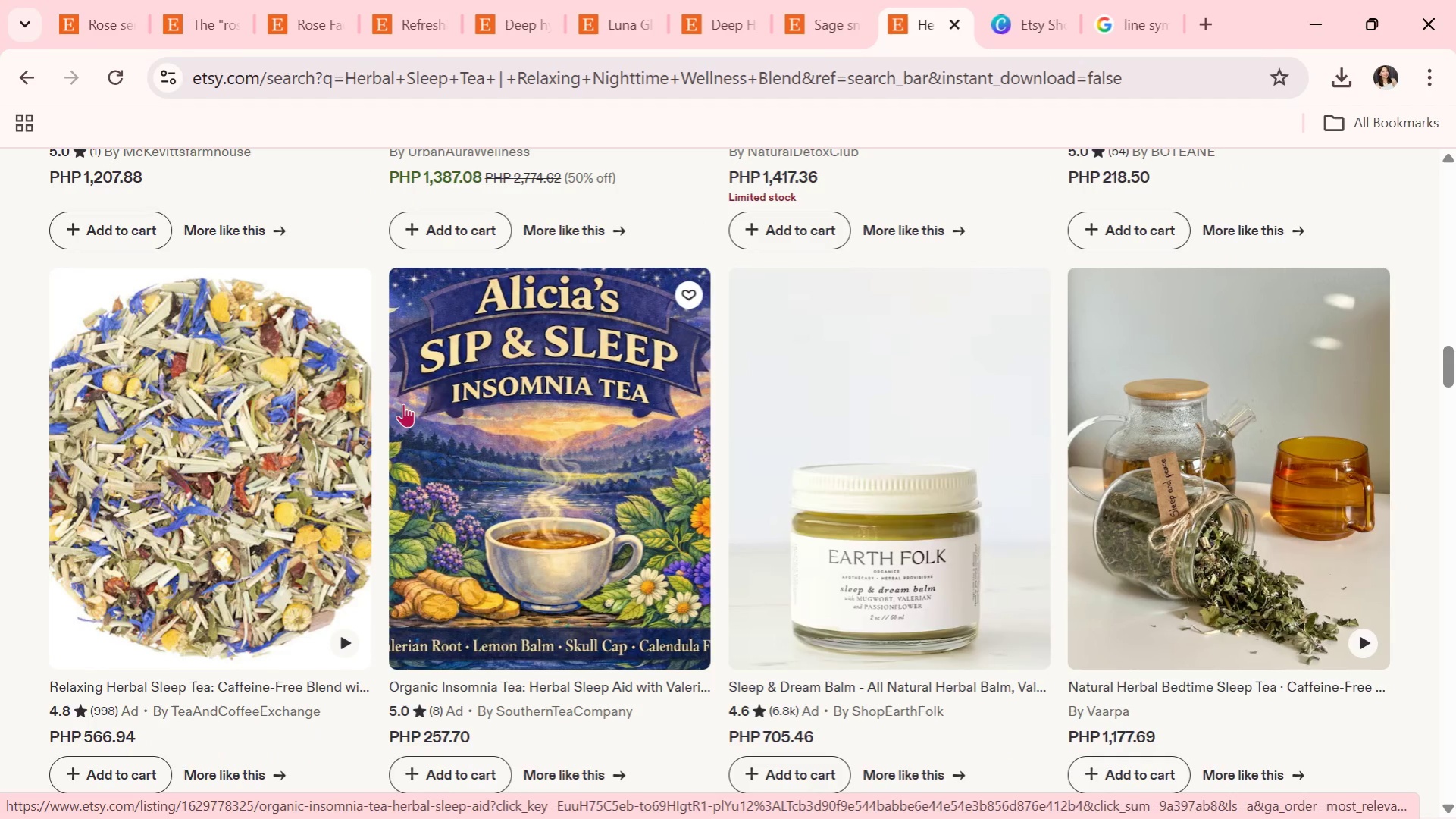 
left_click([160, 414])
 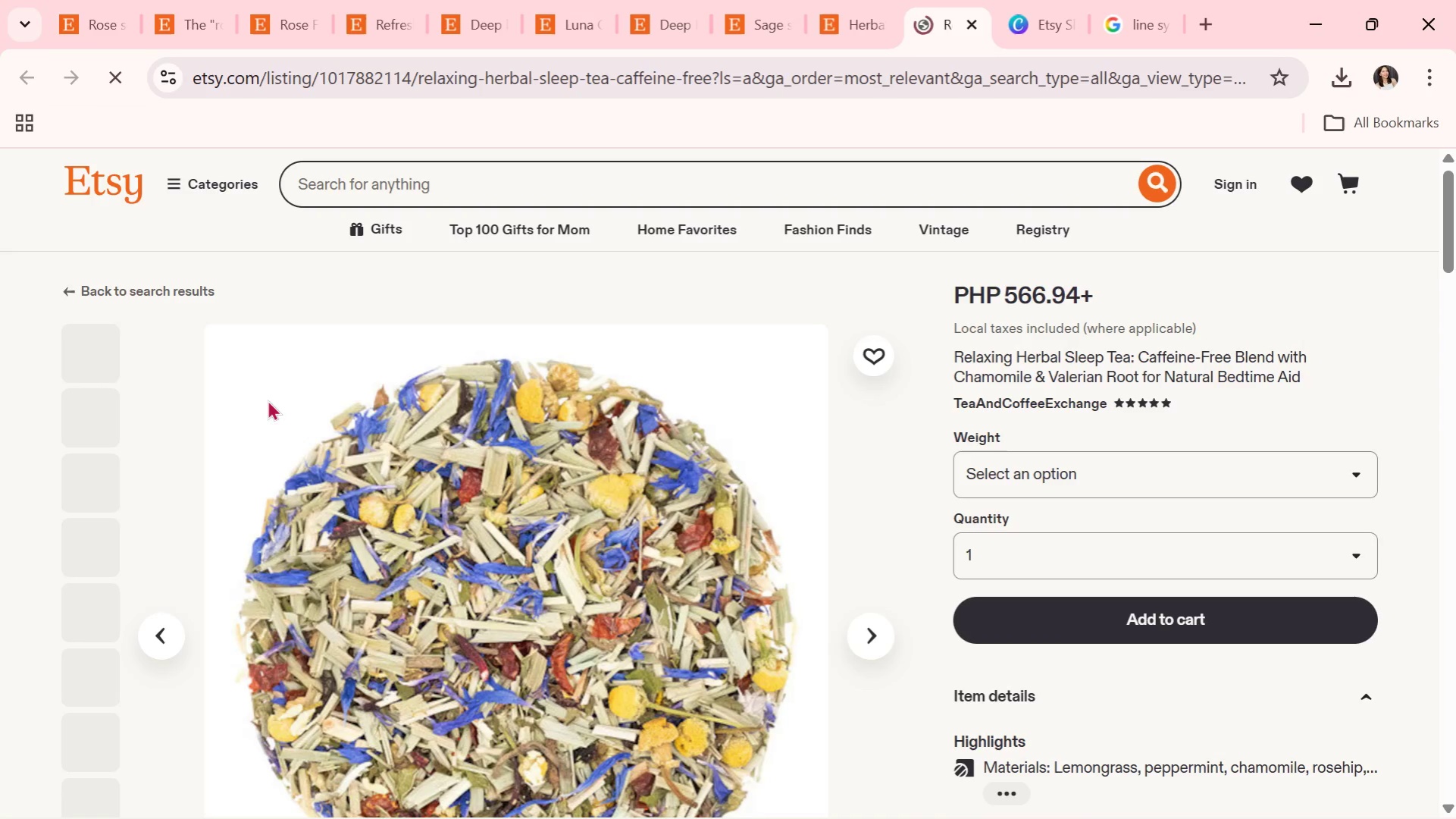 
scroll: coordinate [503, 428], scroll_direction: down, amount: 1.0
 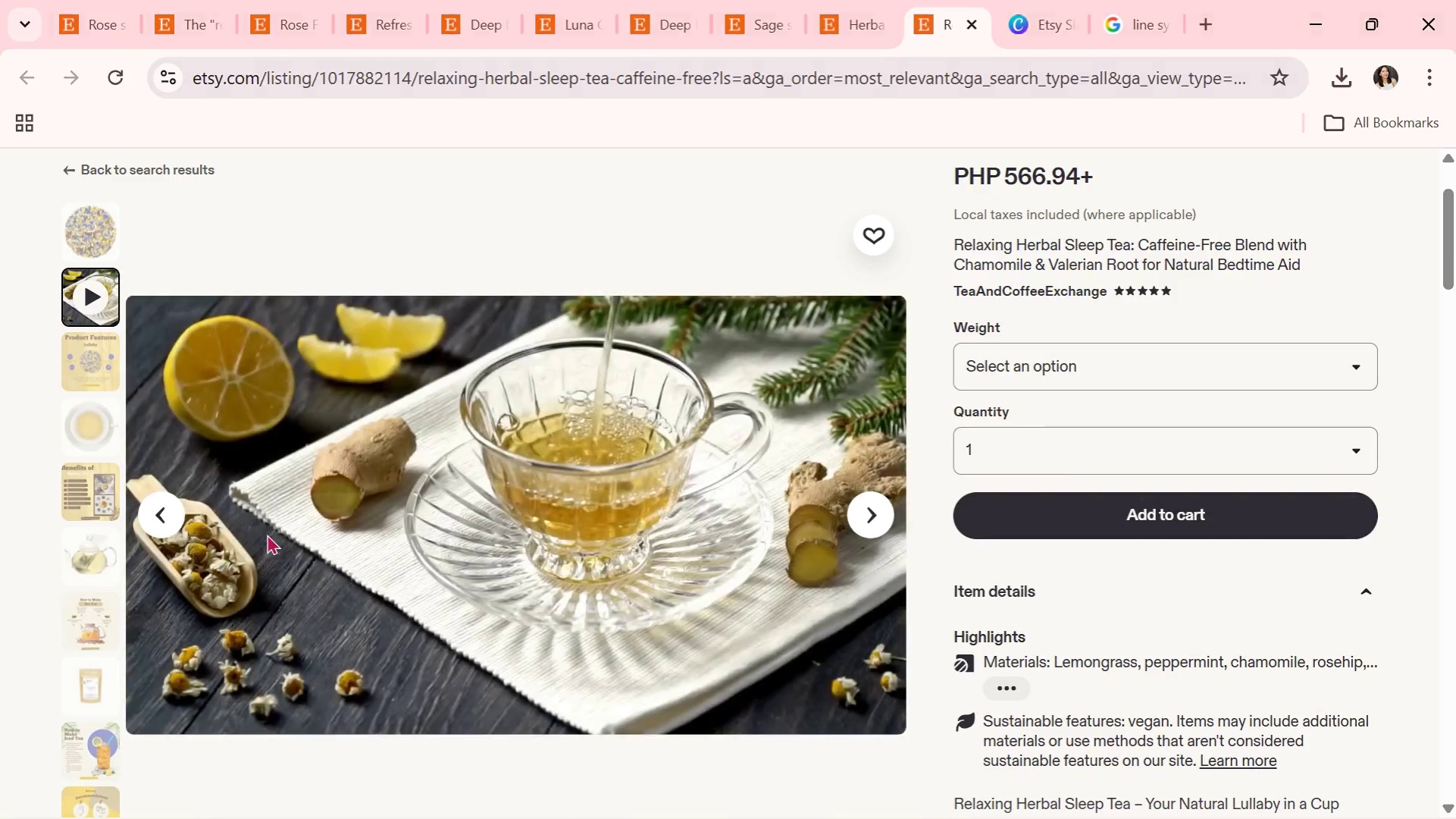 
left_click([96, 364])
 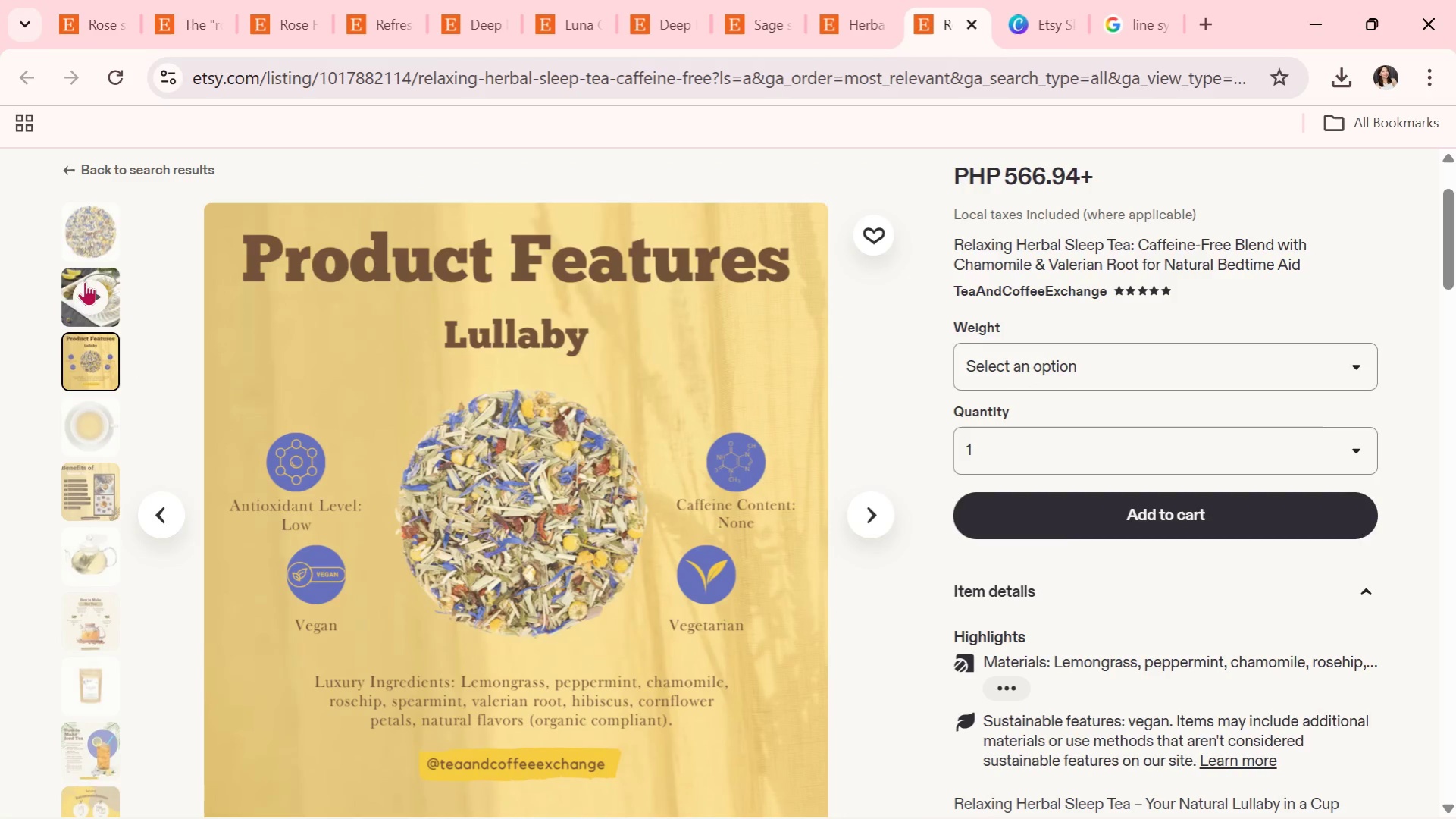 
left_click([90, 239])
 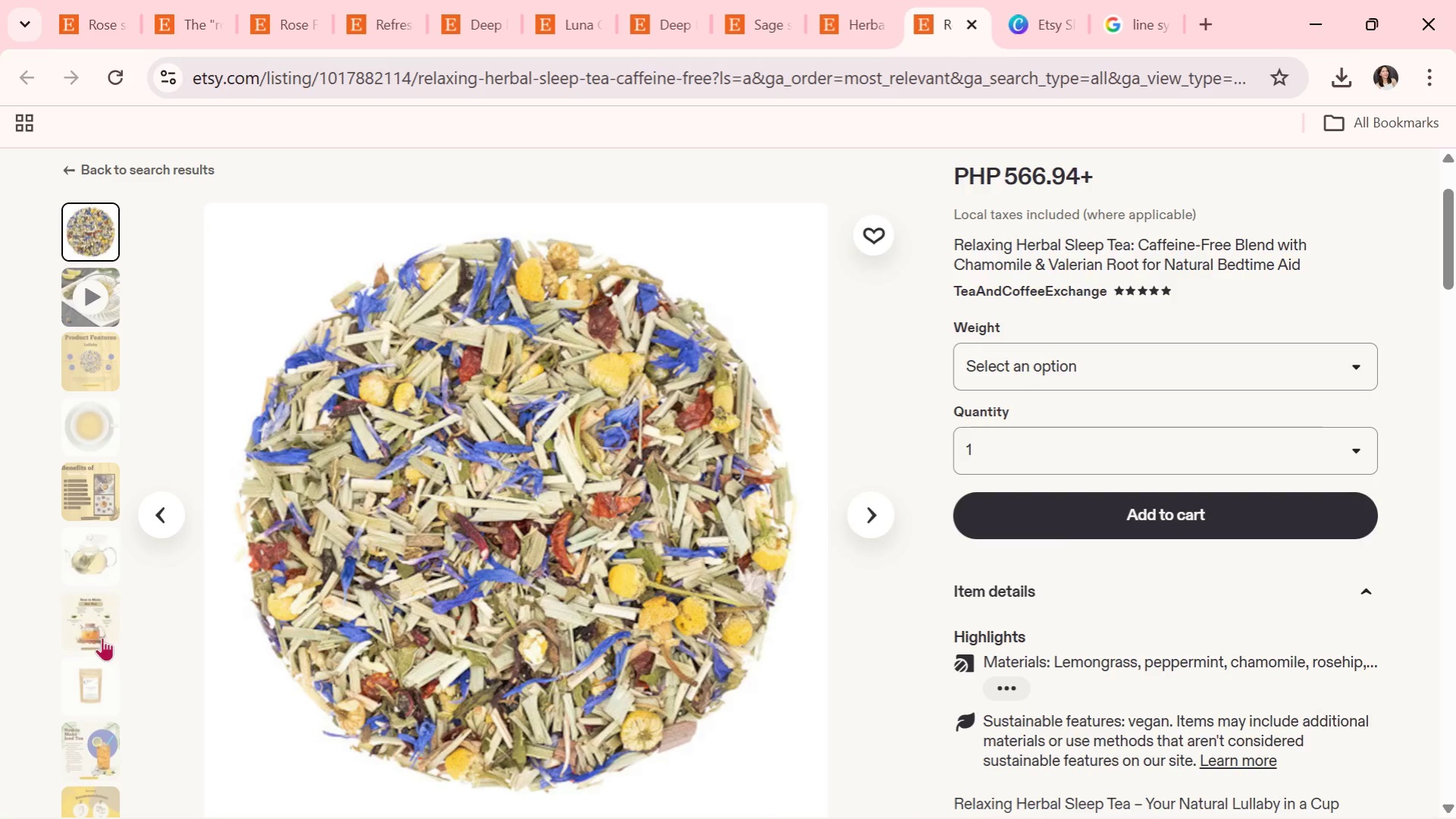 
scroll: coordinate [117, 693], scroll_direction: down, amount: 3.0
 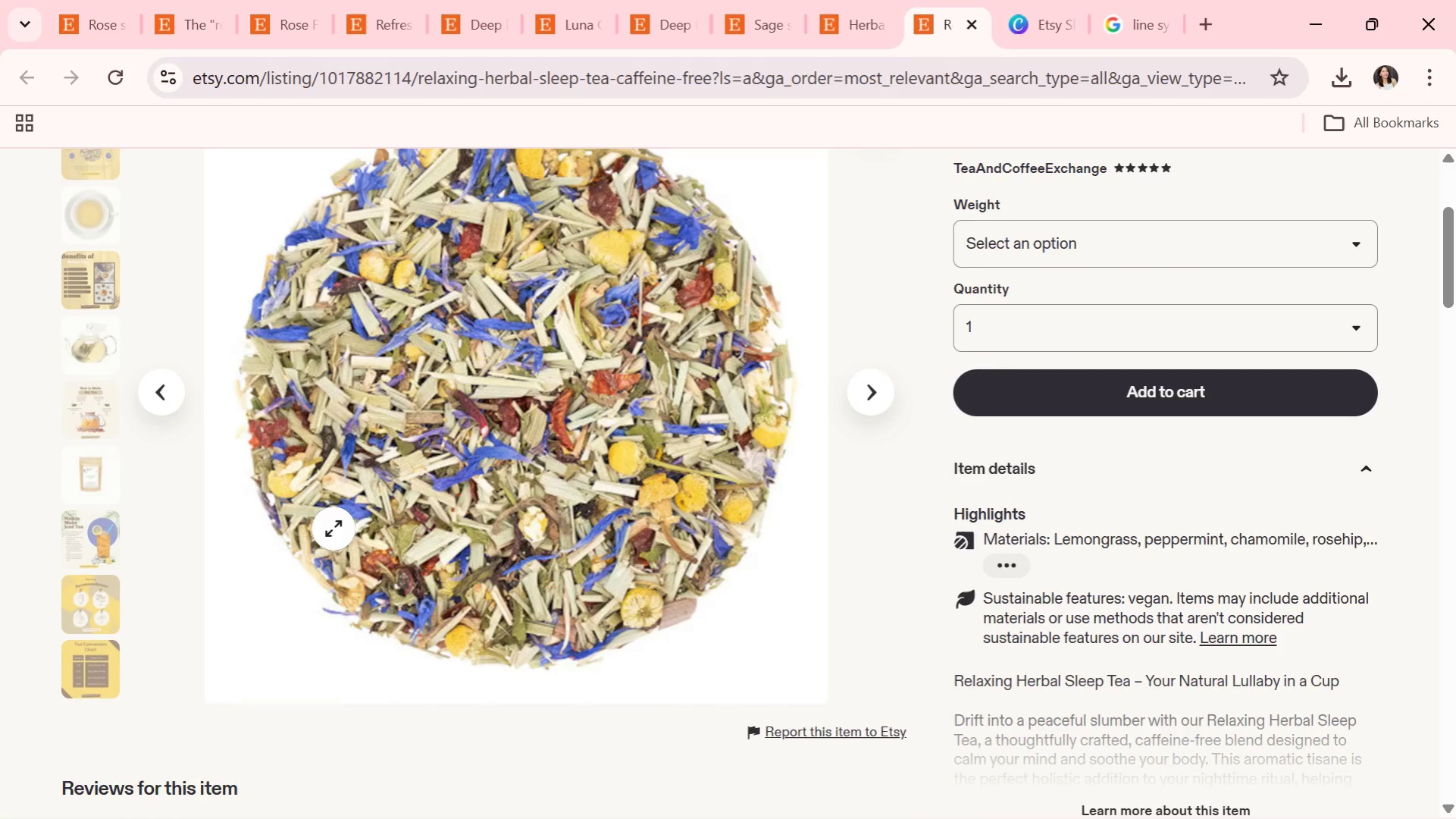 
scroll: coordinate [337, 529], scroll_direction: up, amount: 1.0
 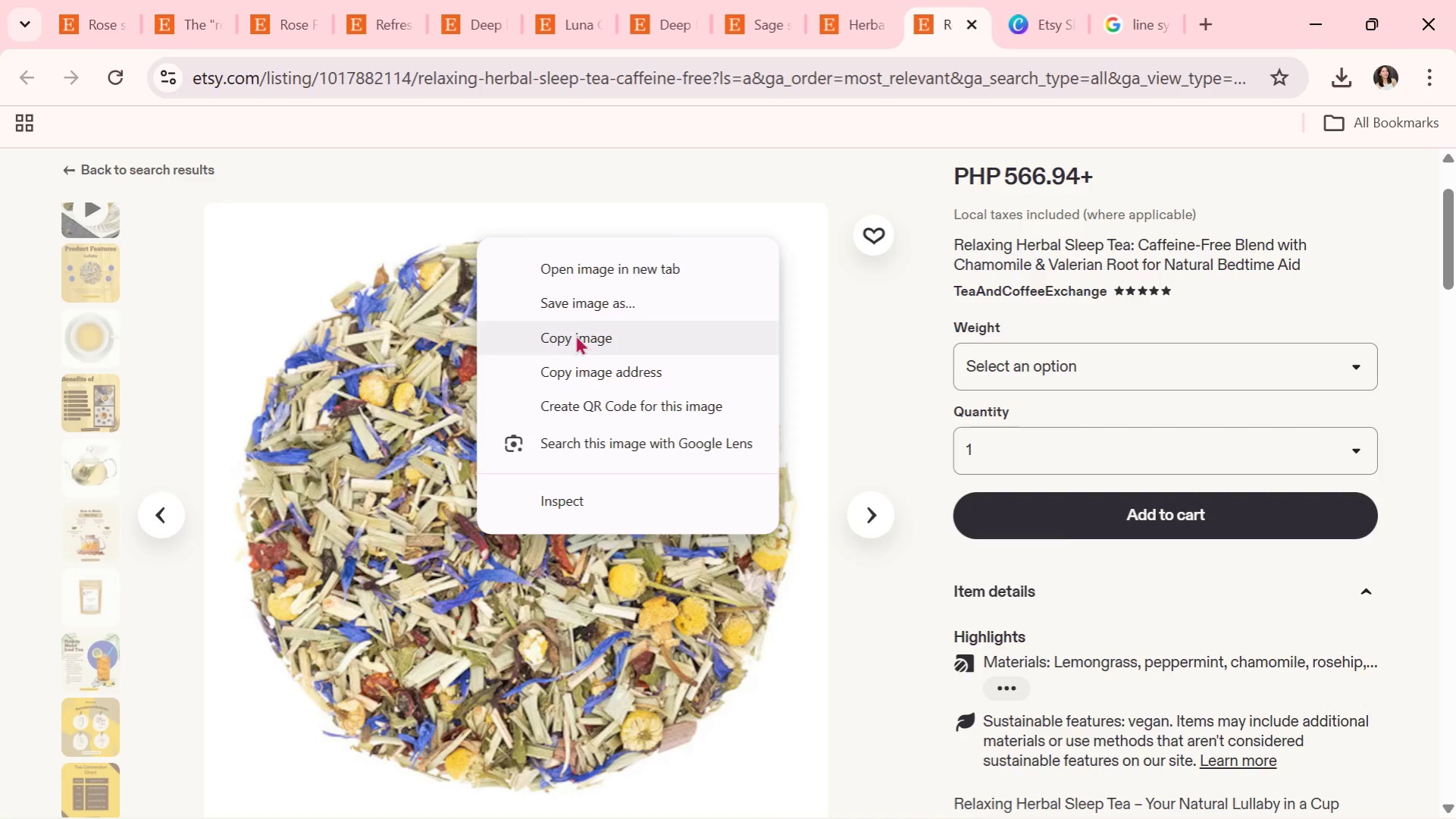 
left_click([573, 306])
 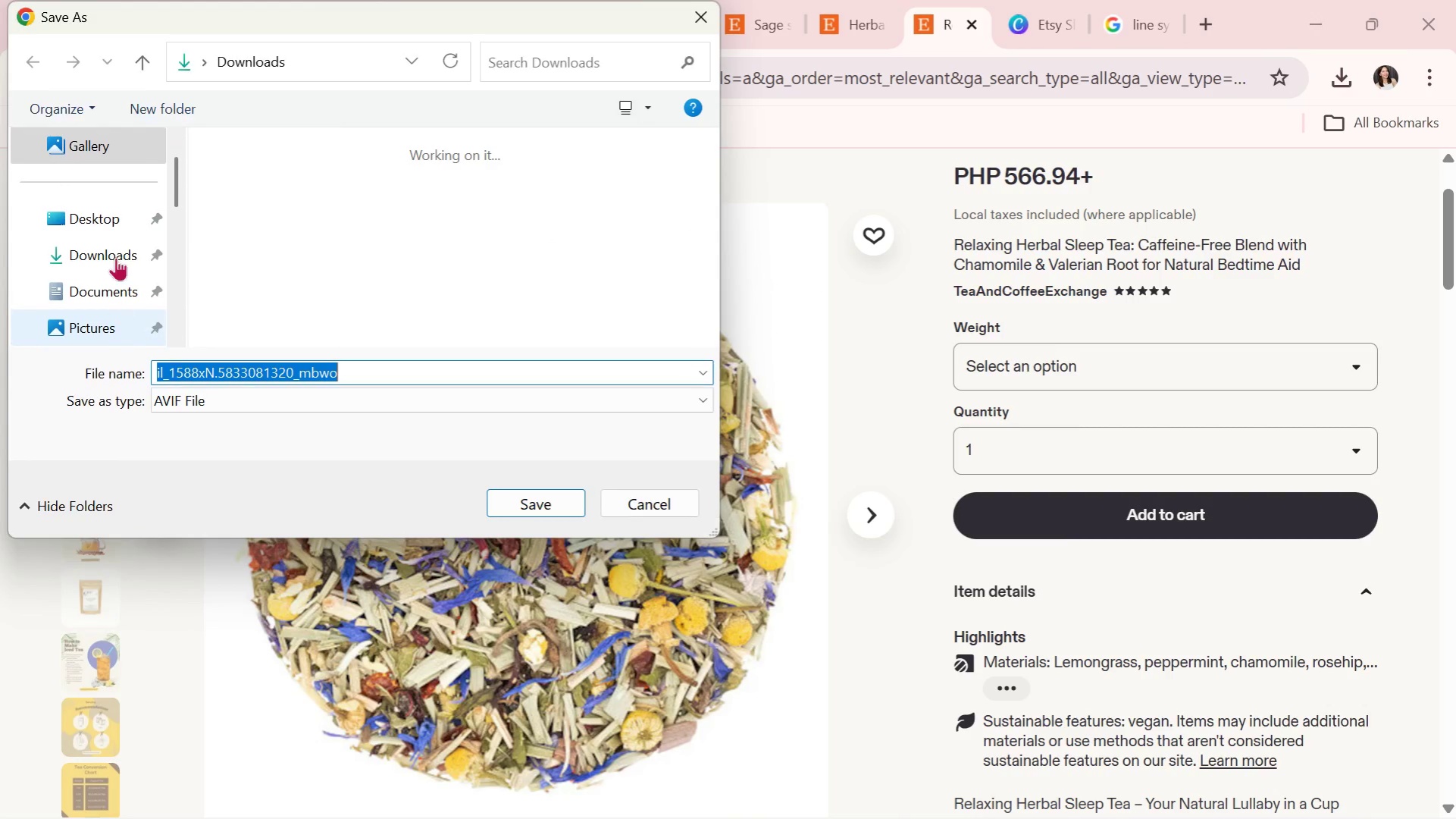 
double_click([108, 246])
 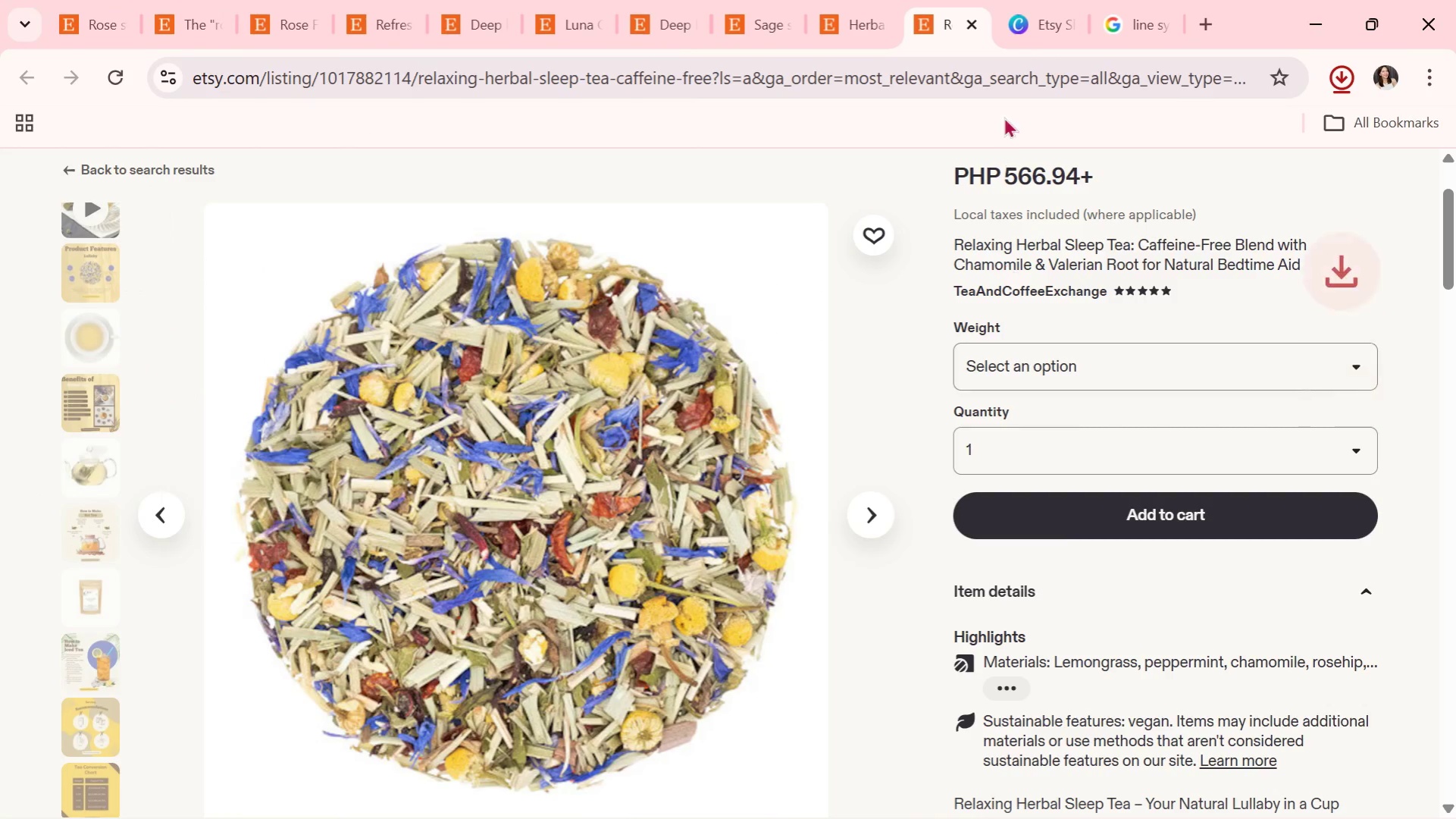 
left_click([1011, 17])
 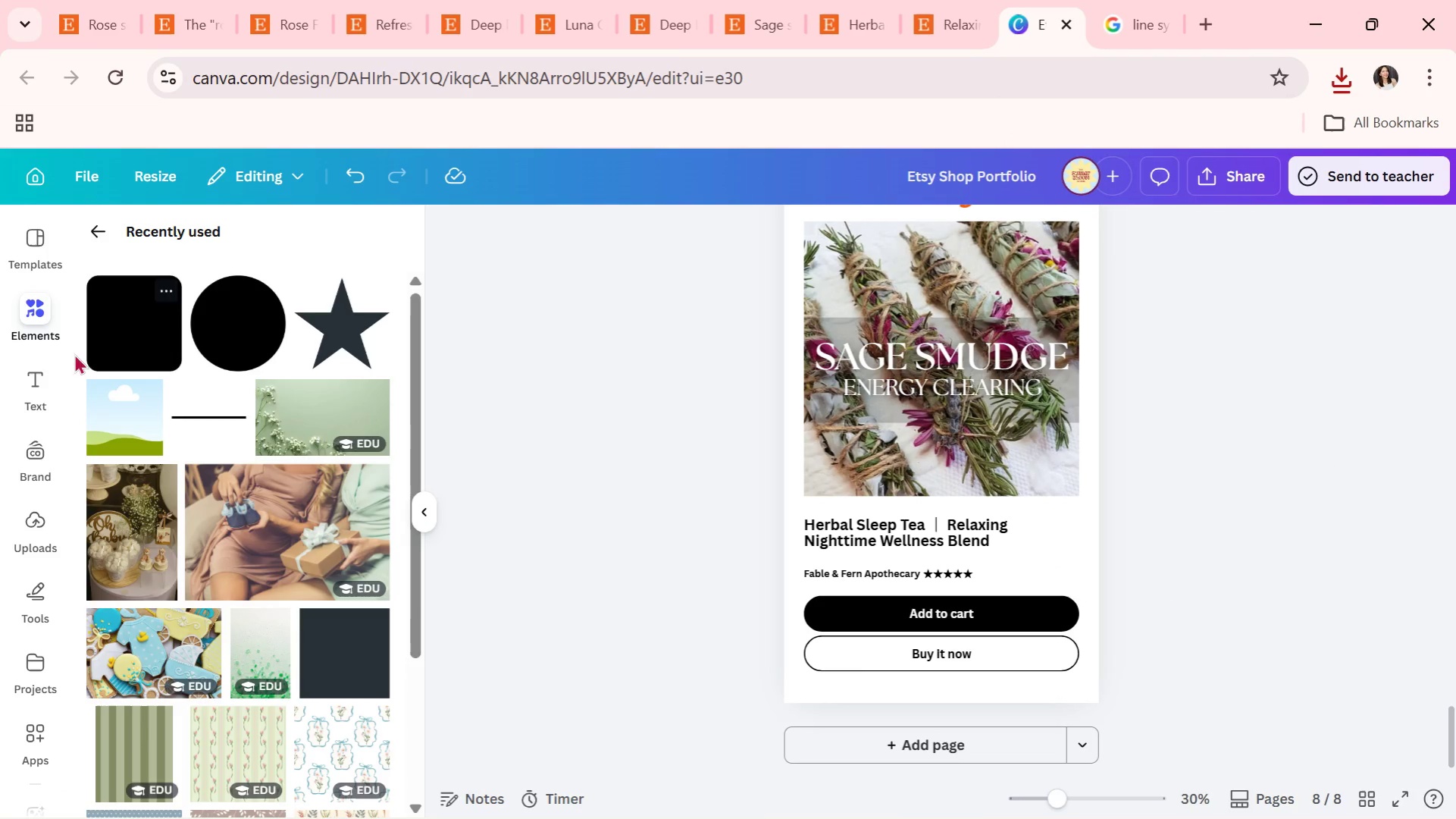 
left_click([34, 512])
 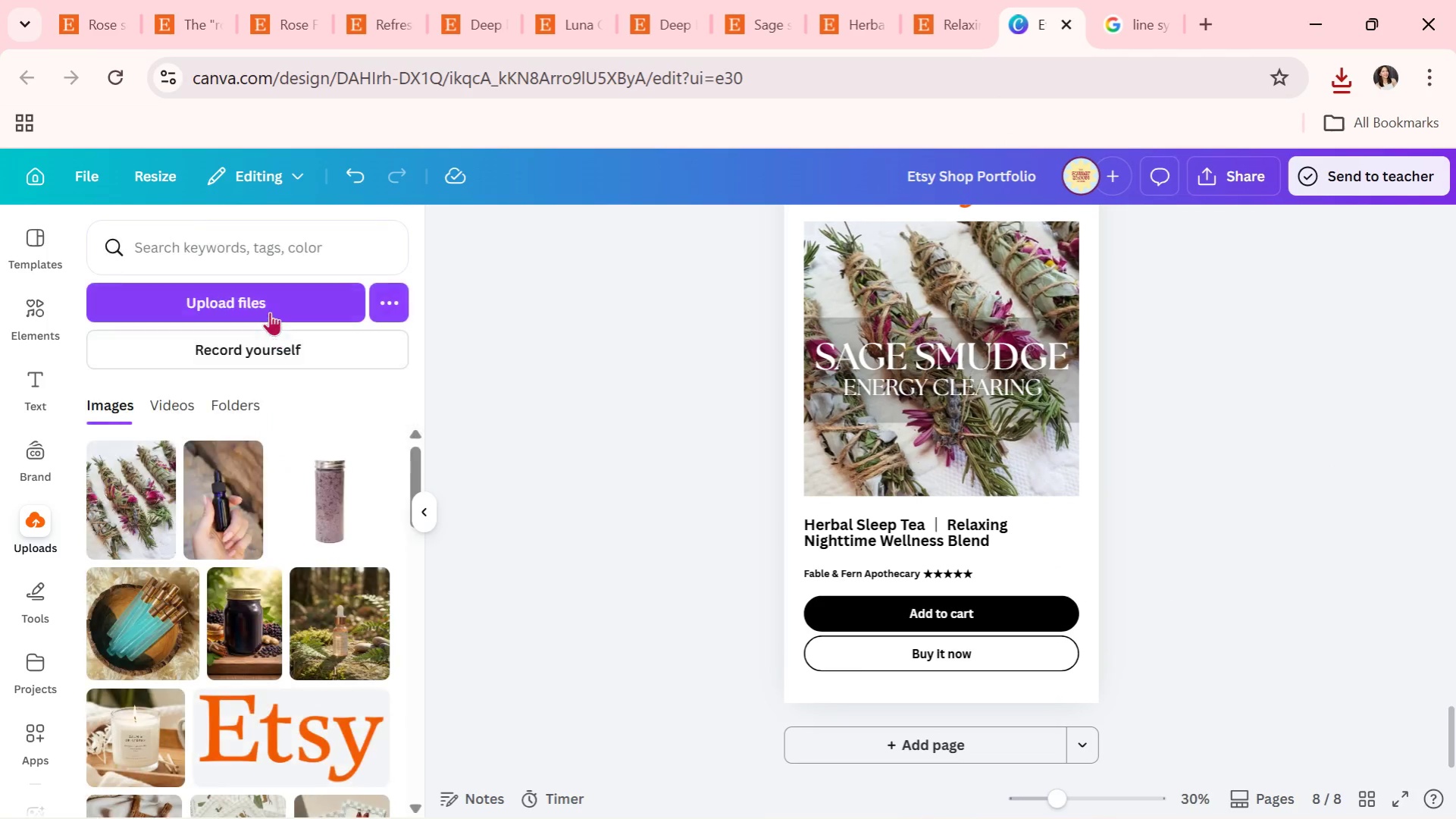 
left_click([270, 306])
 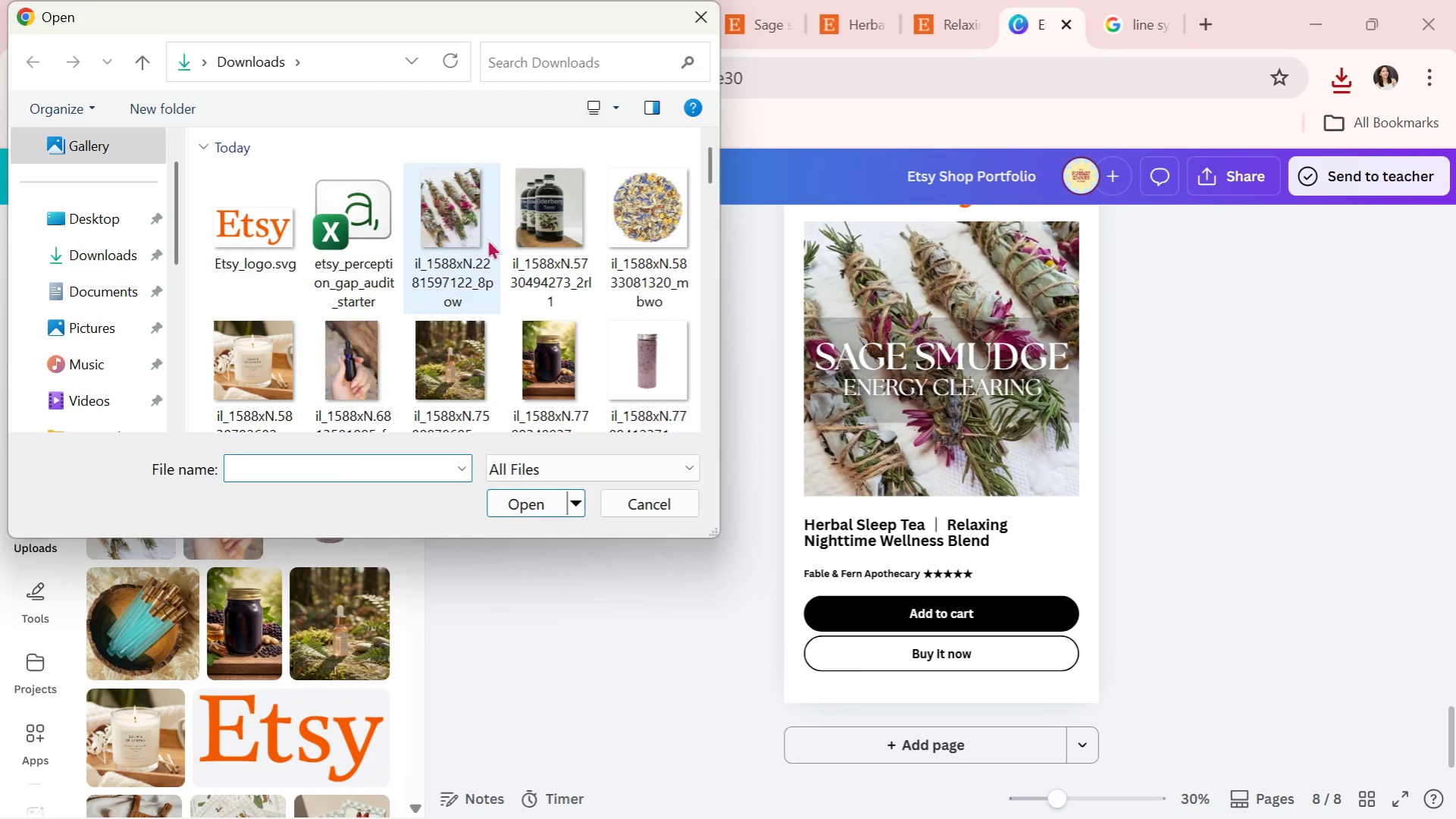 
double_click([650, 226])
 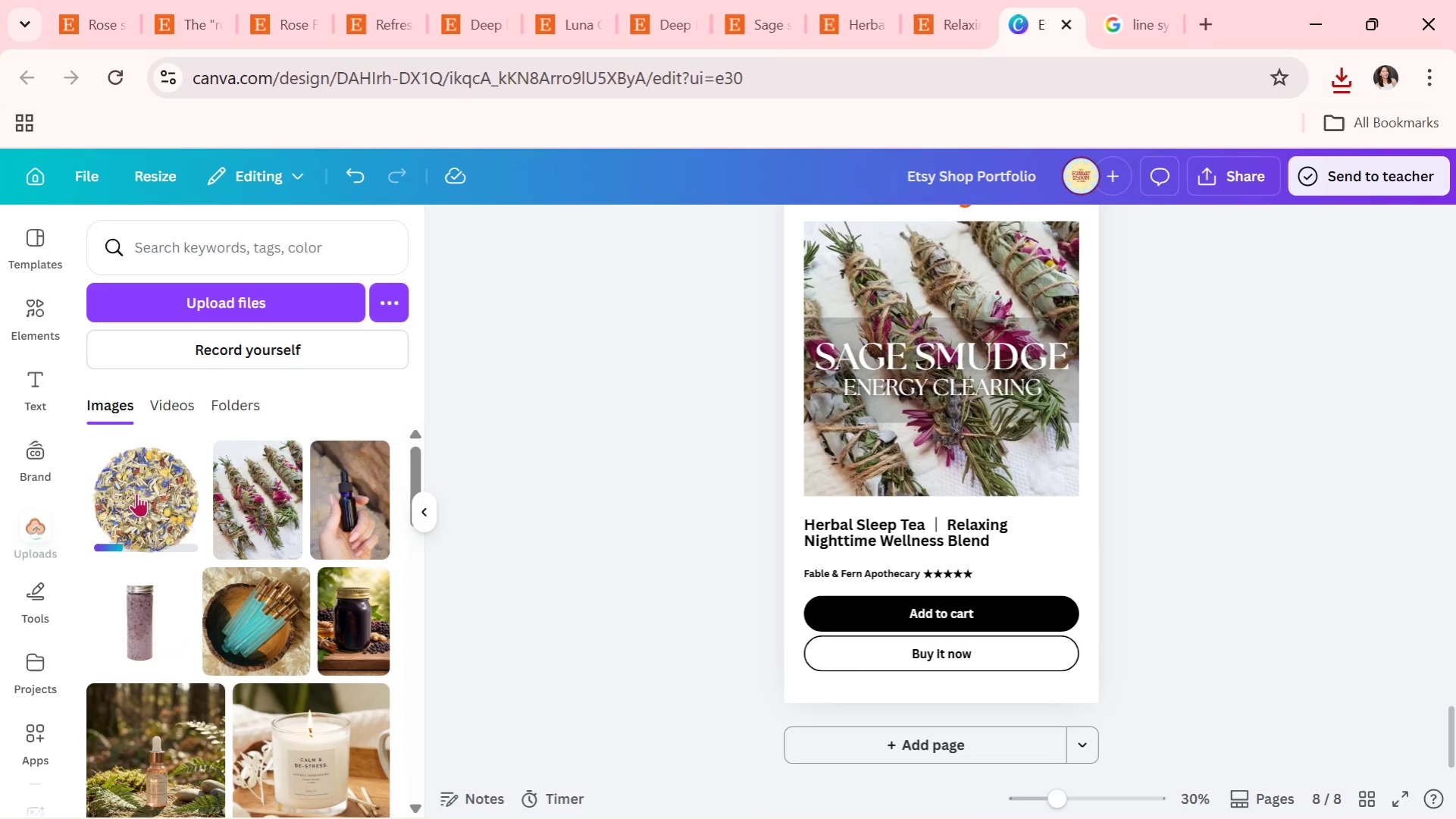 
left_click_drag(start_coordinate=[124, 497], to_coordinate=[825, 285])
 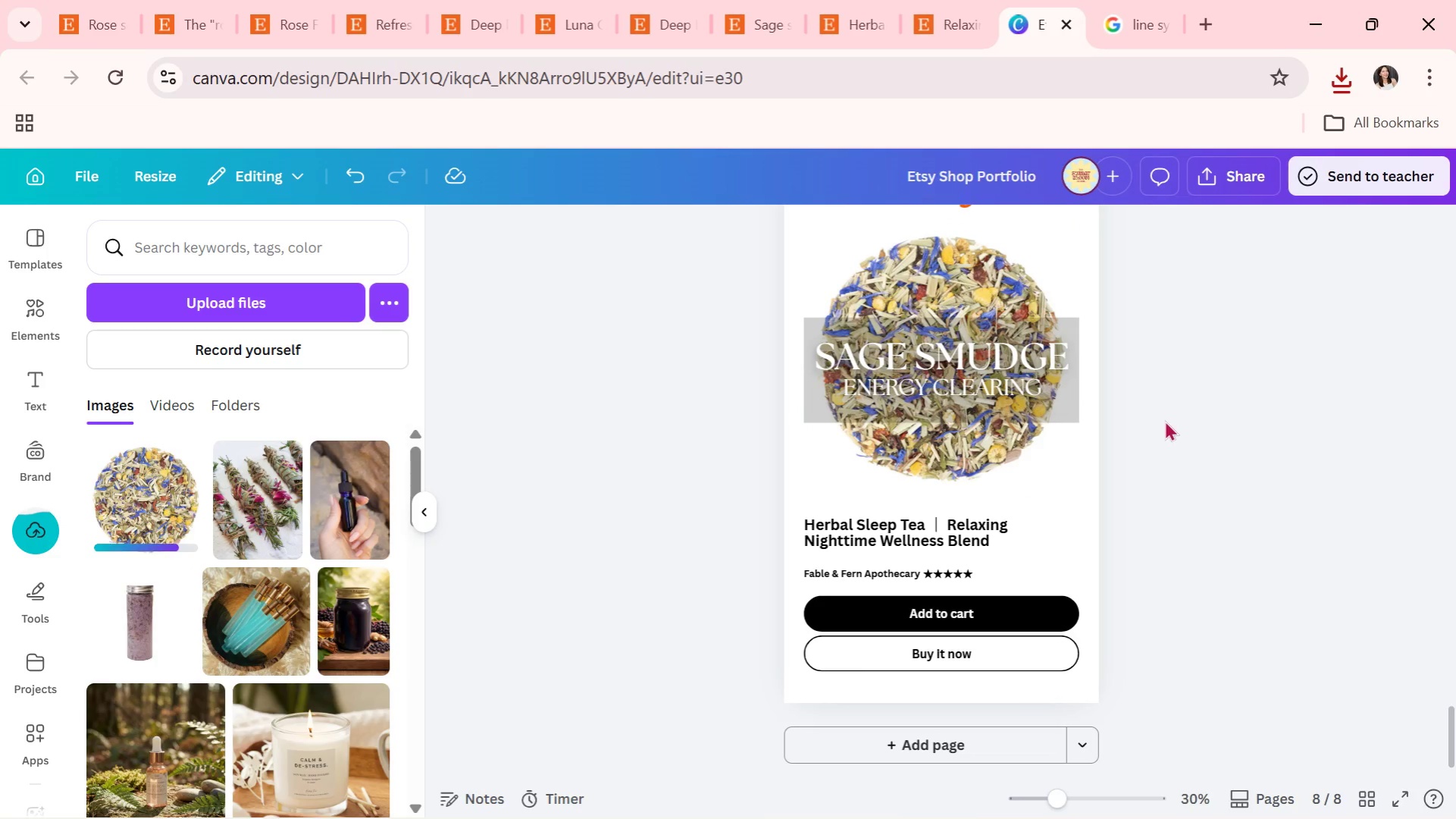 
double_click([1164, 419])
 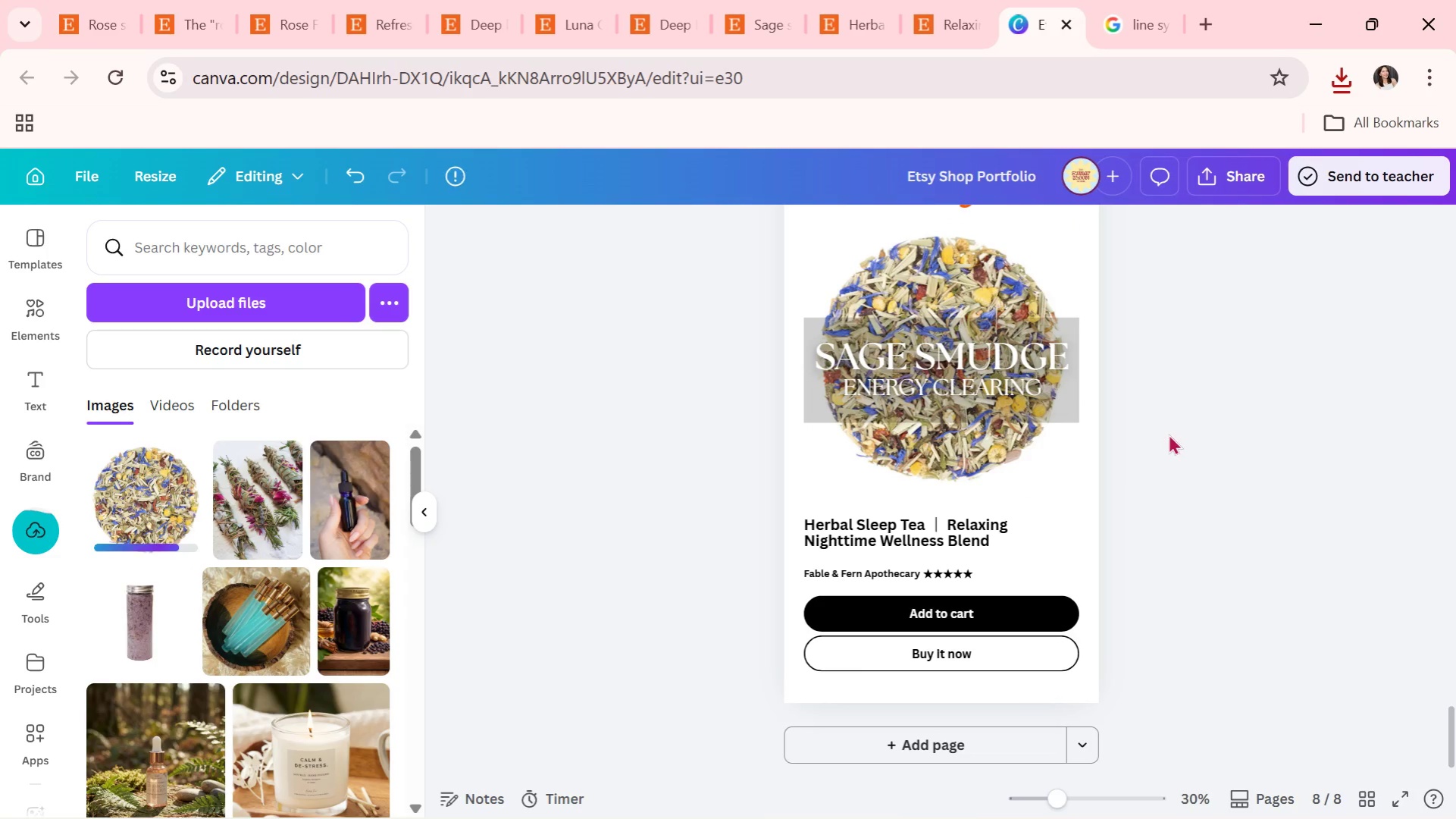 
scroll: coordinate [1170, 442], scroll_direction: up, amount: 1.0
 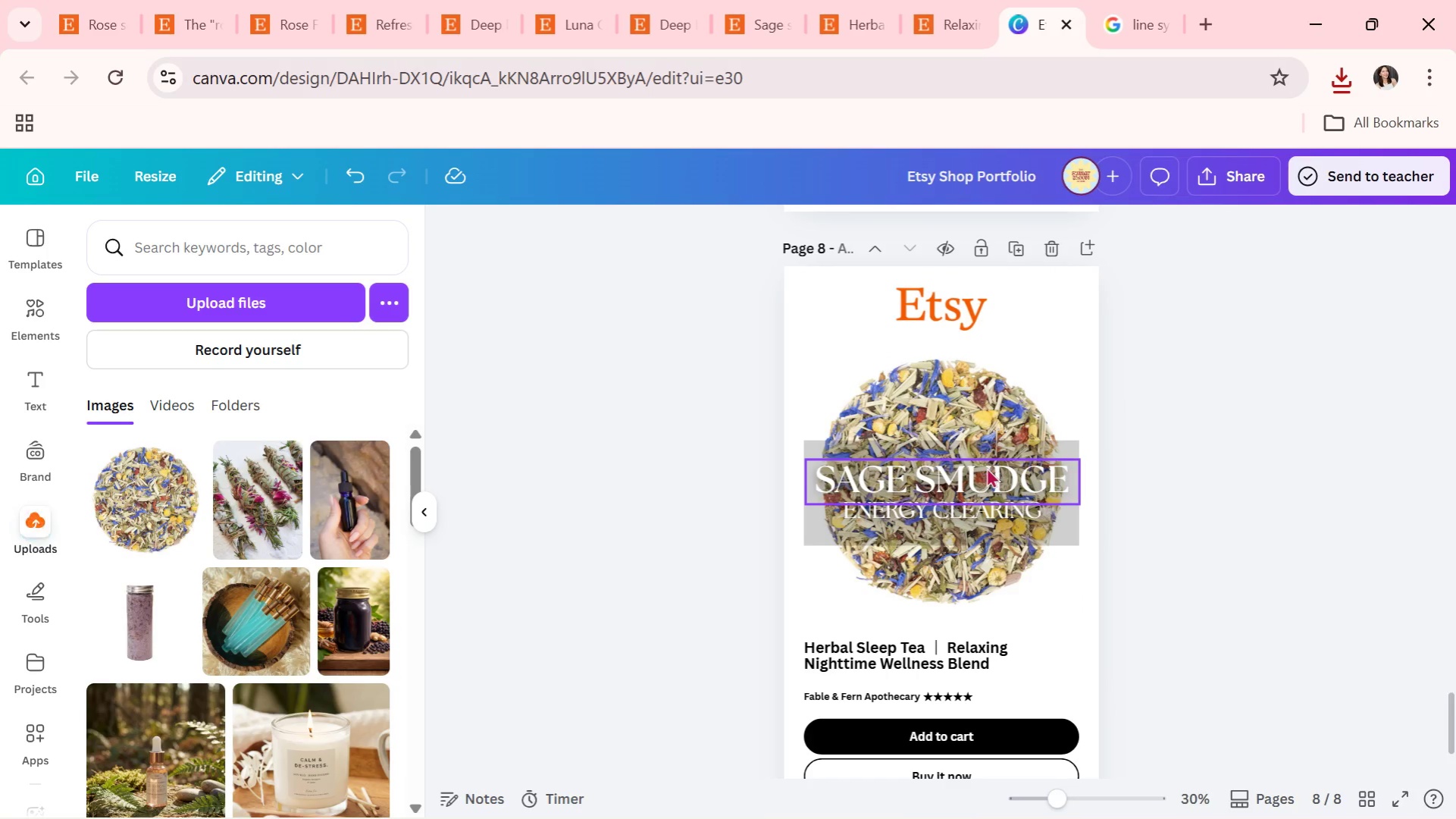 
double_click([986, 467])
 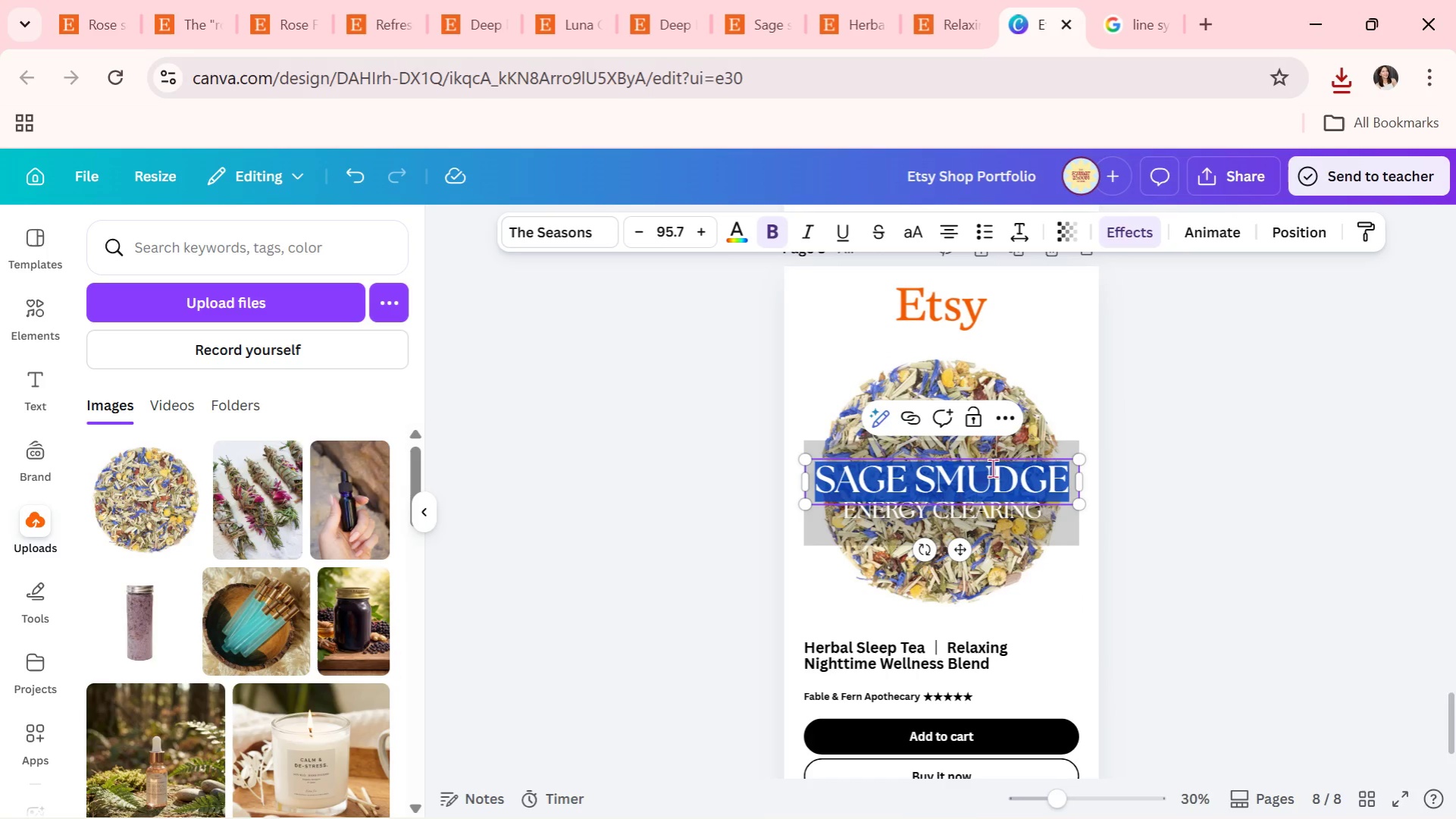 
type(sl)
key(Backspace)
key(Backspace)
type(SLEEP TEA)
 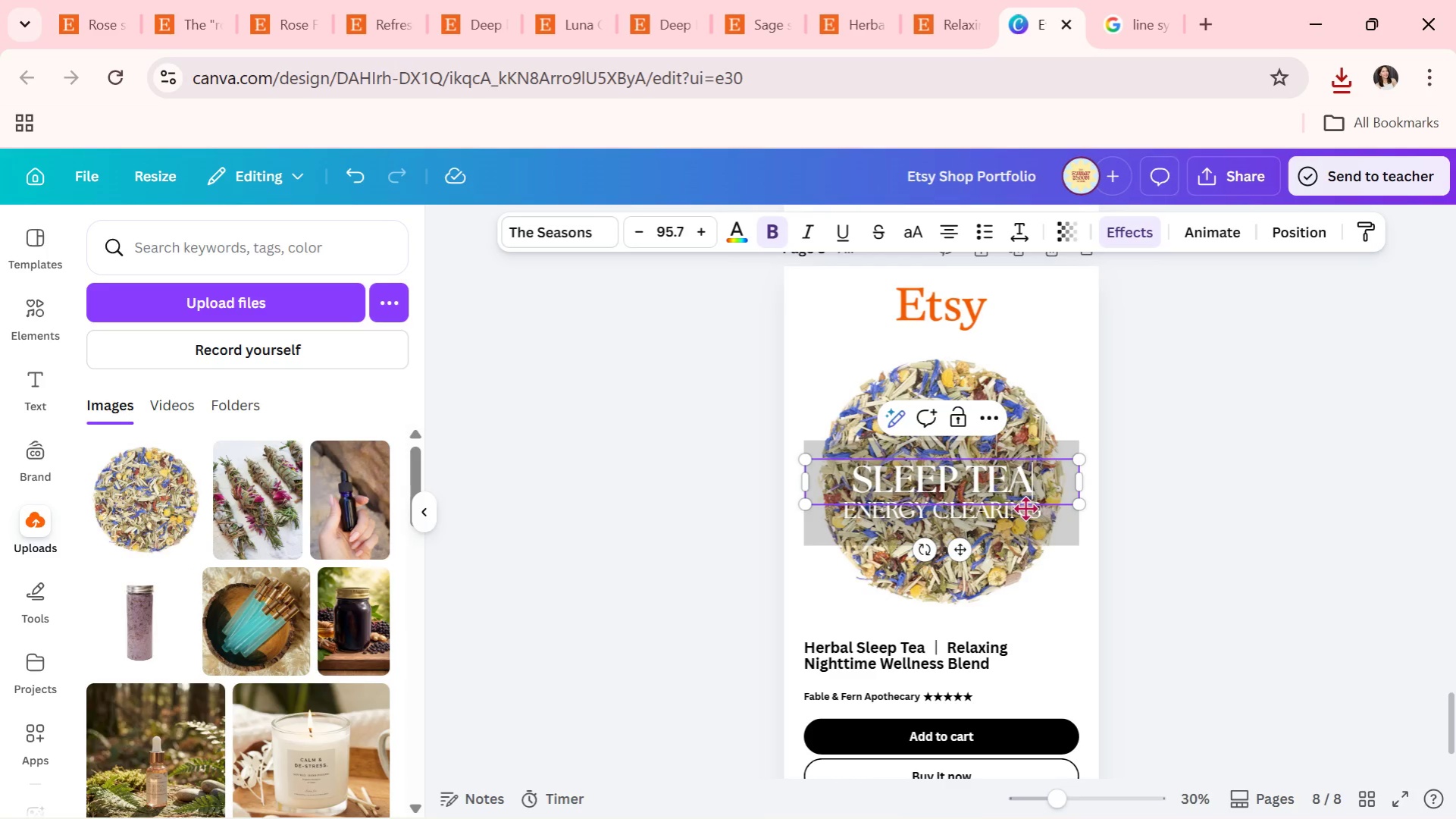 
left_click([1019, 518])
 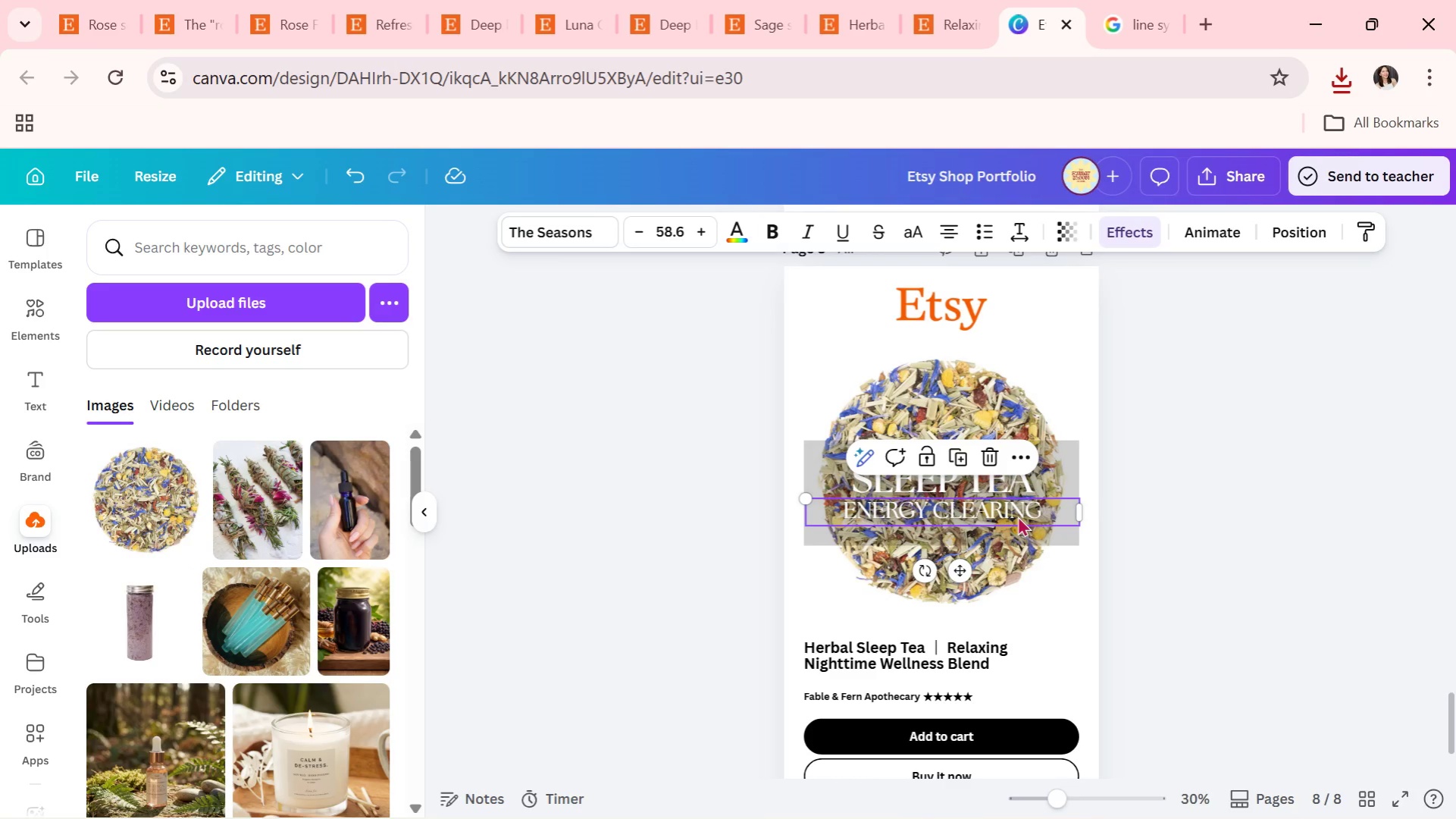 
double_click([1017, 516])
 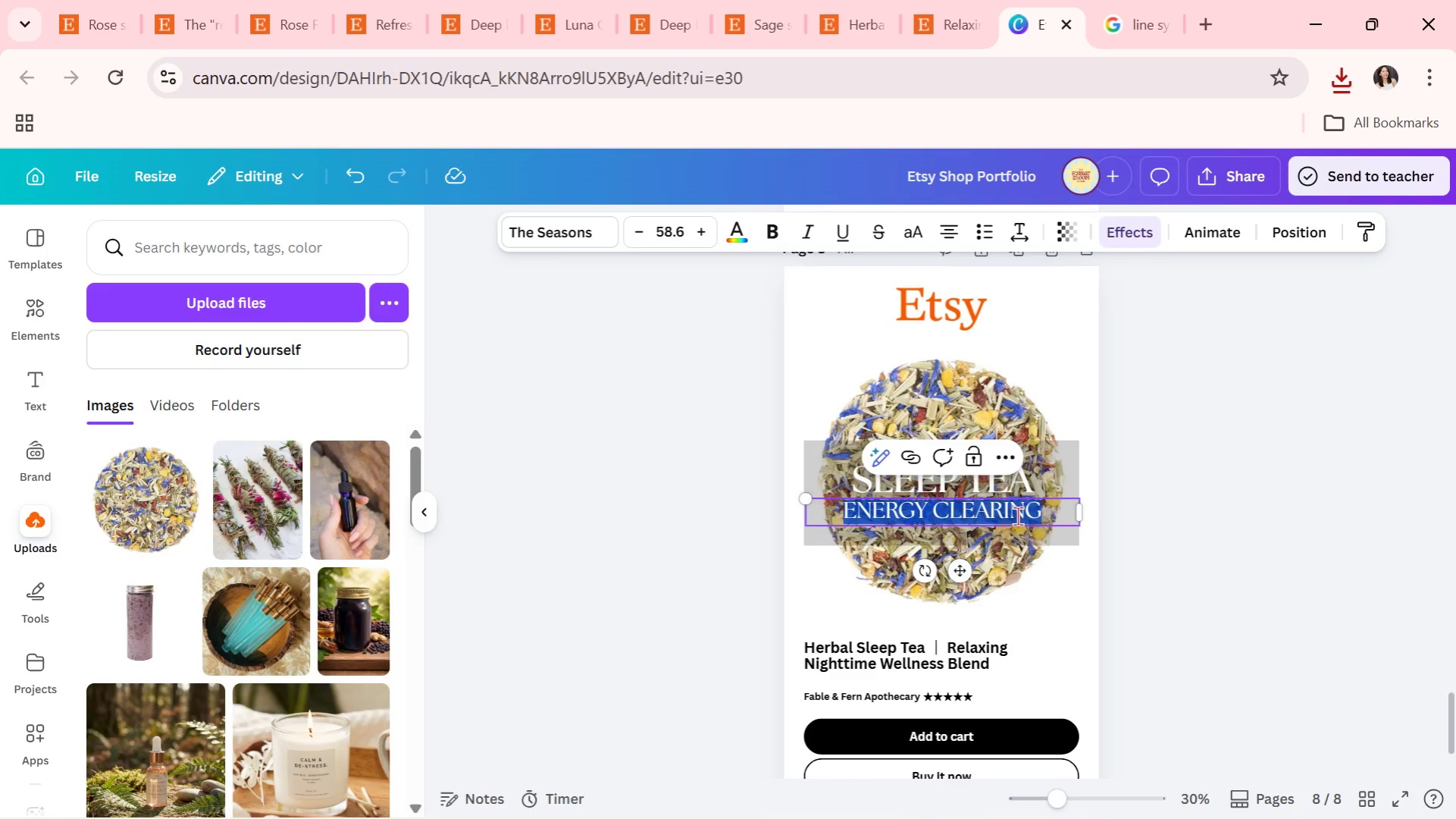 
type(CALM & RELAX)
 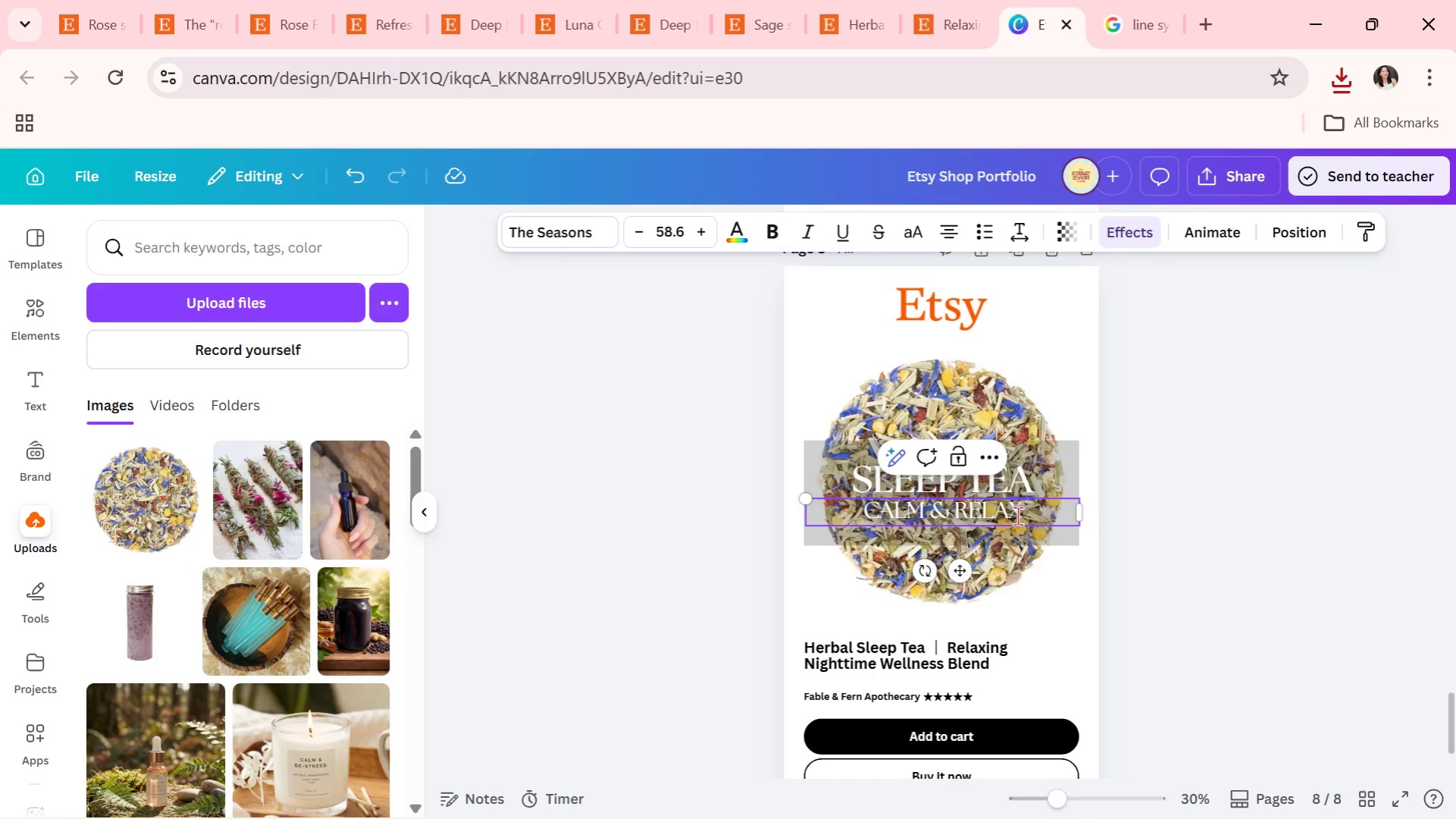 
left_click([1122, 467])
 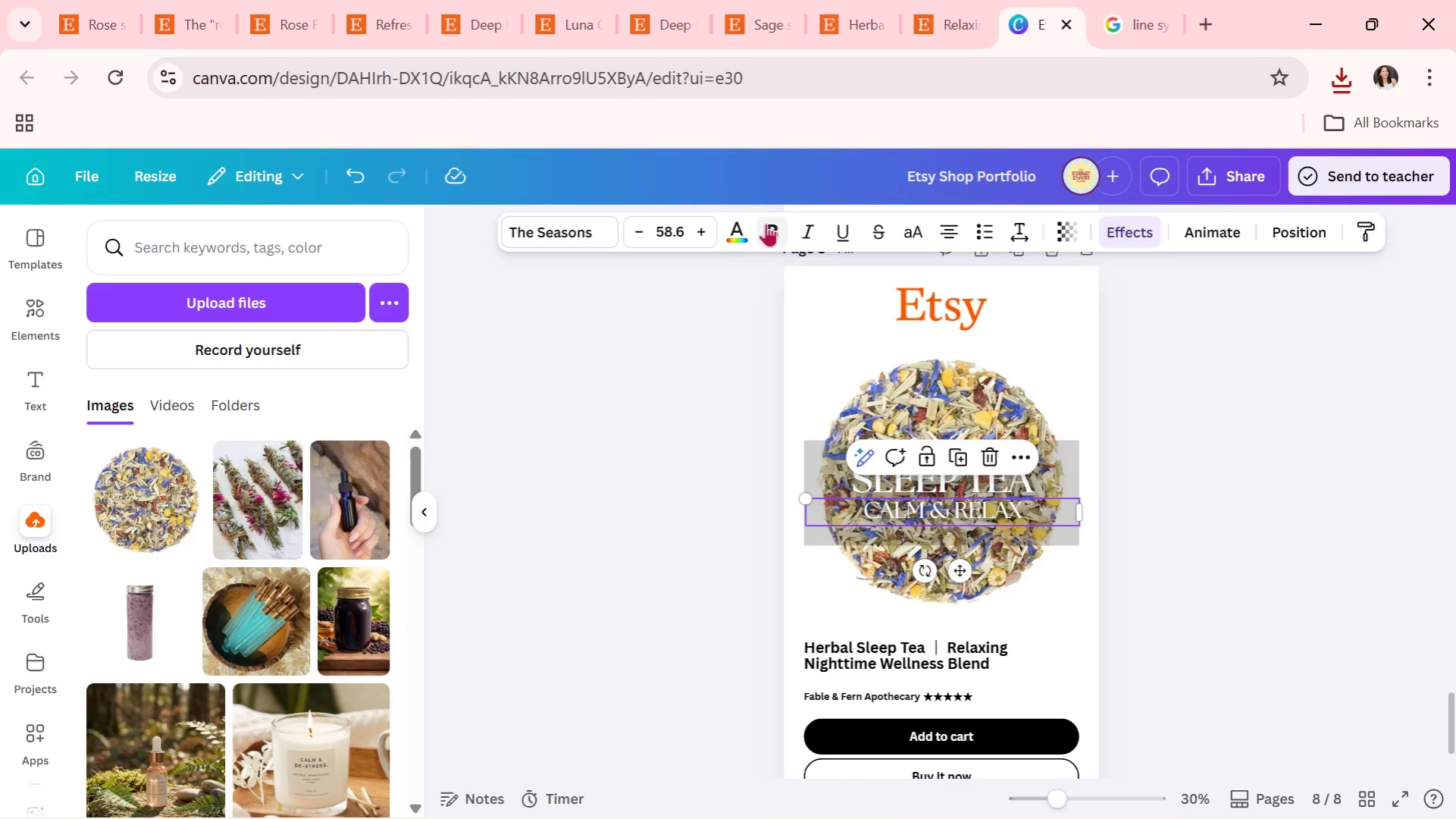 
double_click([692, 425])
 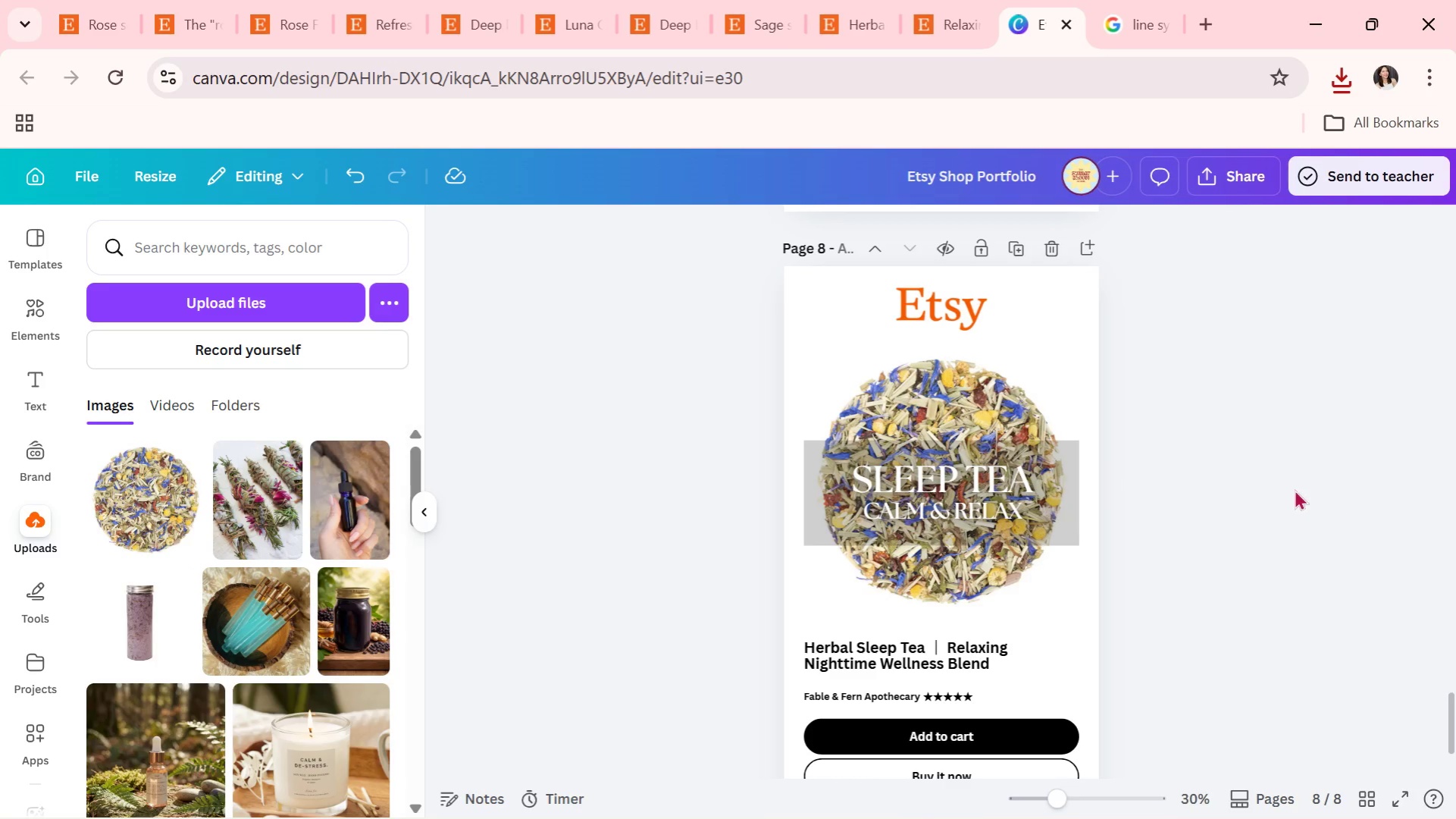 
left_click([1231, 466])
 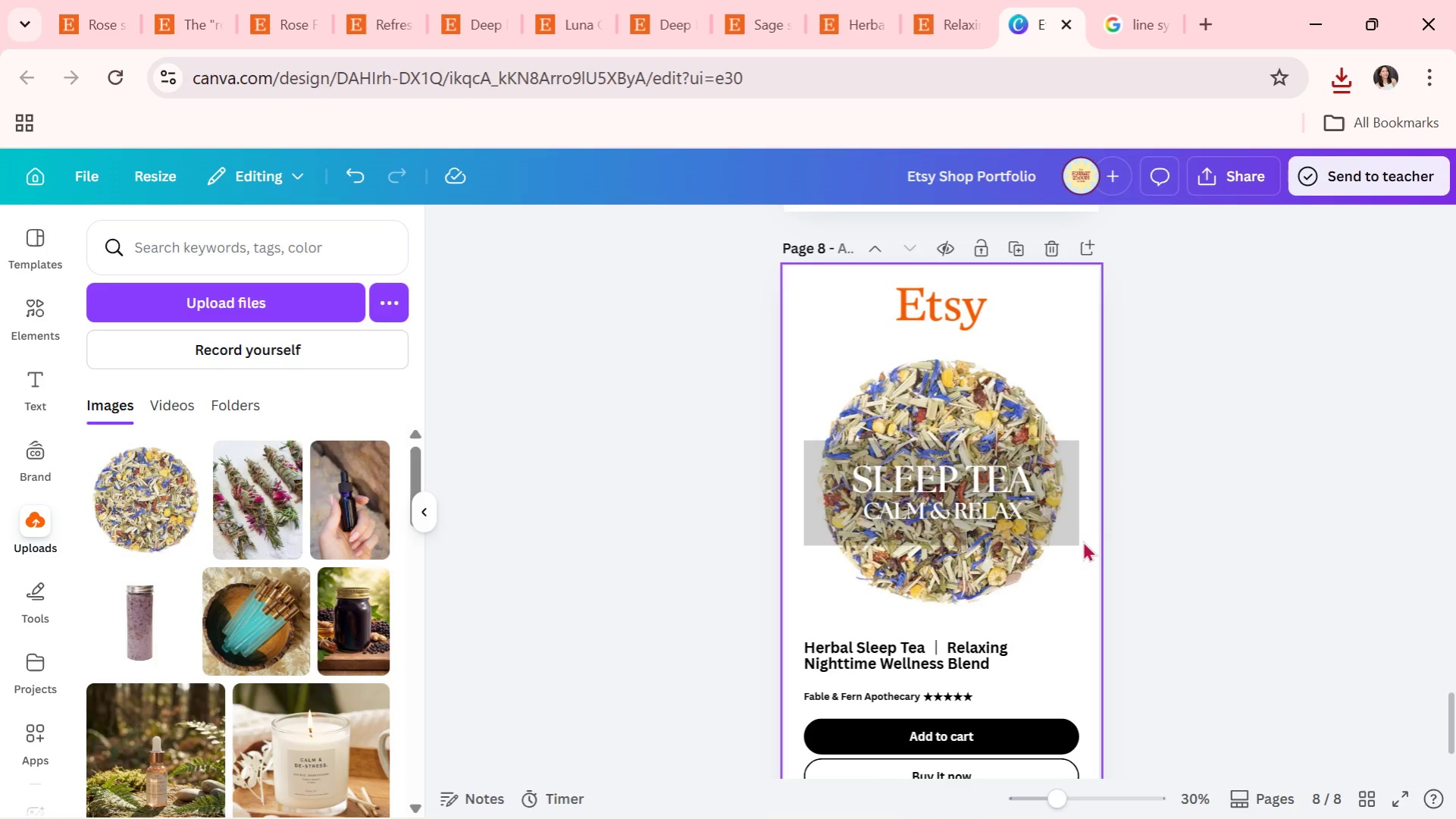 
left_click([1072, 537])
 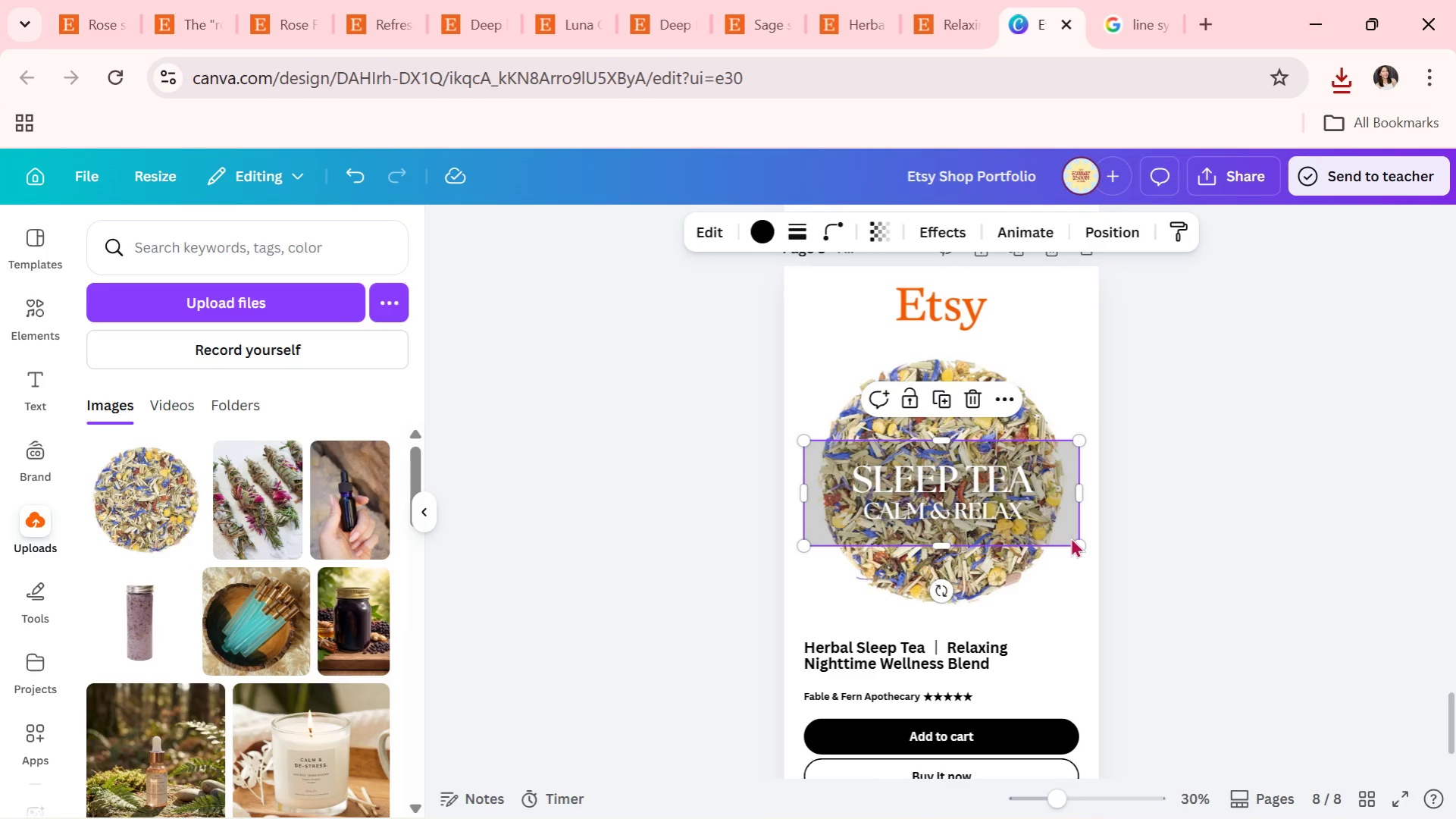 
key(Backspace)
 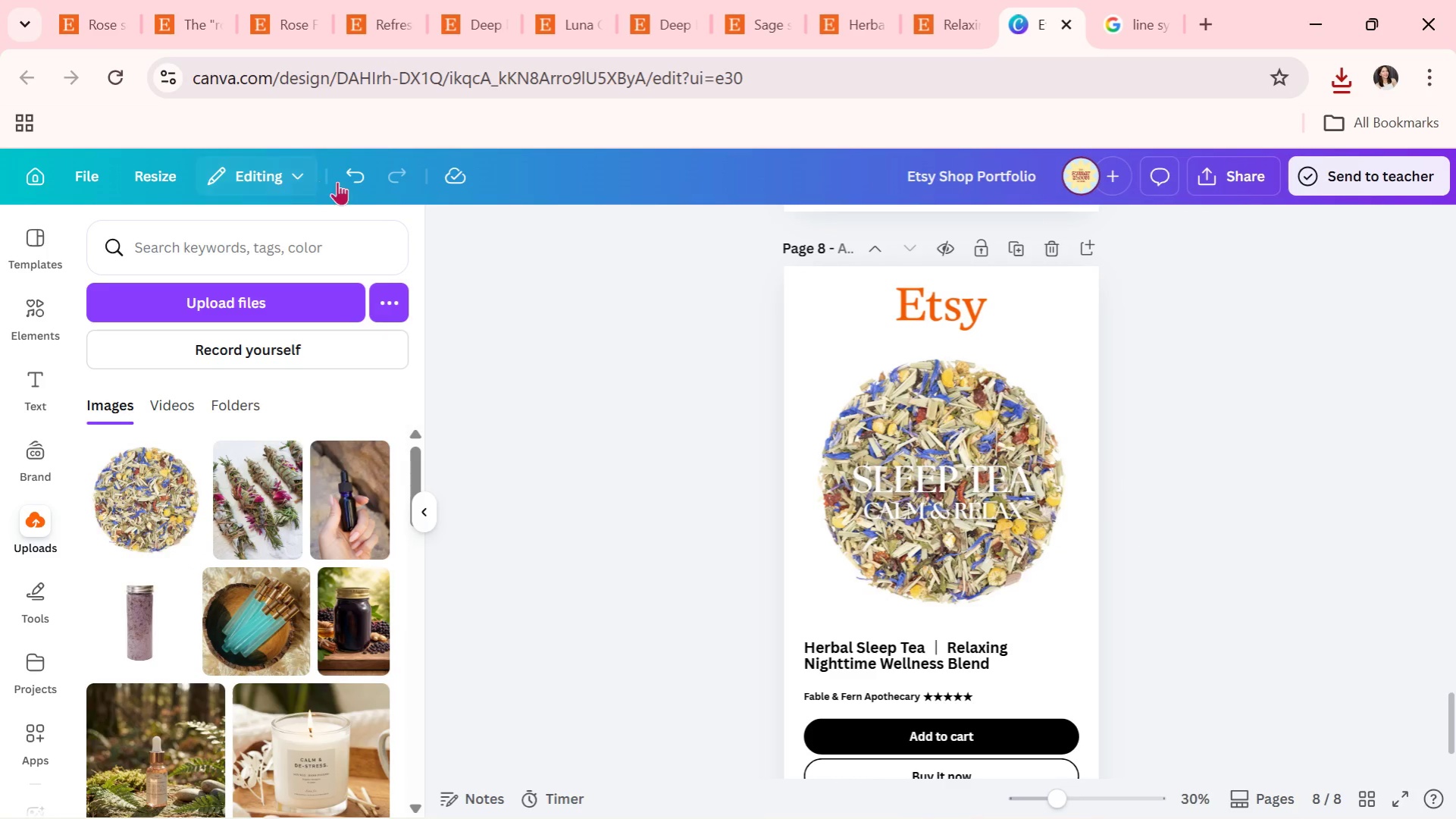 
double_click([568, 344])
 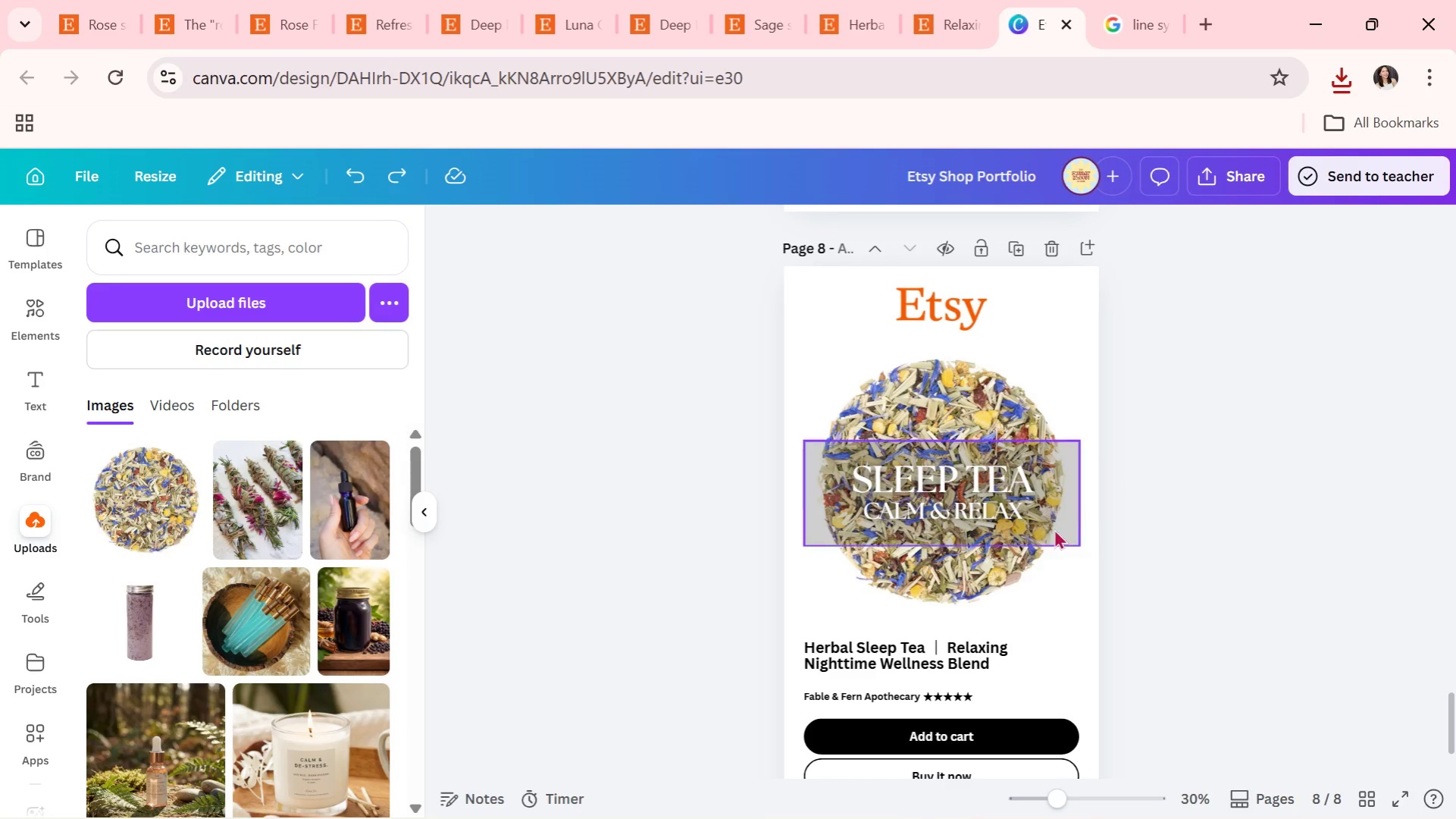 
left_click([1154, 532])
 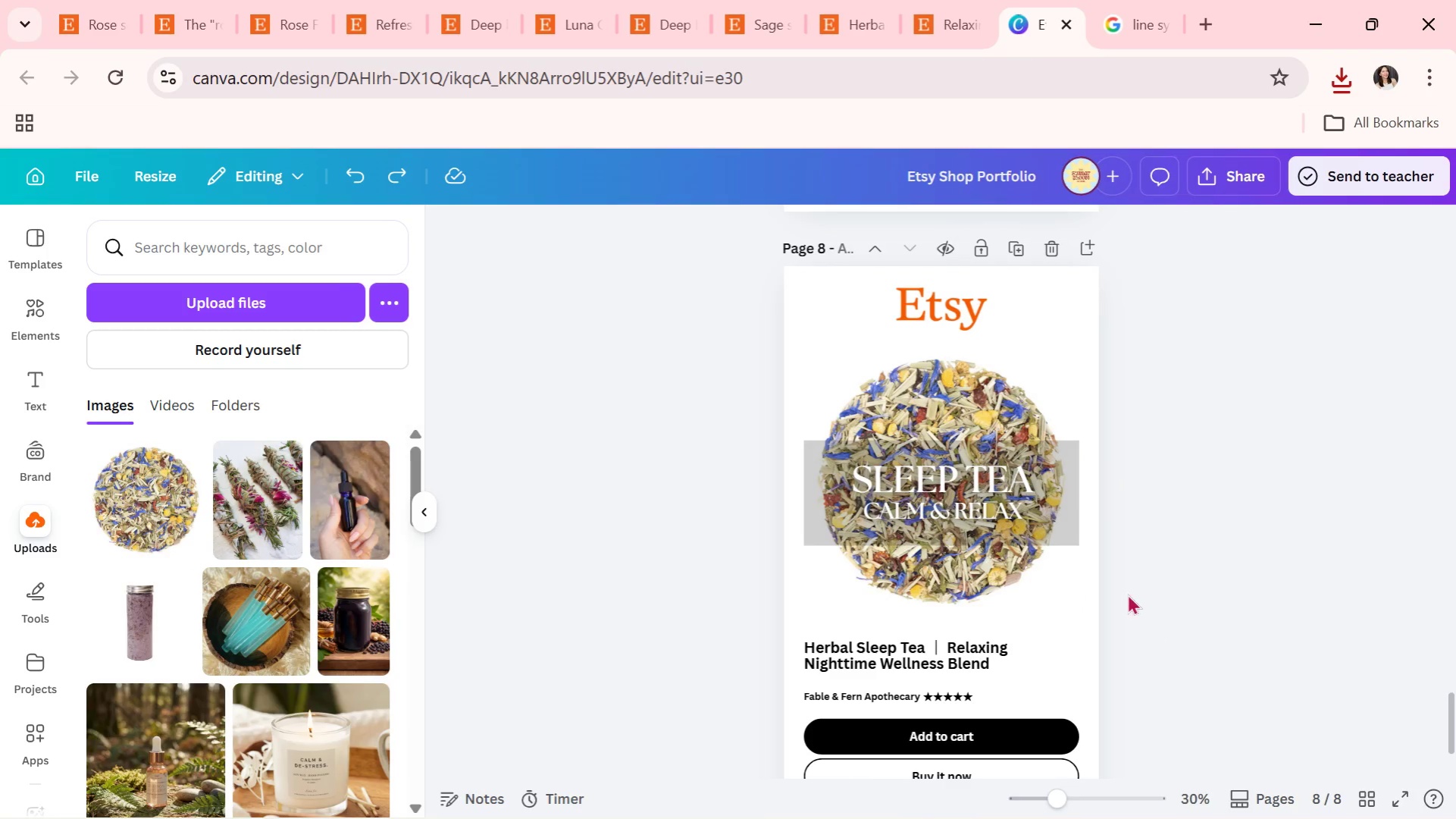 
scroll: coordinate [1141, 579], scroll_direction: down, amount: 1.0
 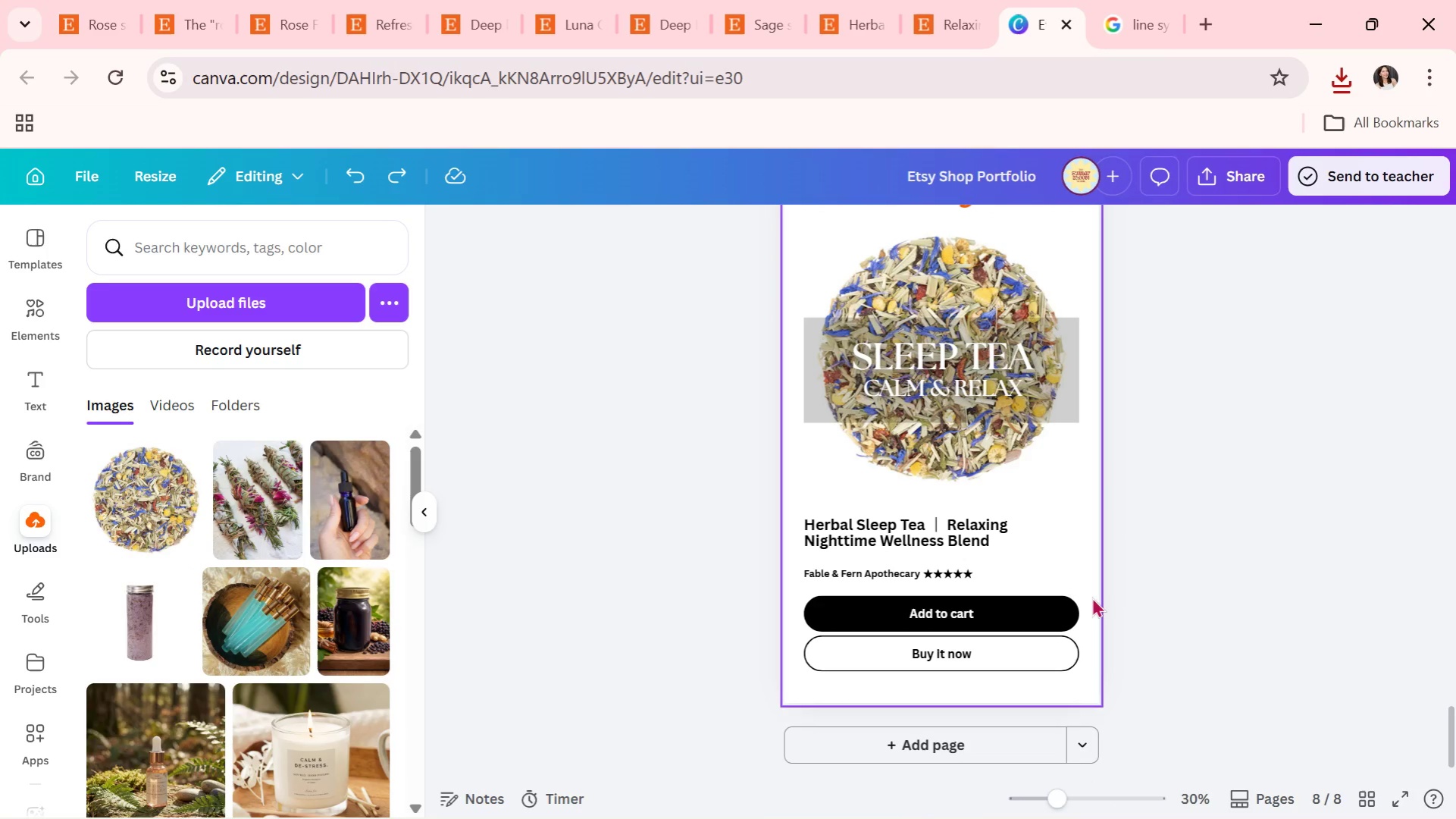 
scroll: coordinate [1227, 603], scroll_direction: up, amount: 1.0
 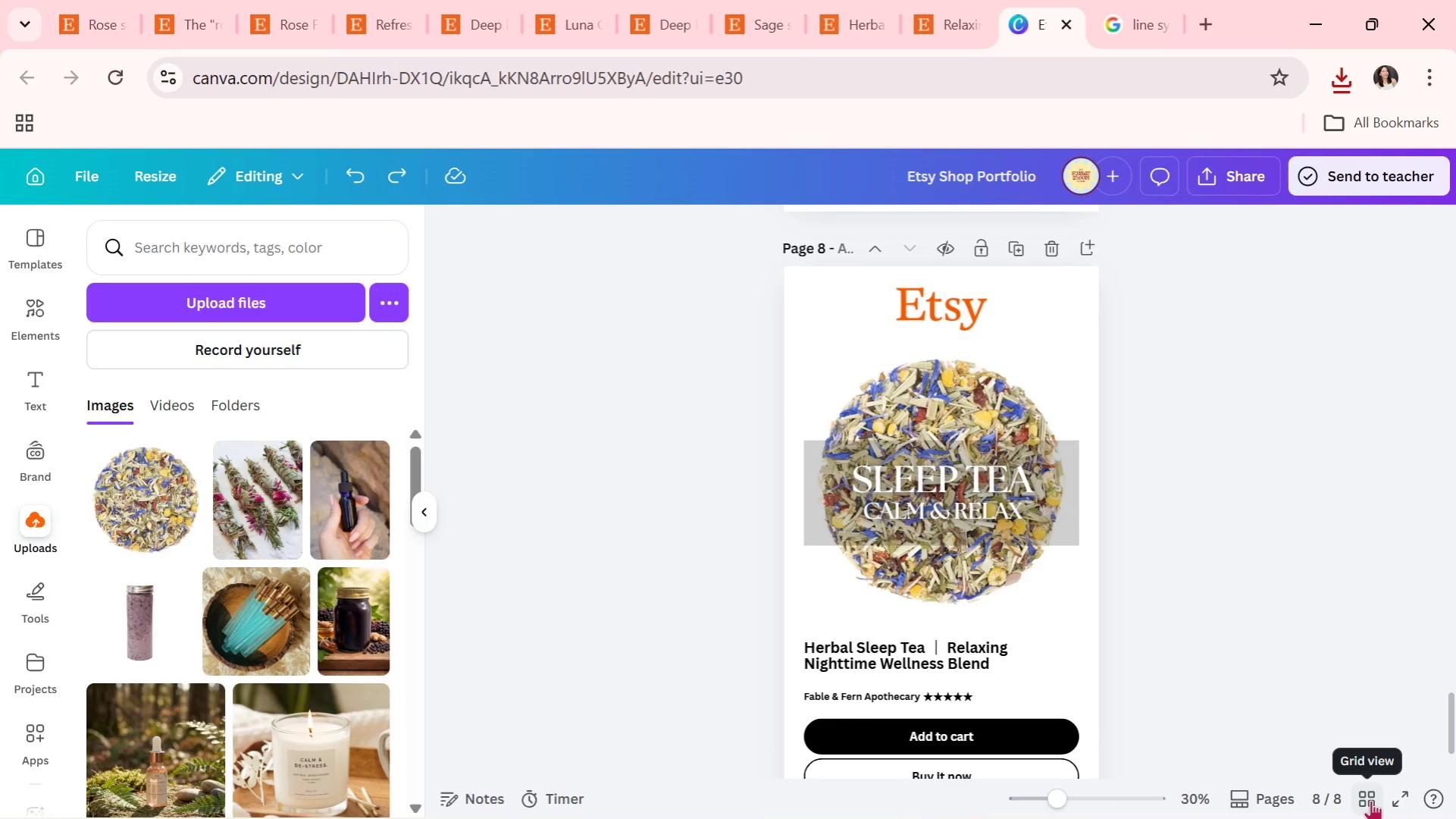 
left_click([1370, 800])
 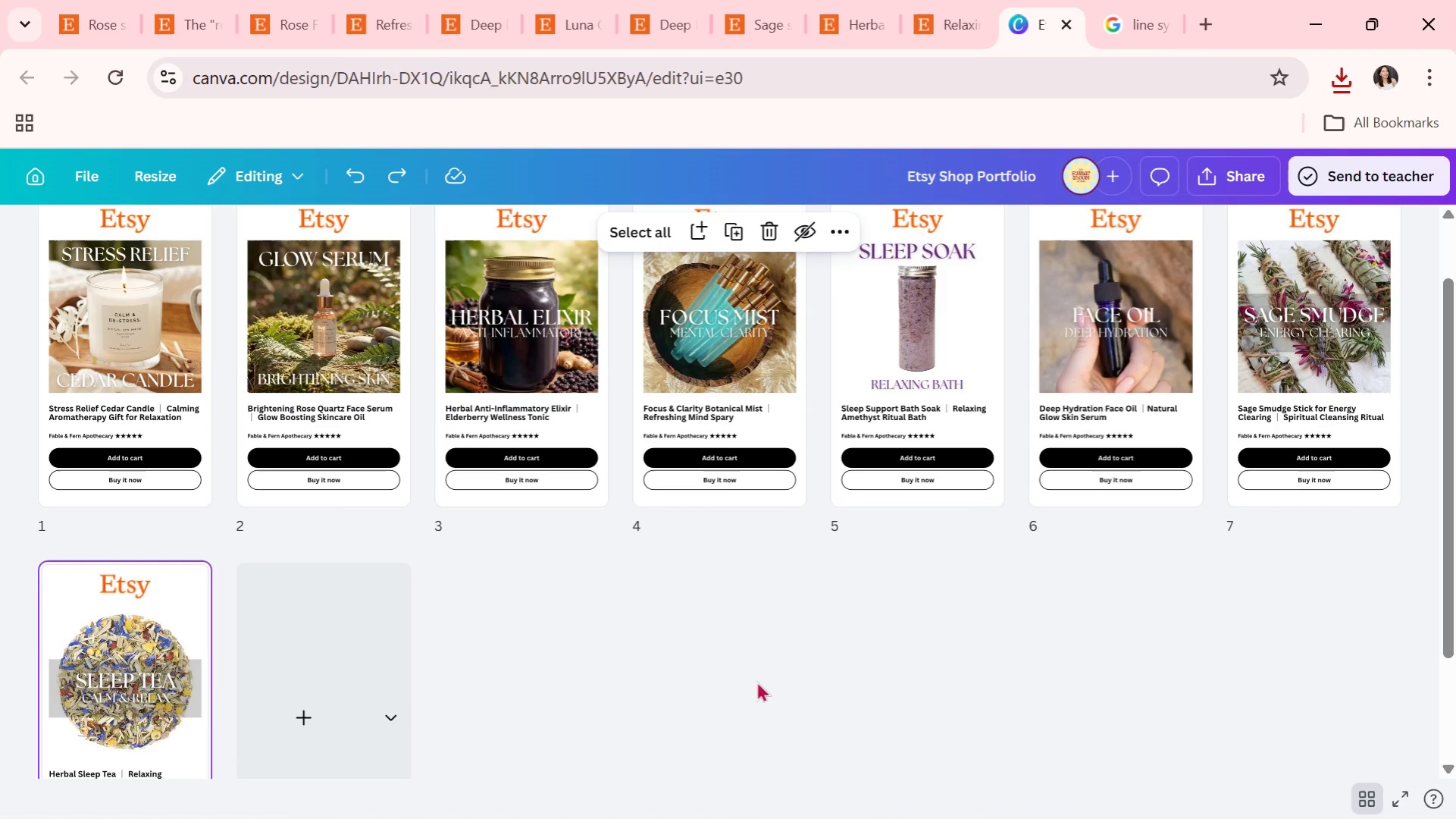 
scroll: coordinate [751, 661], scroll_direction: up, amount: 3.0
 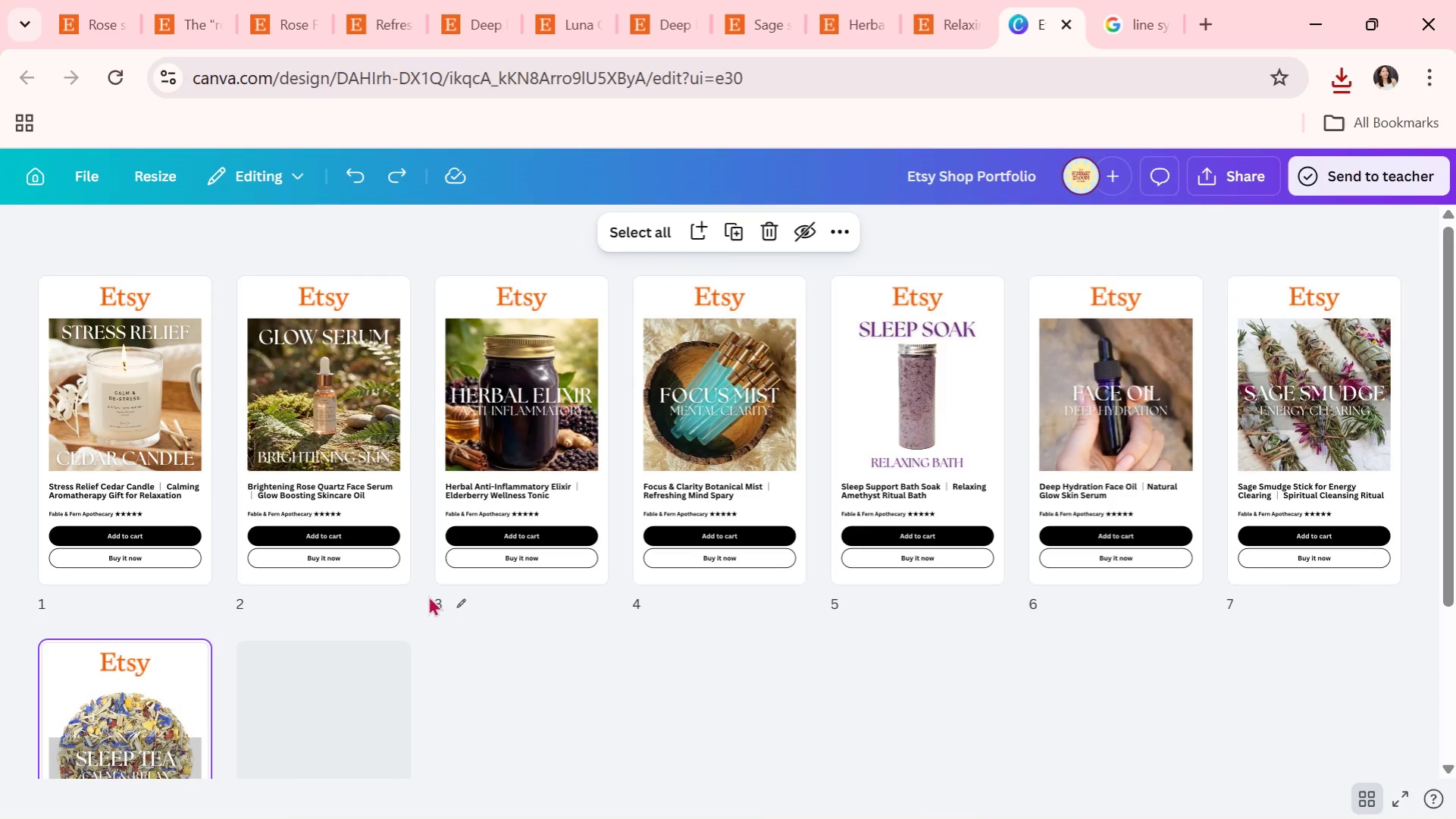 
scroll: coordinate [414, 595], scroll_direction: down, amount: 4.0
 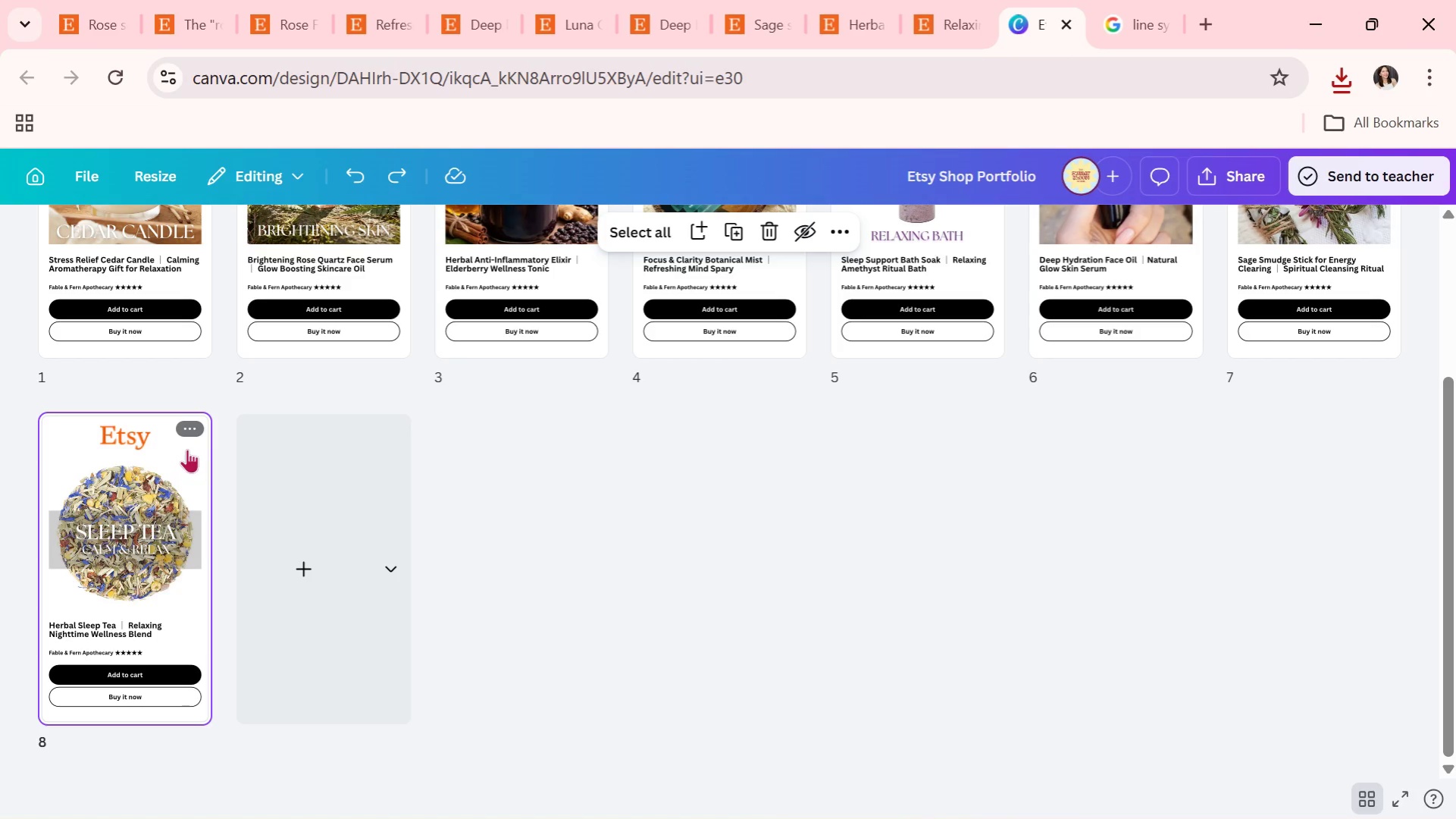 
left_click([185, 433])
 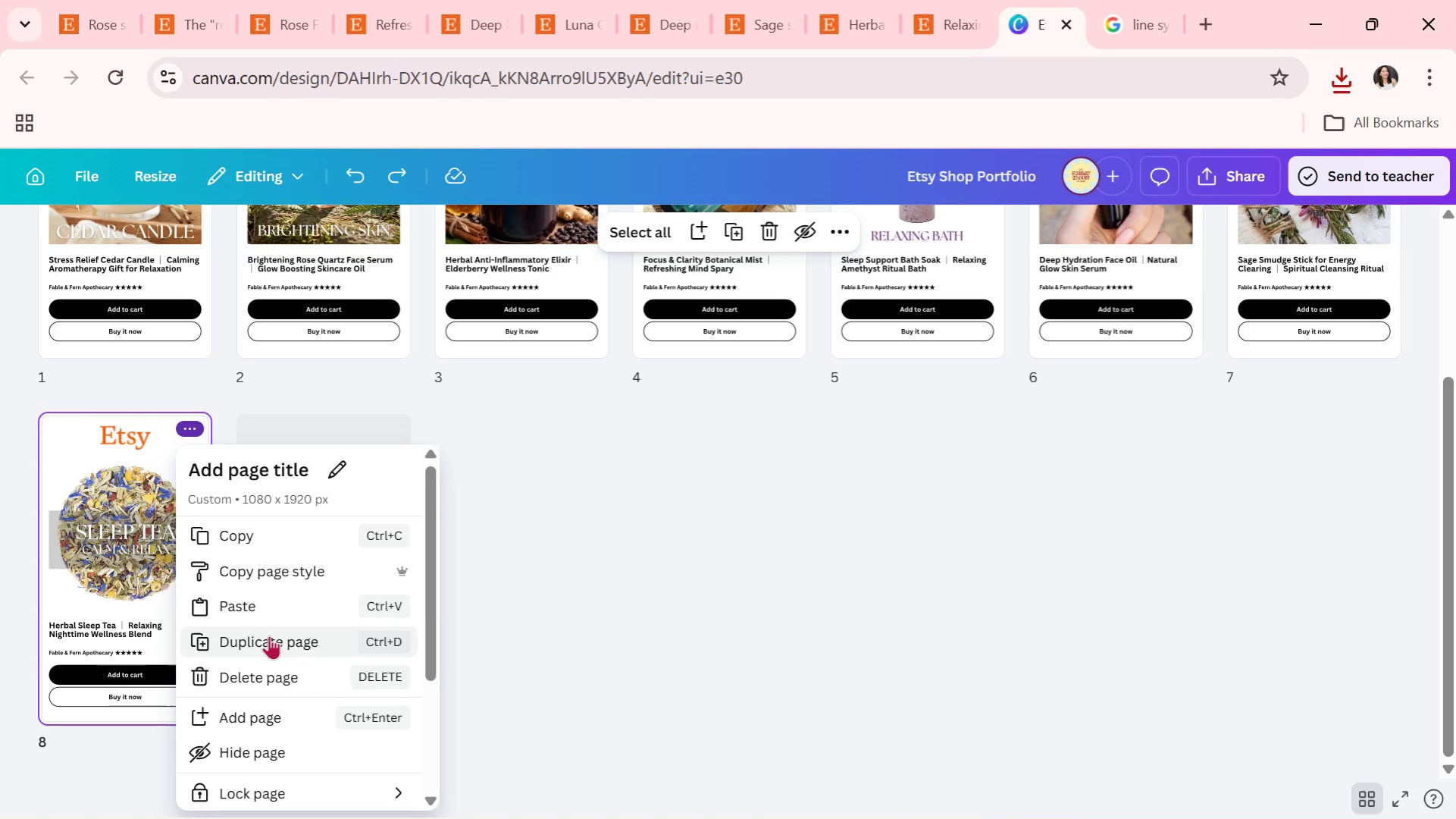 
double_click([296, 563])
 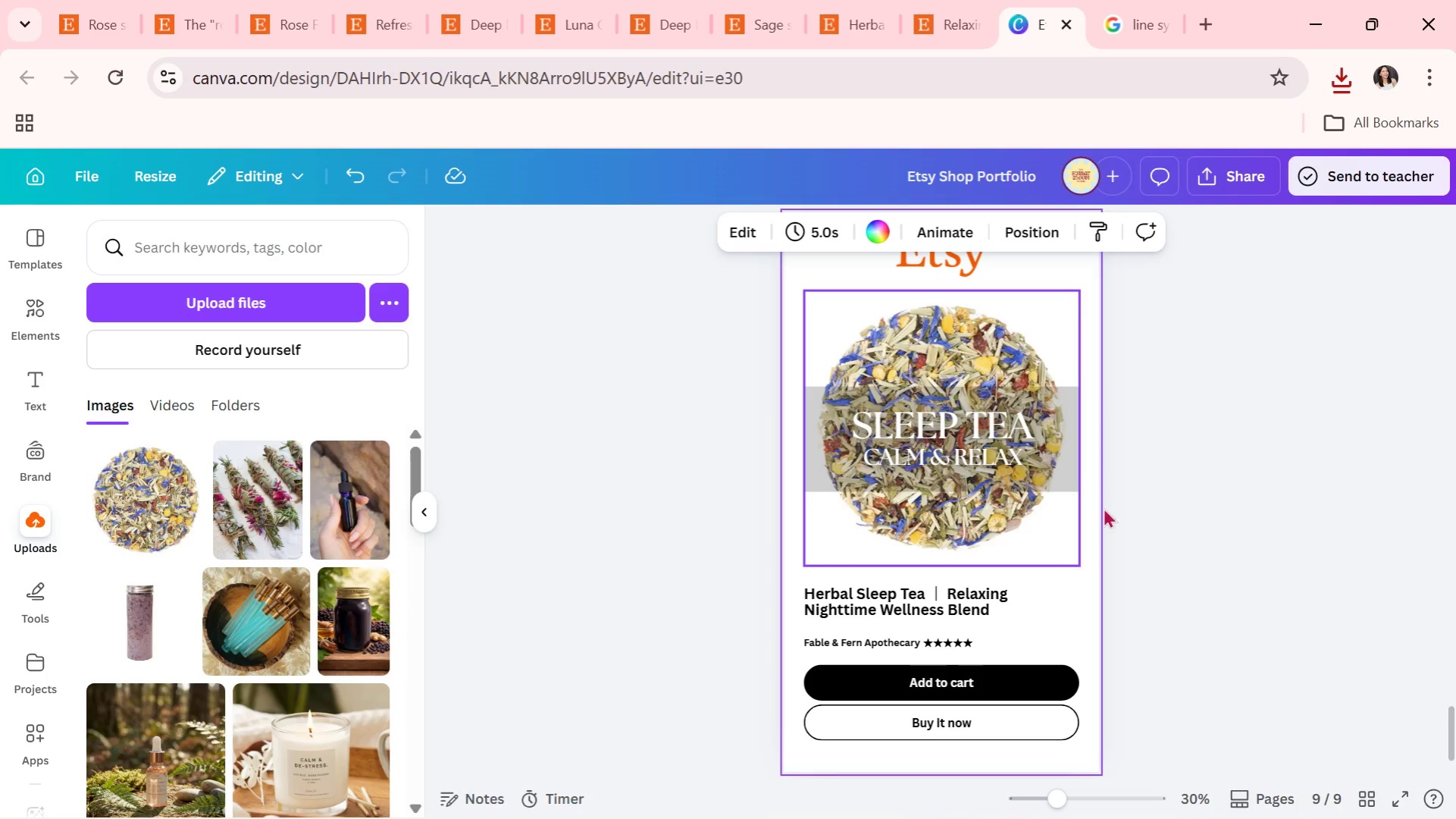 
left_click([1201, 507])
 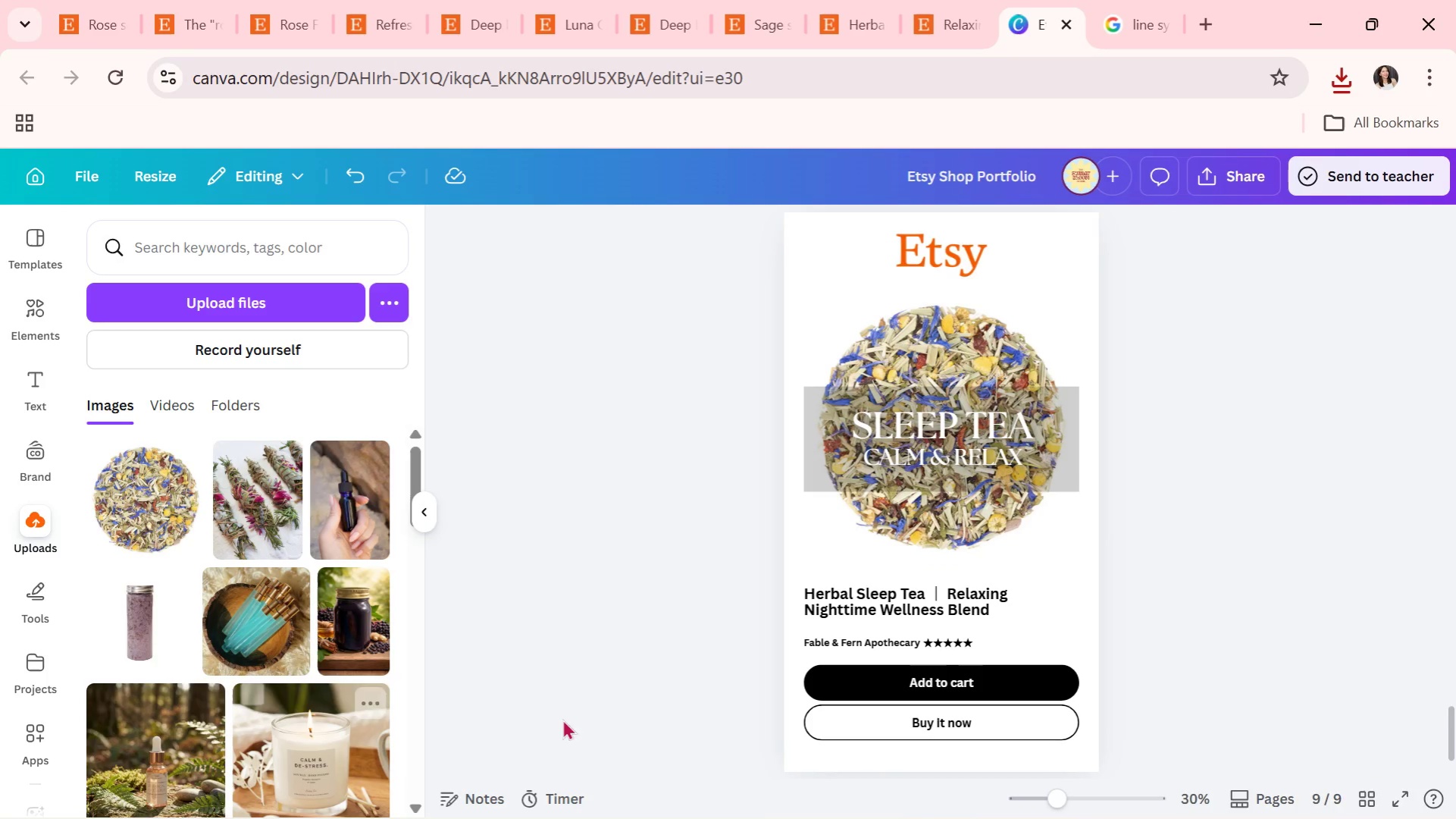 
double_click([880, 608])
 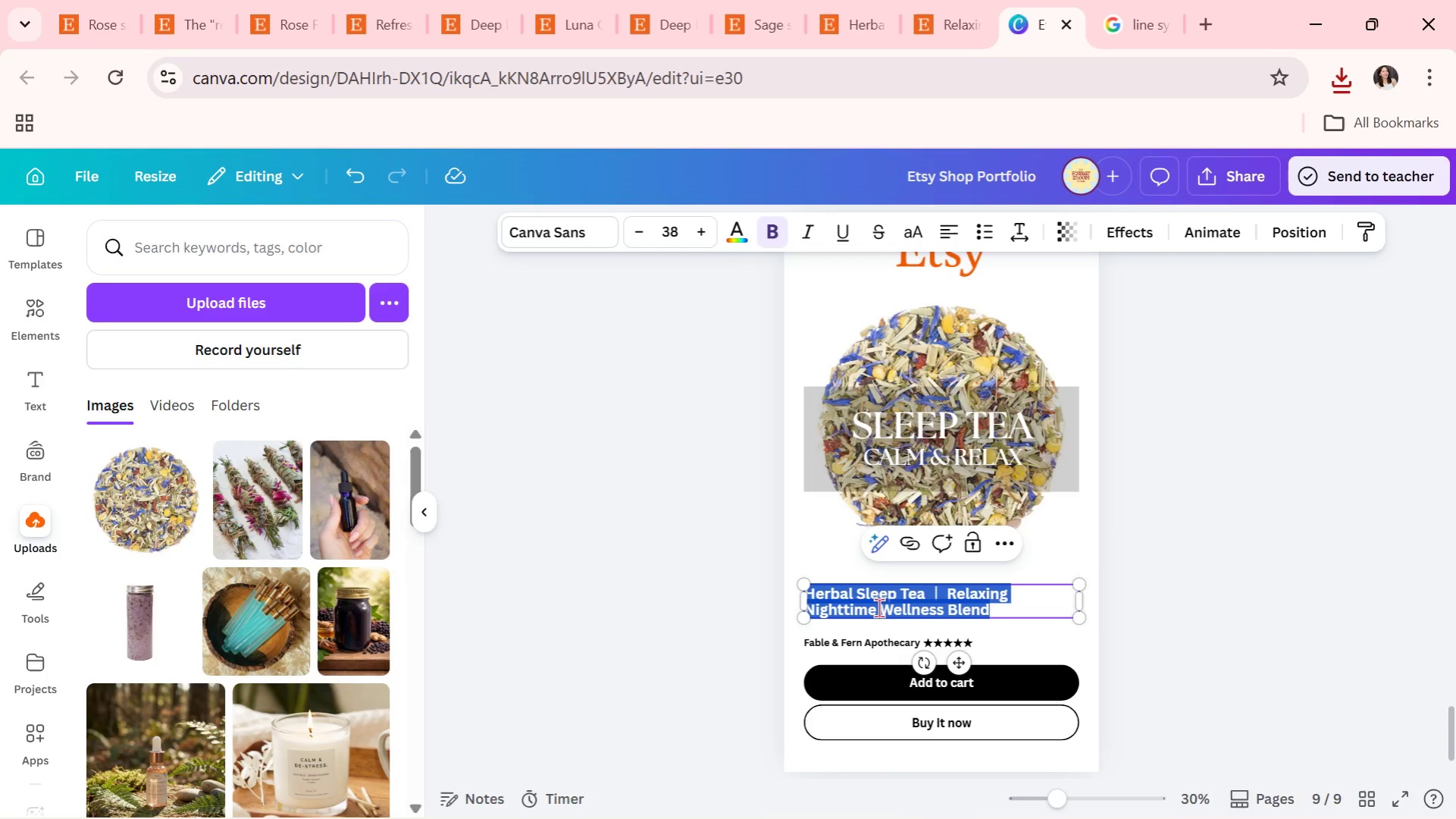 
type(b)
key(Backspace)
type(Brightening Hydrosol Face Mist )
 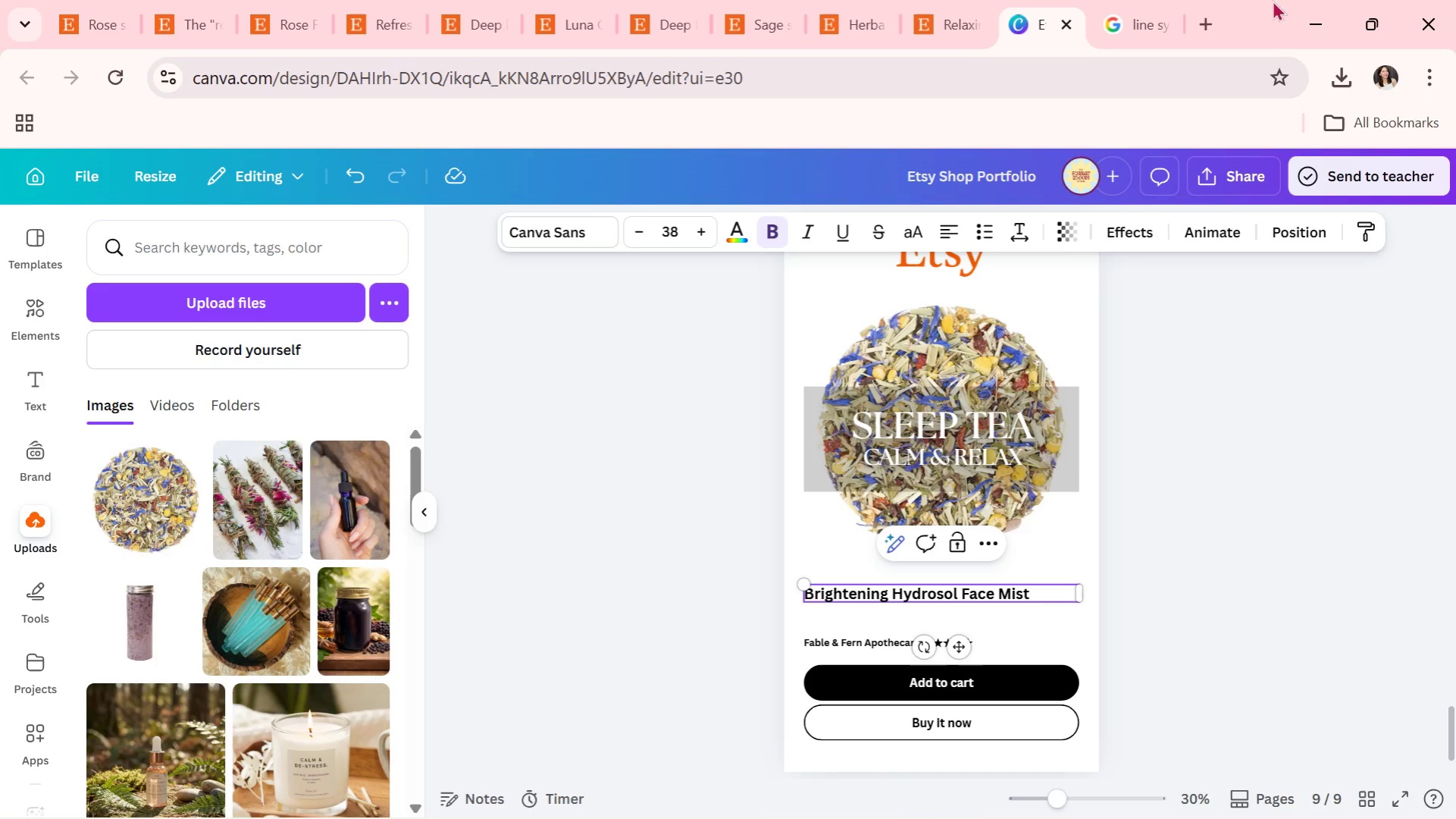 
left_click([1164, 0])
 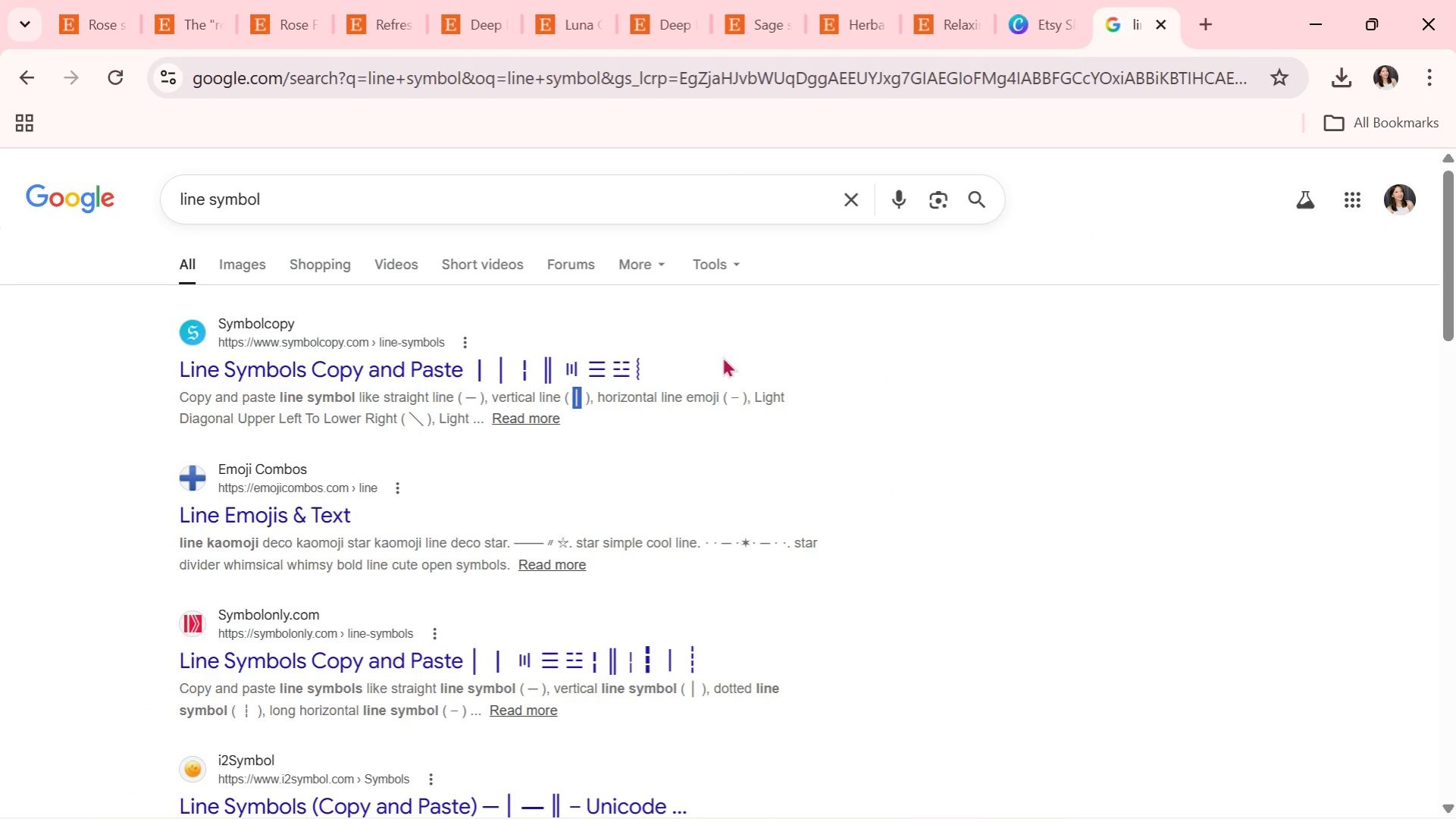 
key(Control+ControlLeft)
 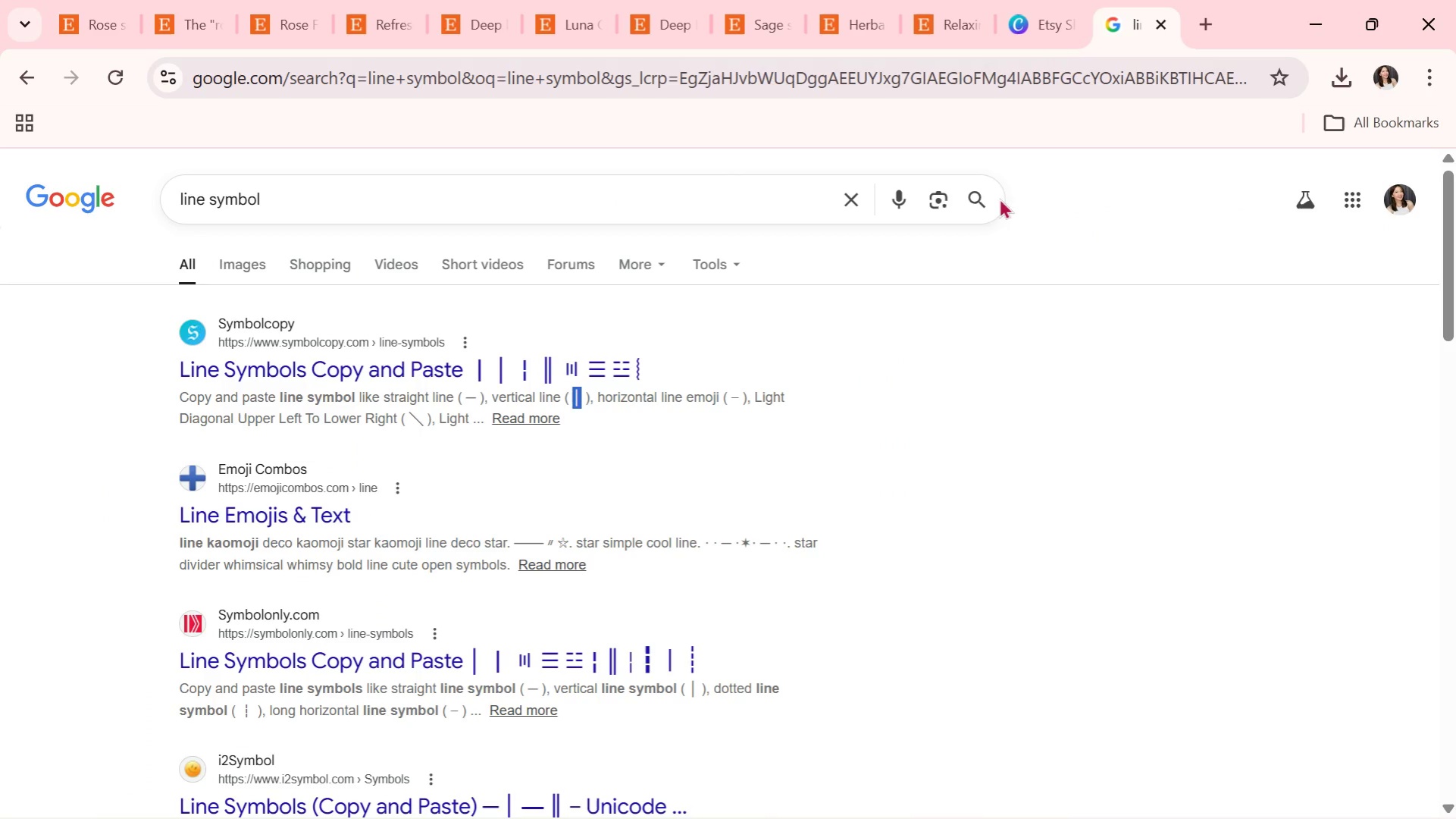 
key(Control+C)
 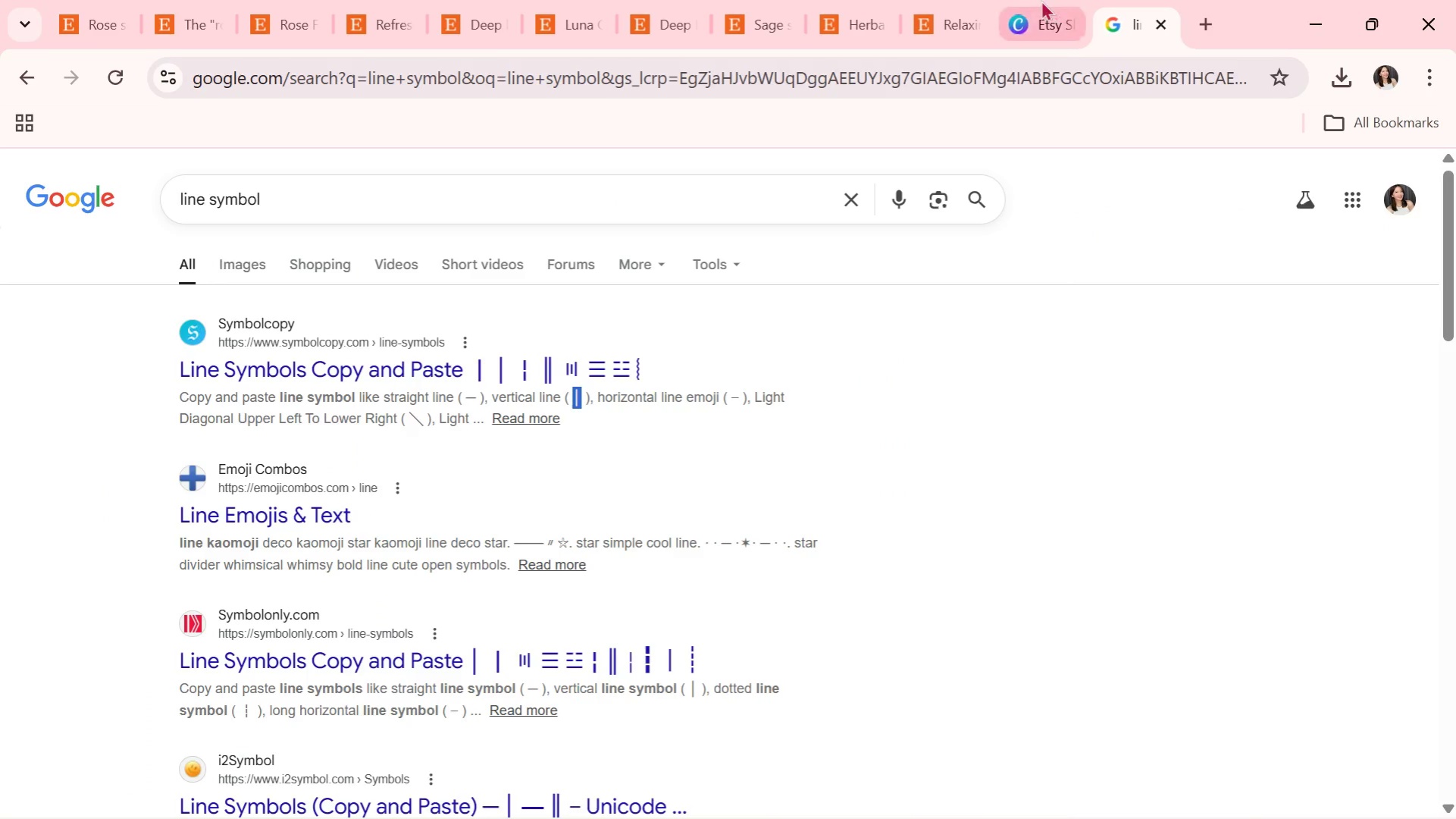 
left_click([1041, 0])
 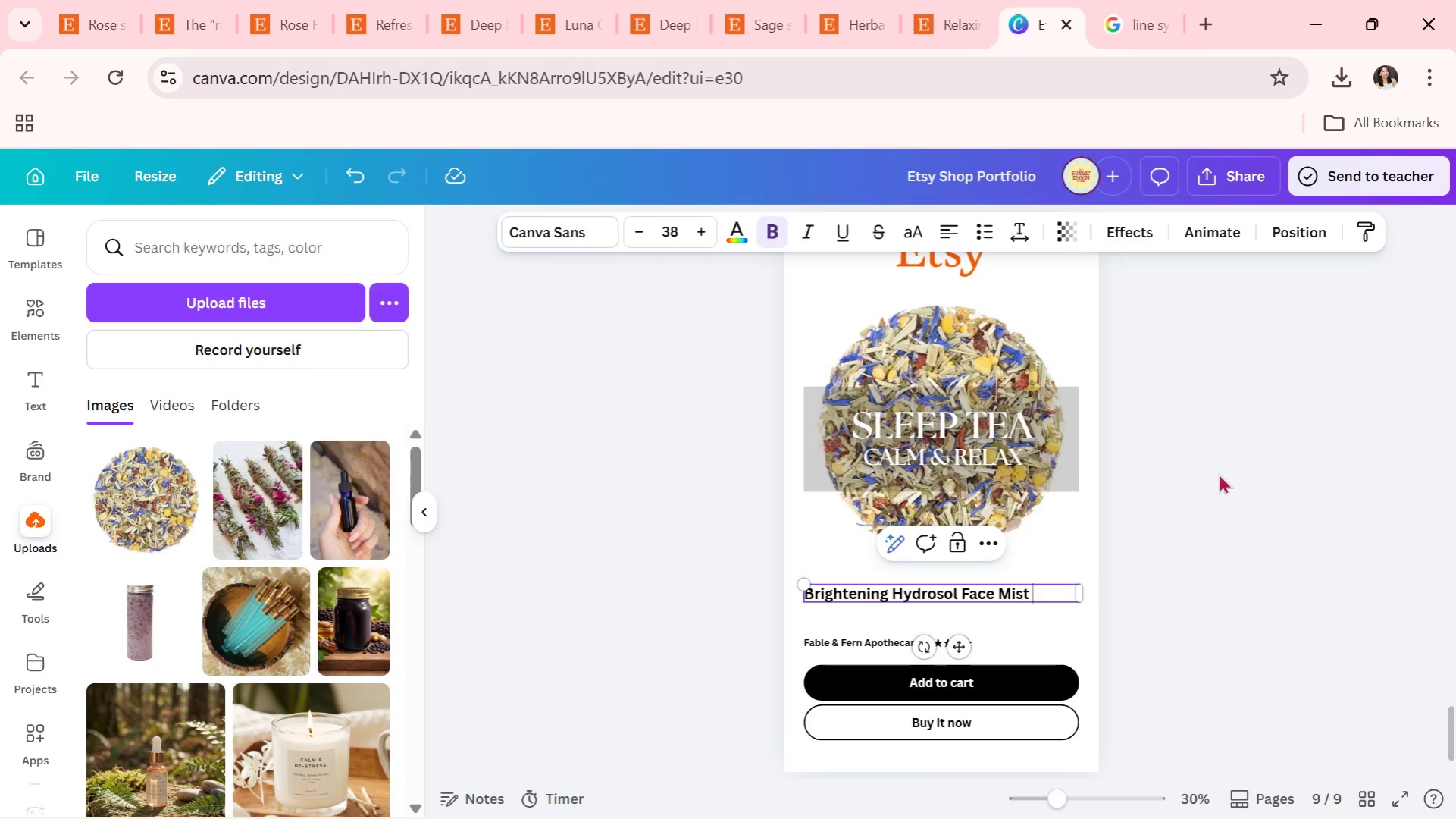 
key(Control+ControlLeft)
 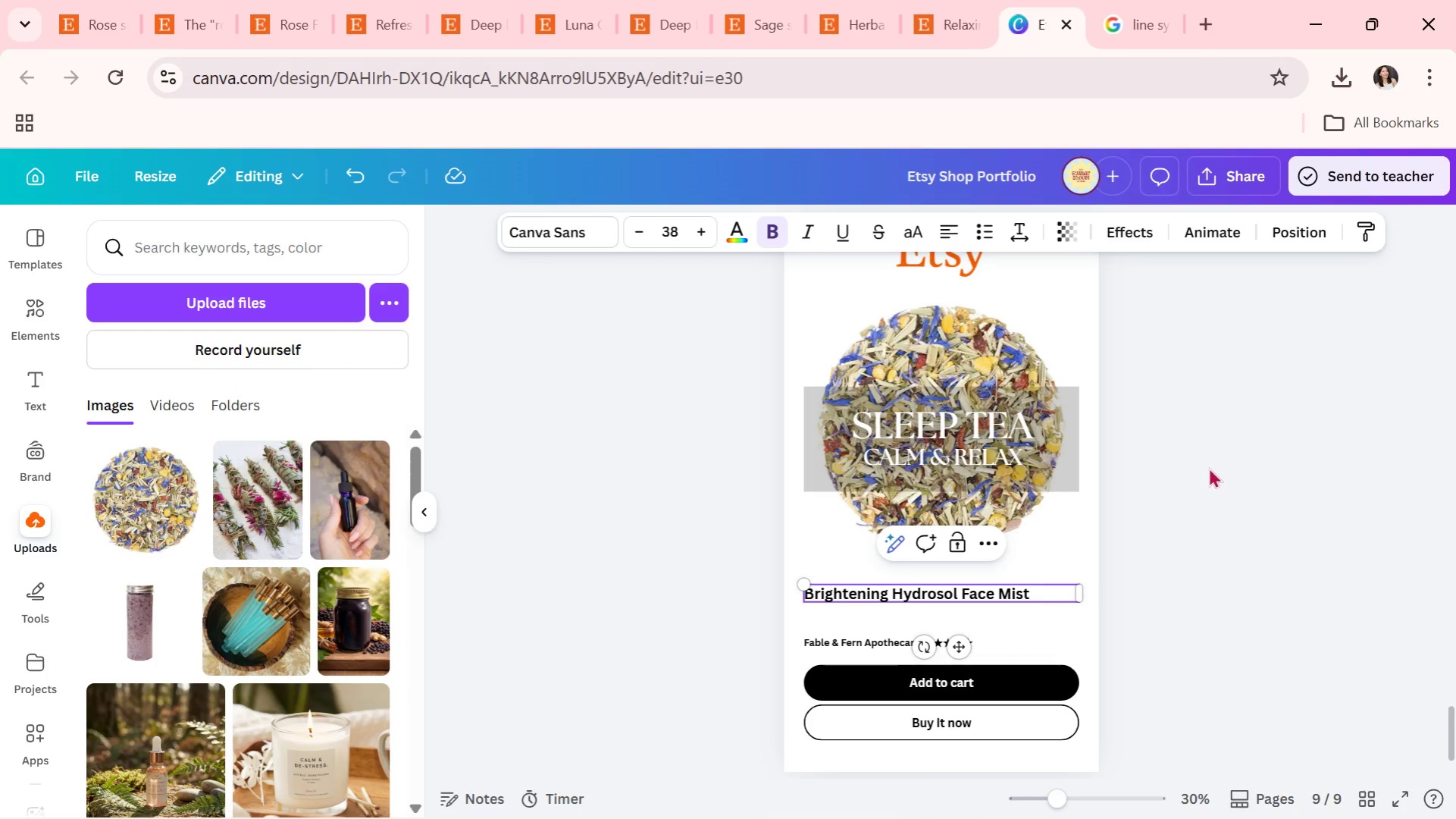 
key(Control+V)
 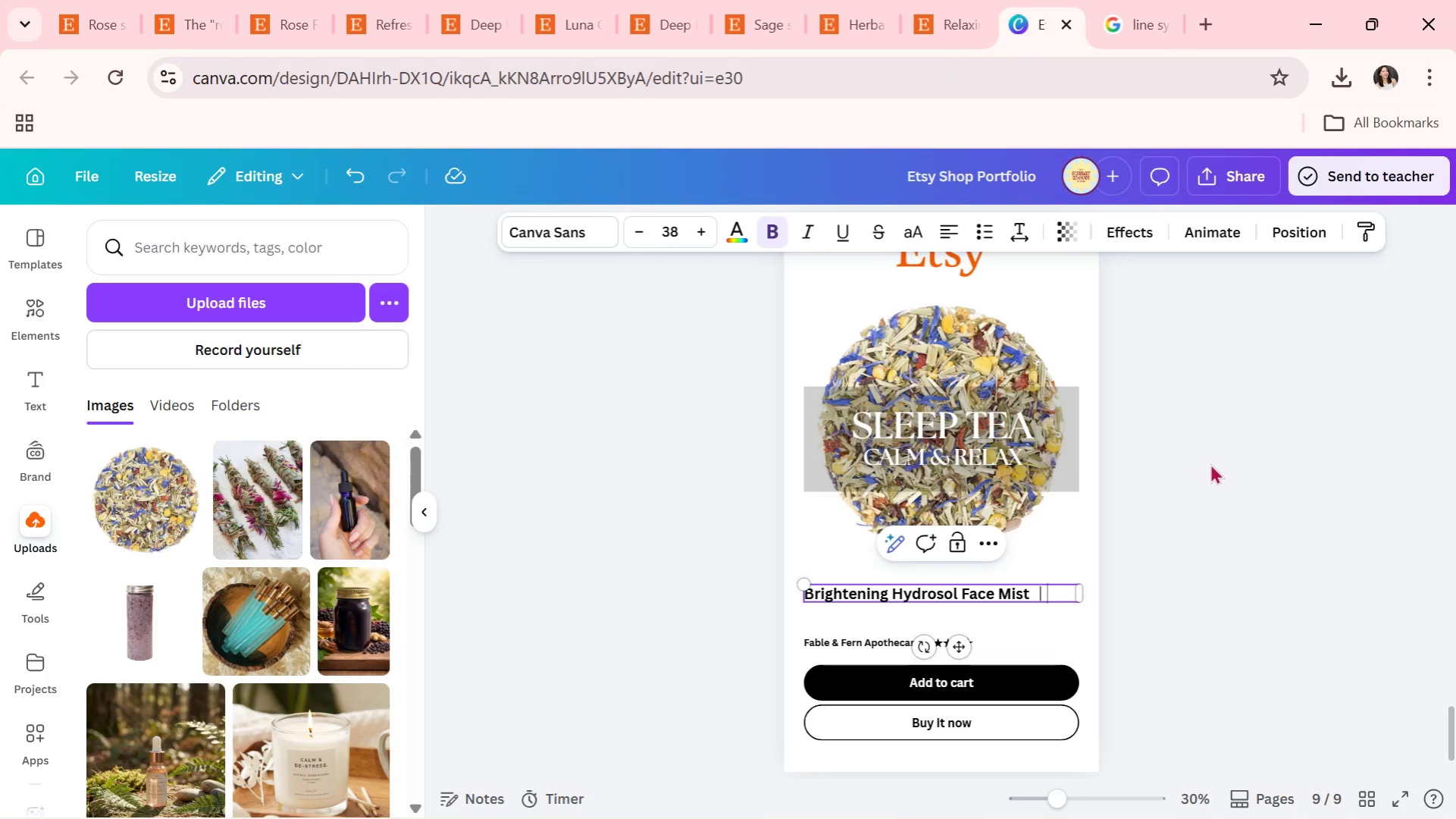 
type( Natural Skin Glow Spray)
 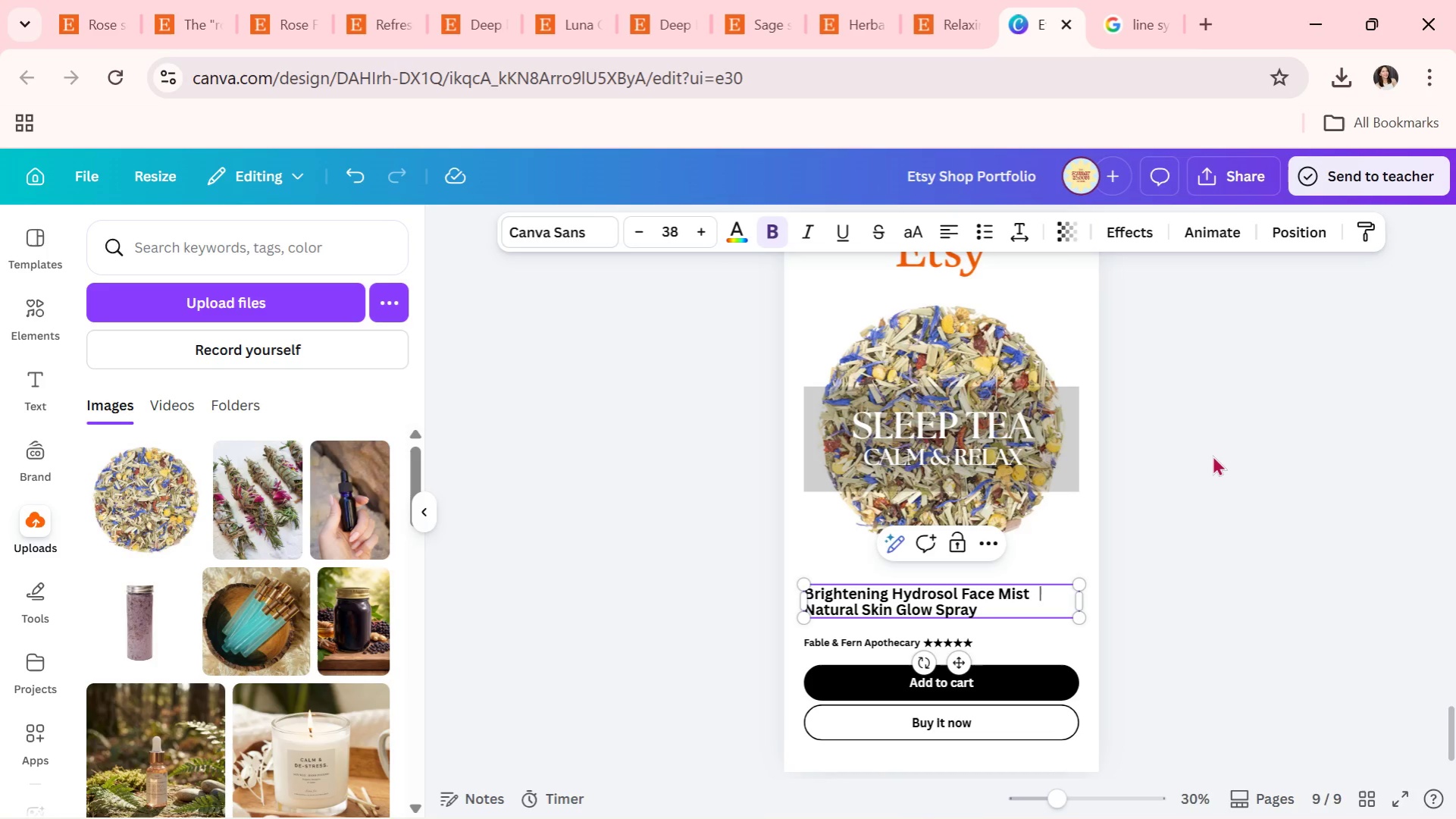 
wait(21.75)
 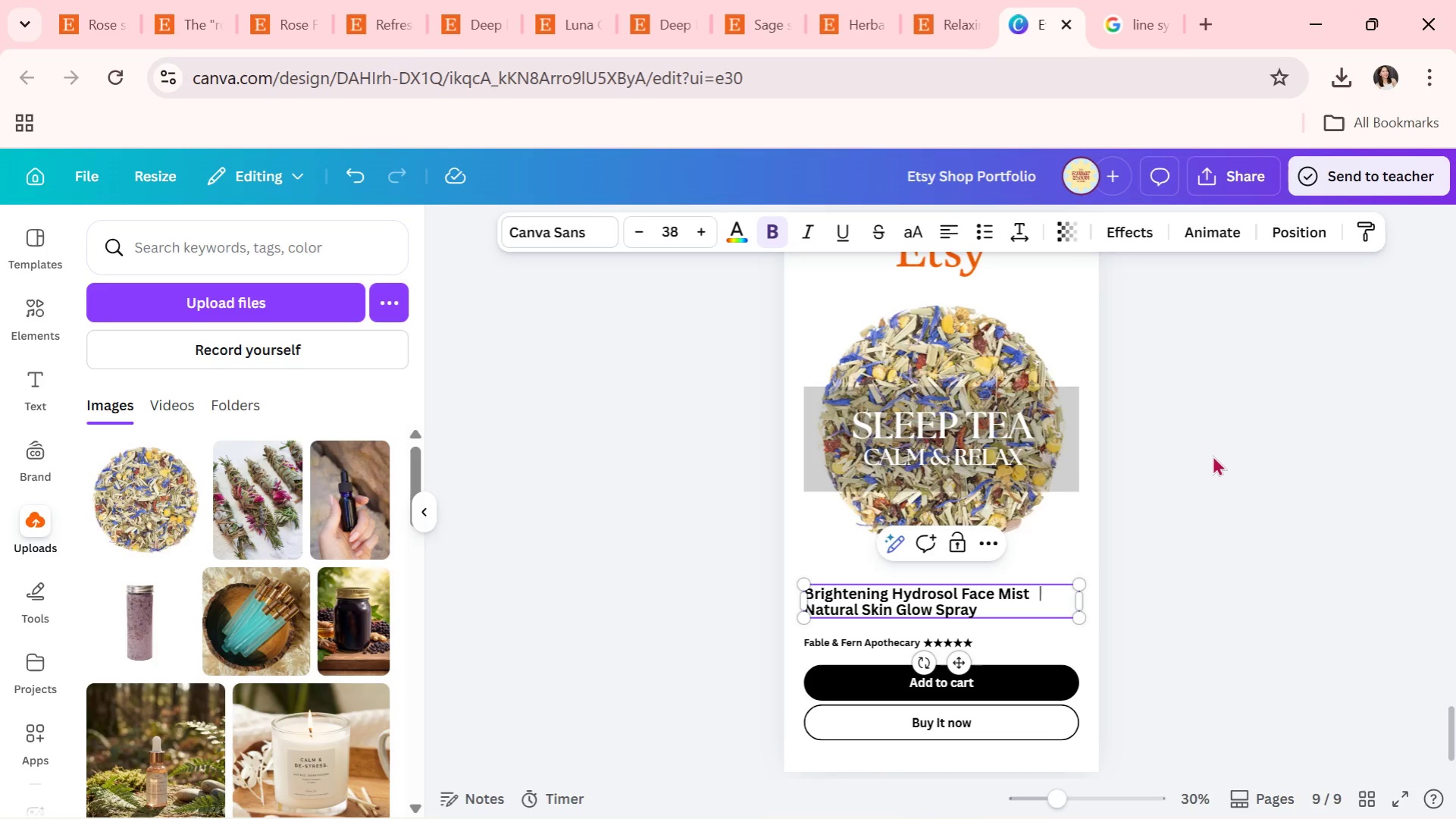 
double_click([1207, 579])
 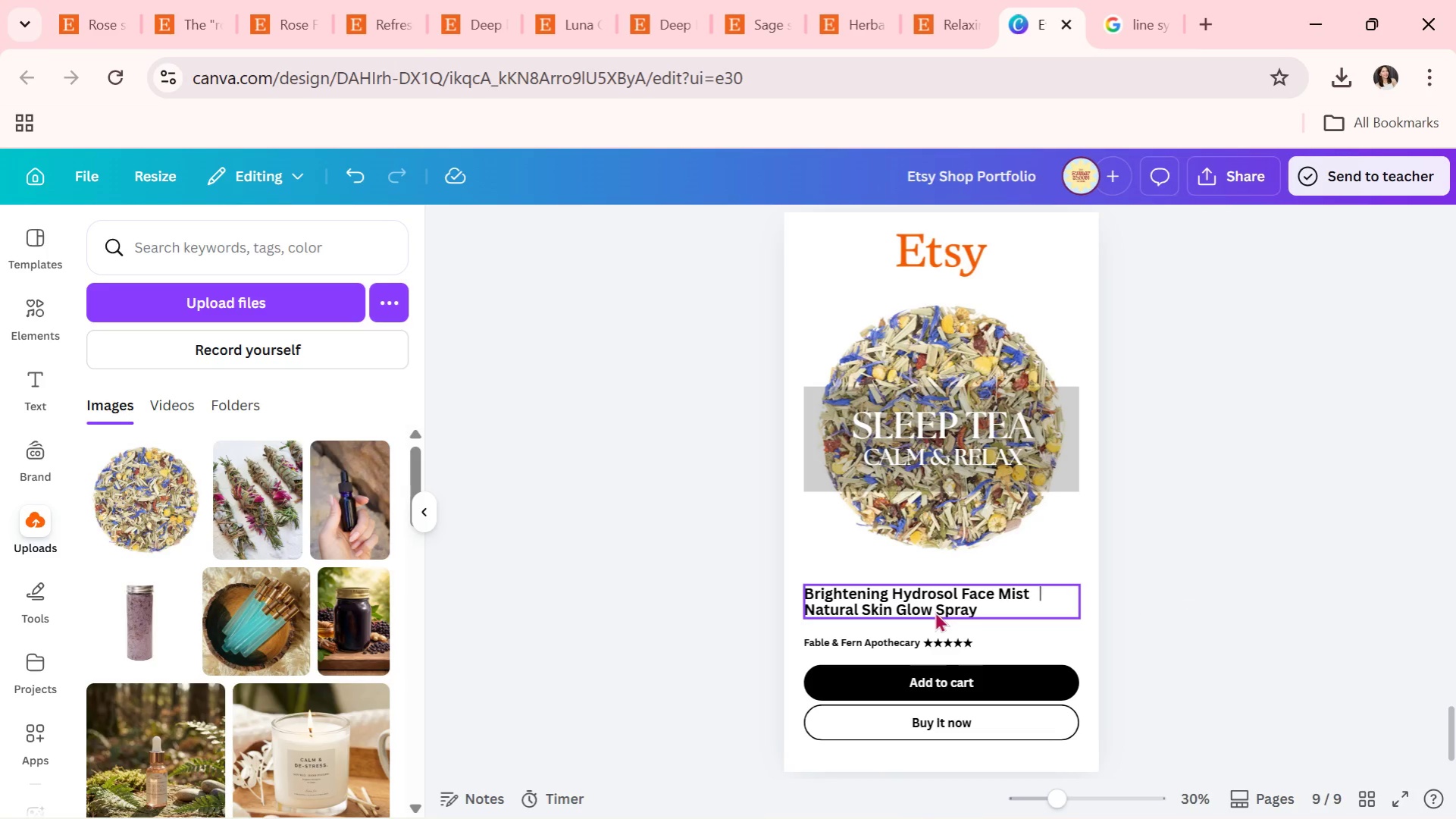 
double_click([935, 611])
 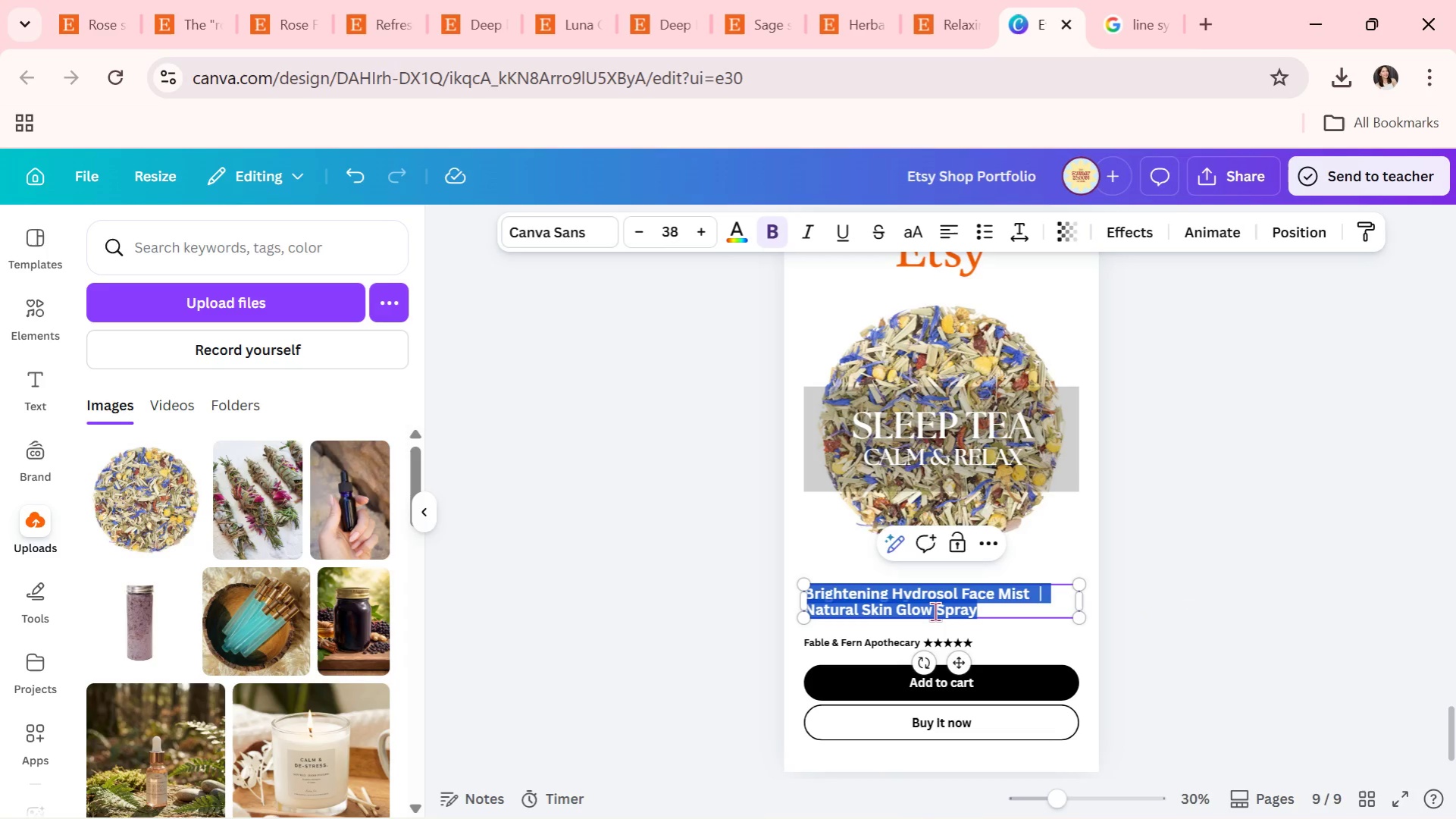 
triple_click([935, 611])
 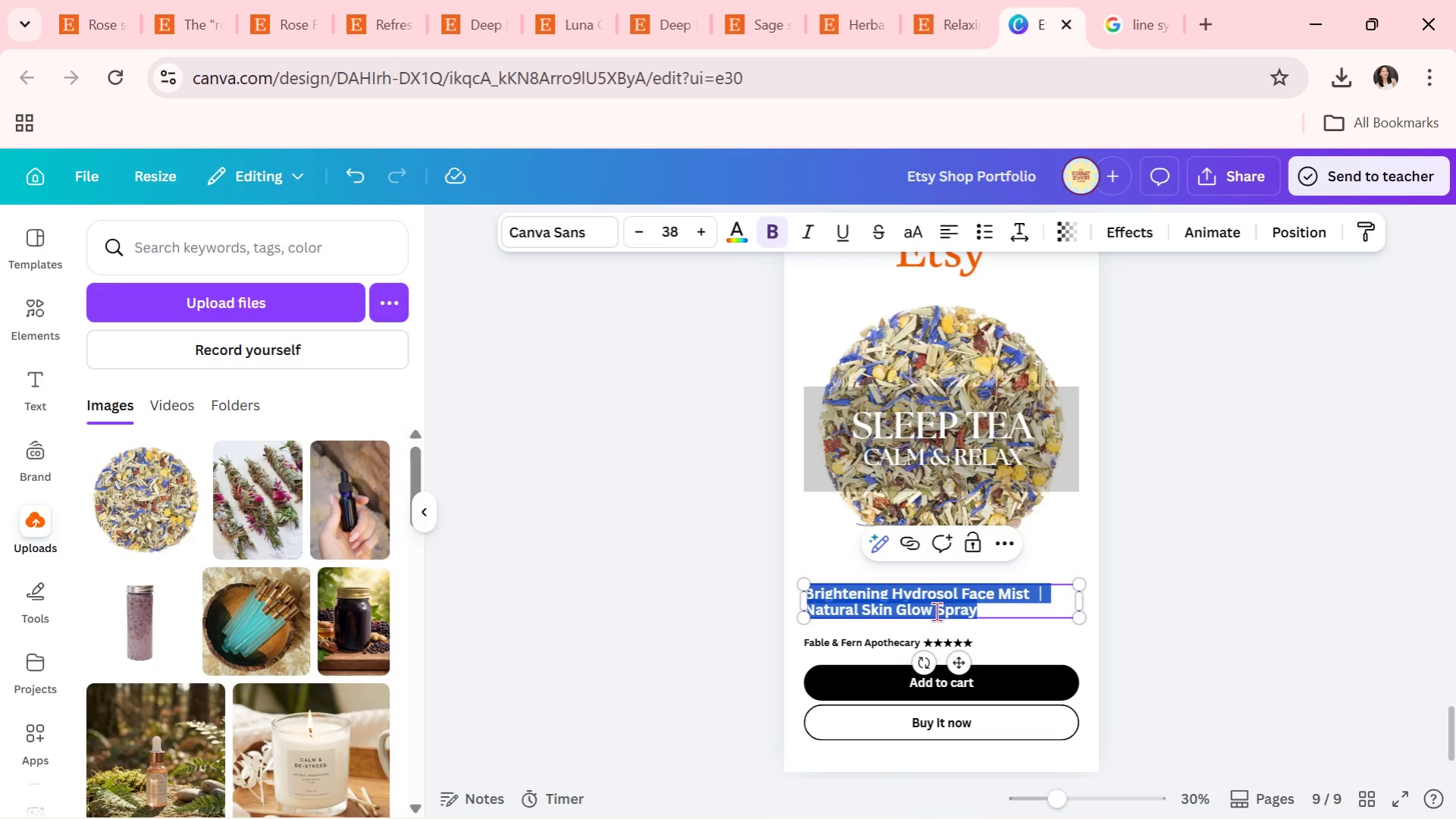 
key(Control+ControlLeft)
 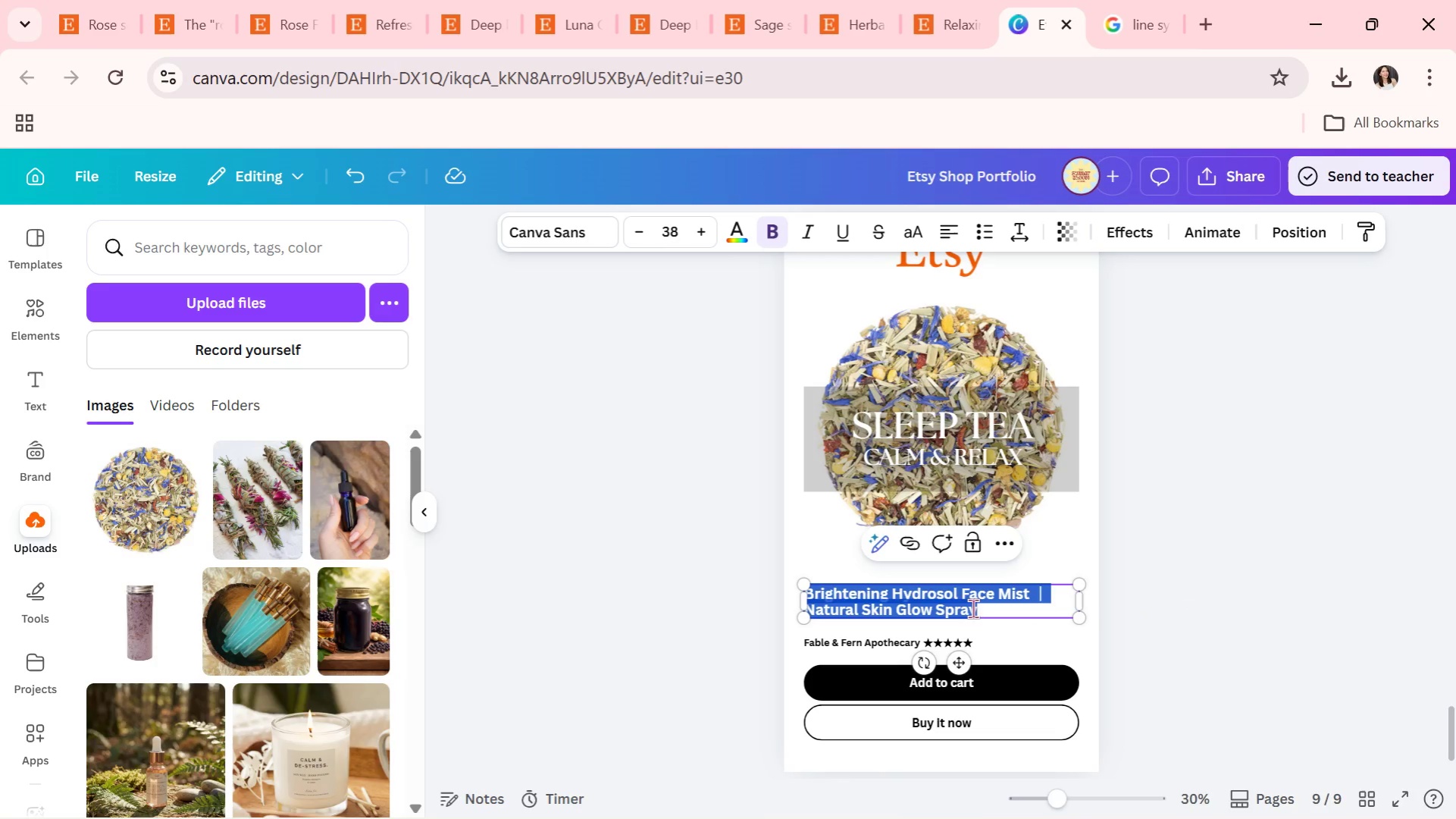 
key(Control+C)
 